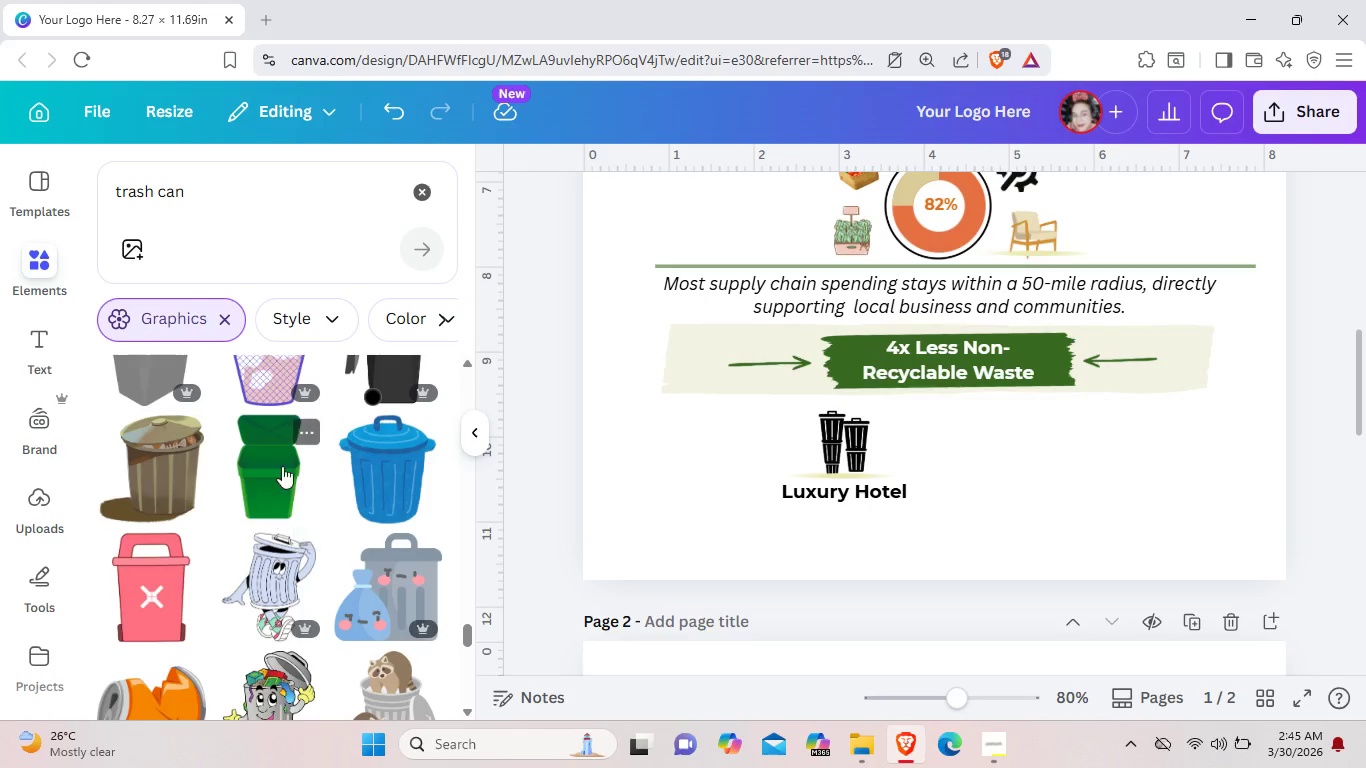 
left_click([282, 459])
 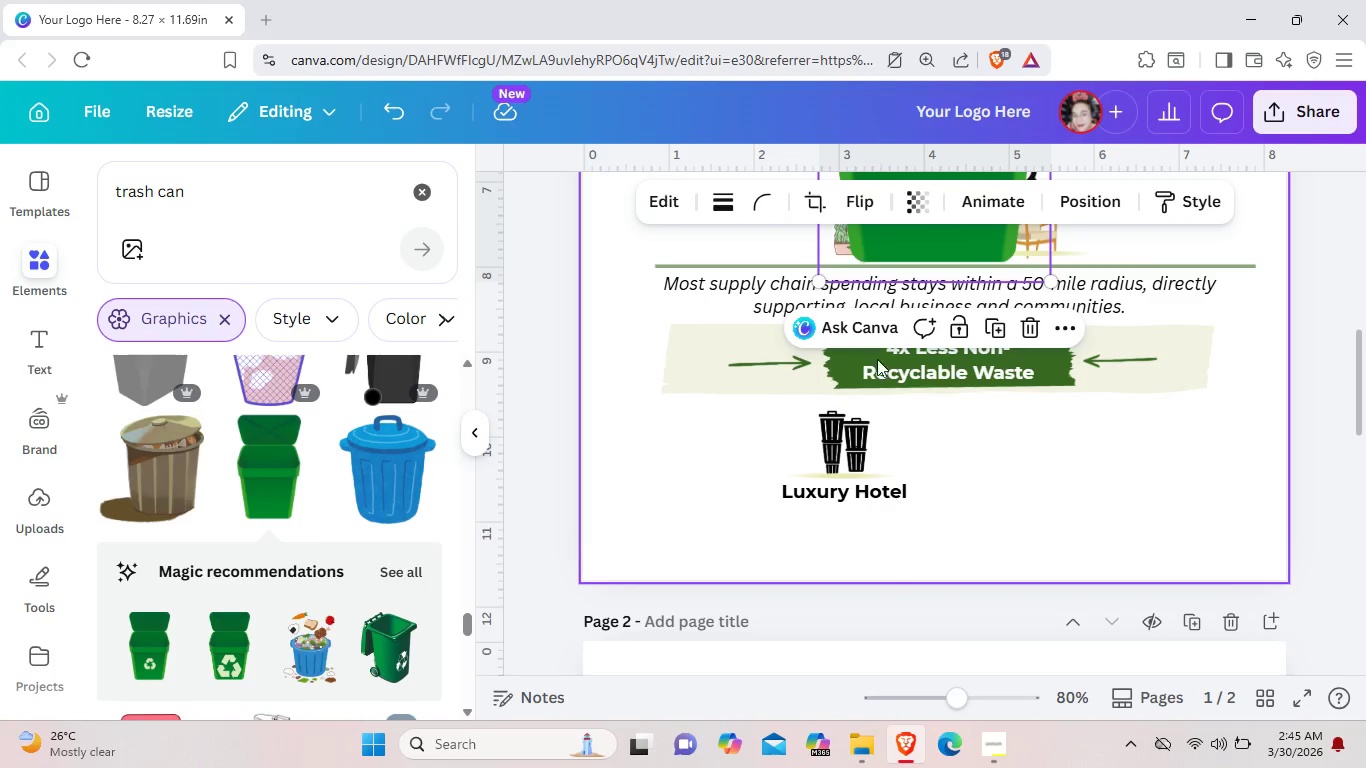 
left_click_drag(start_coordinate=[931, 232], to_coordinate=[902, 587])
 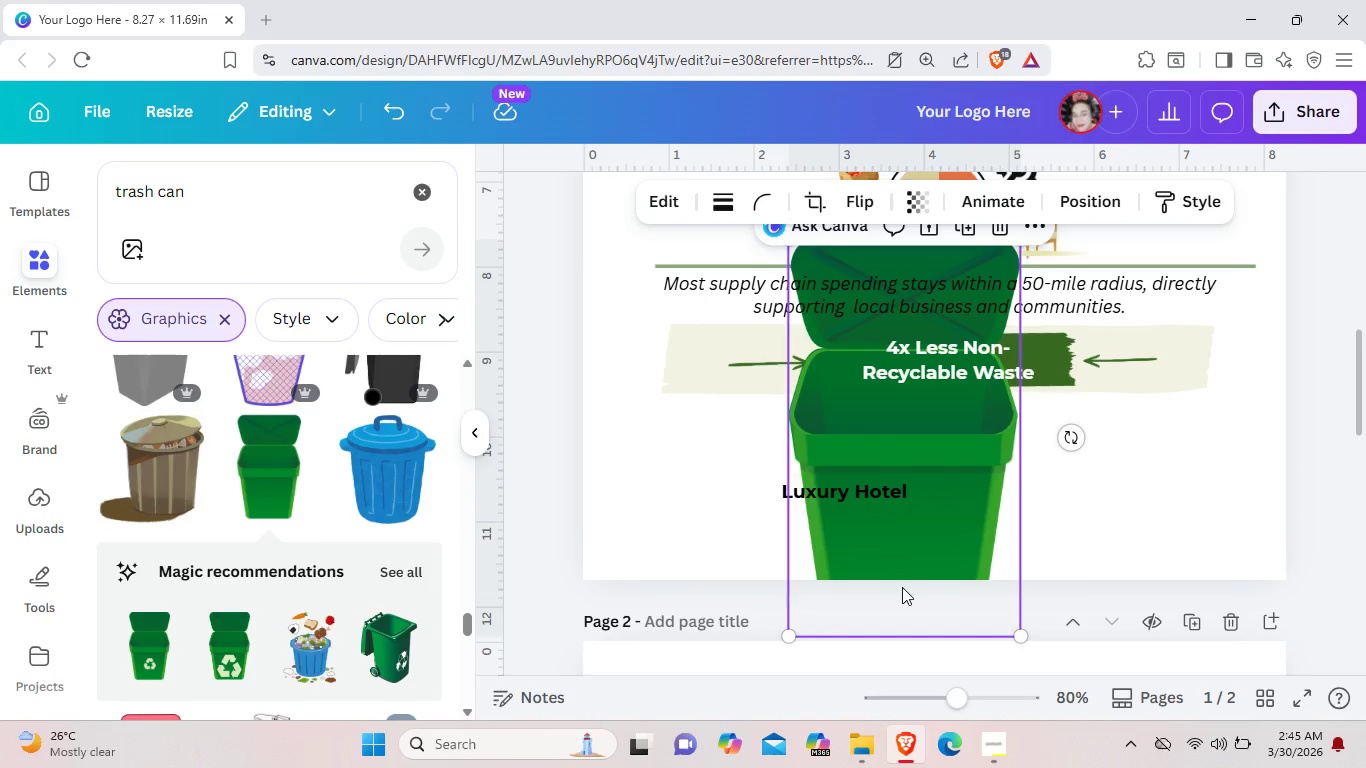 
key(Backspace)
 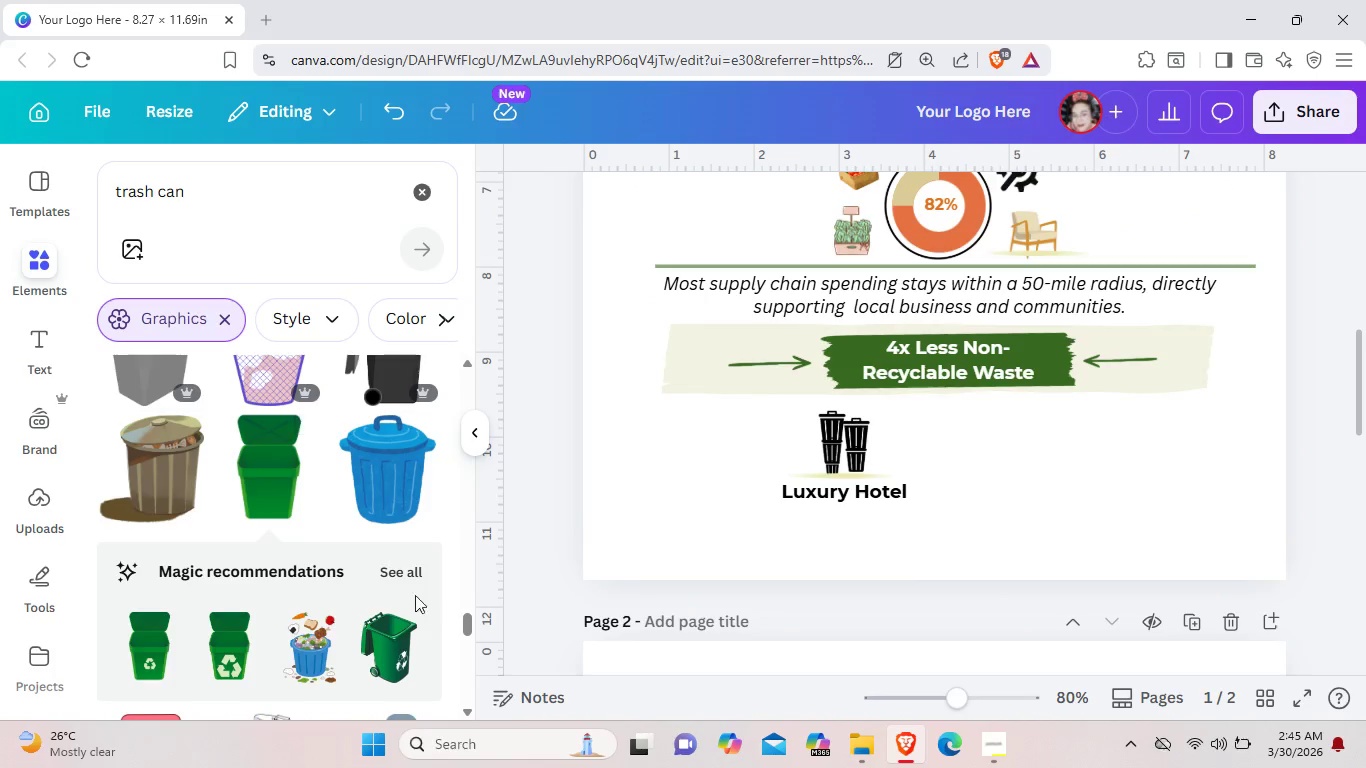 
left_click([392, 568])
 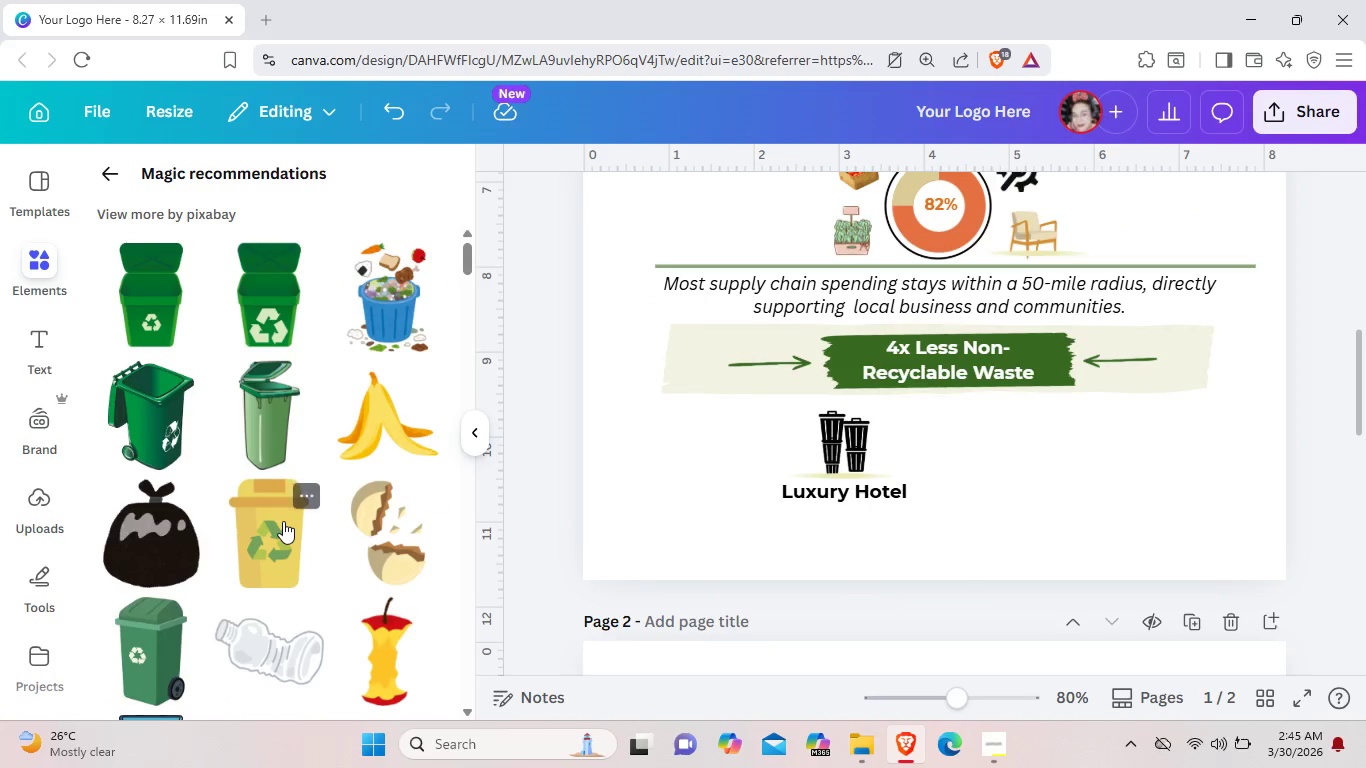 
scroll: coordinate [283, 521], scroll_direction: down, amount: 11.0
 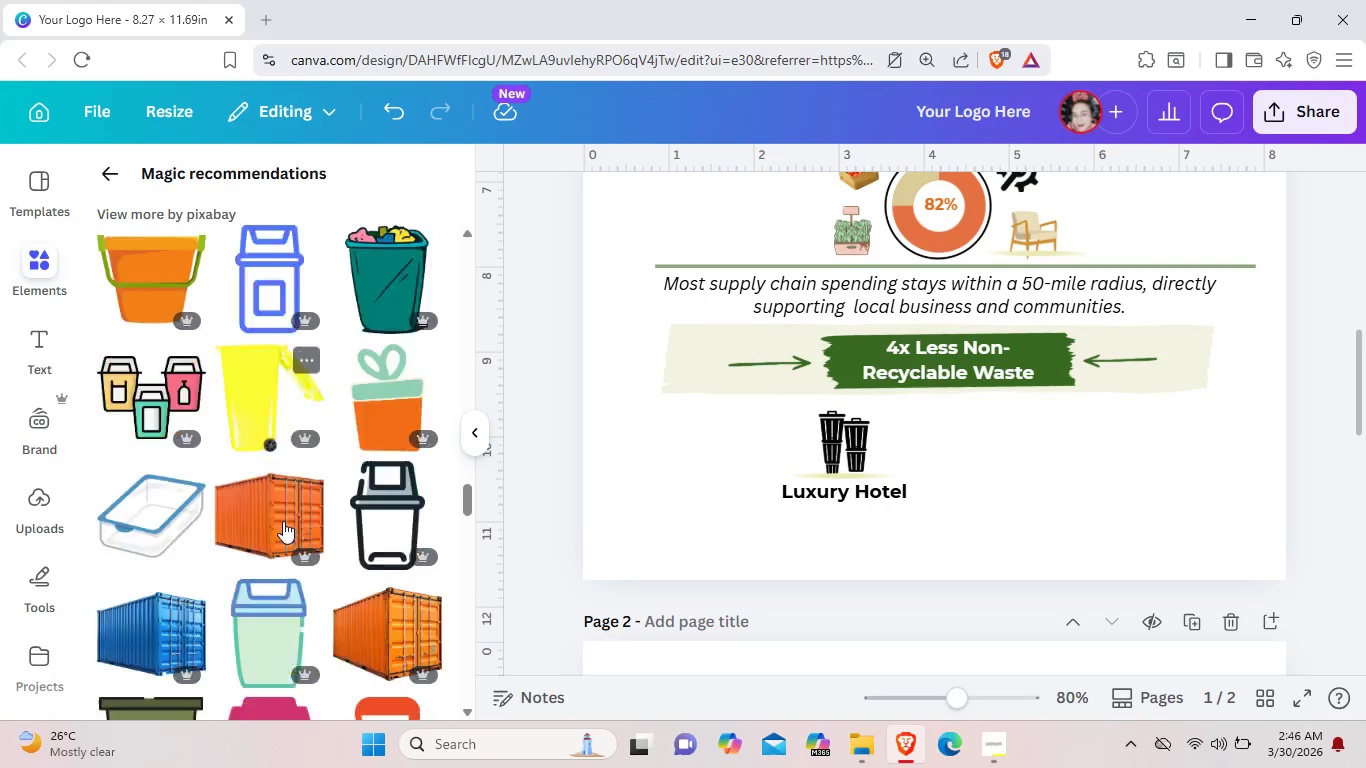 
scroll: coordinate [949, 458], scroll_direction: up, amount: 16.0
 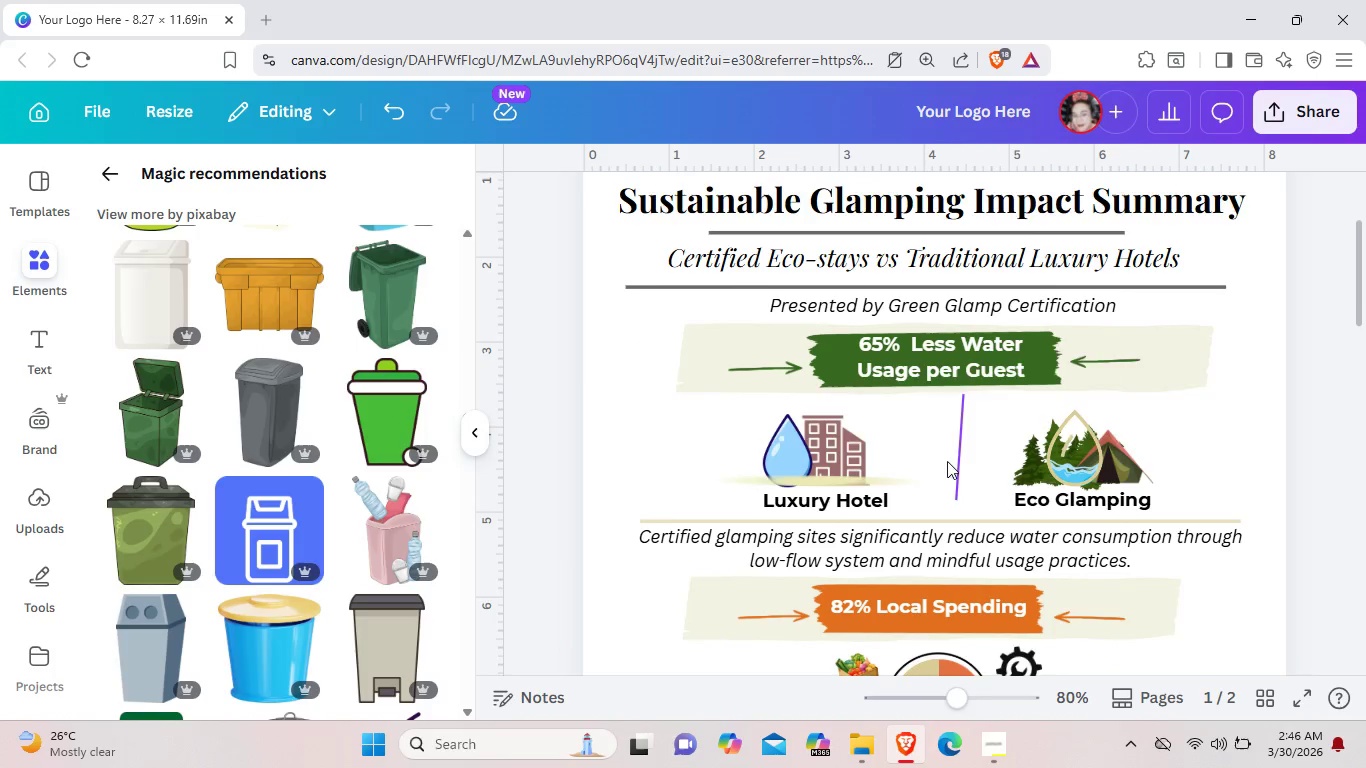 
scroll: coordinate [942, 463], scroll_direction: down, amount: 2.0
 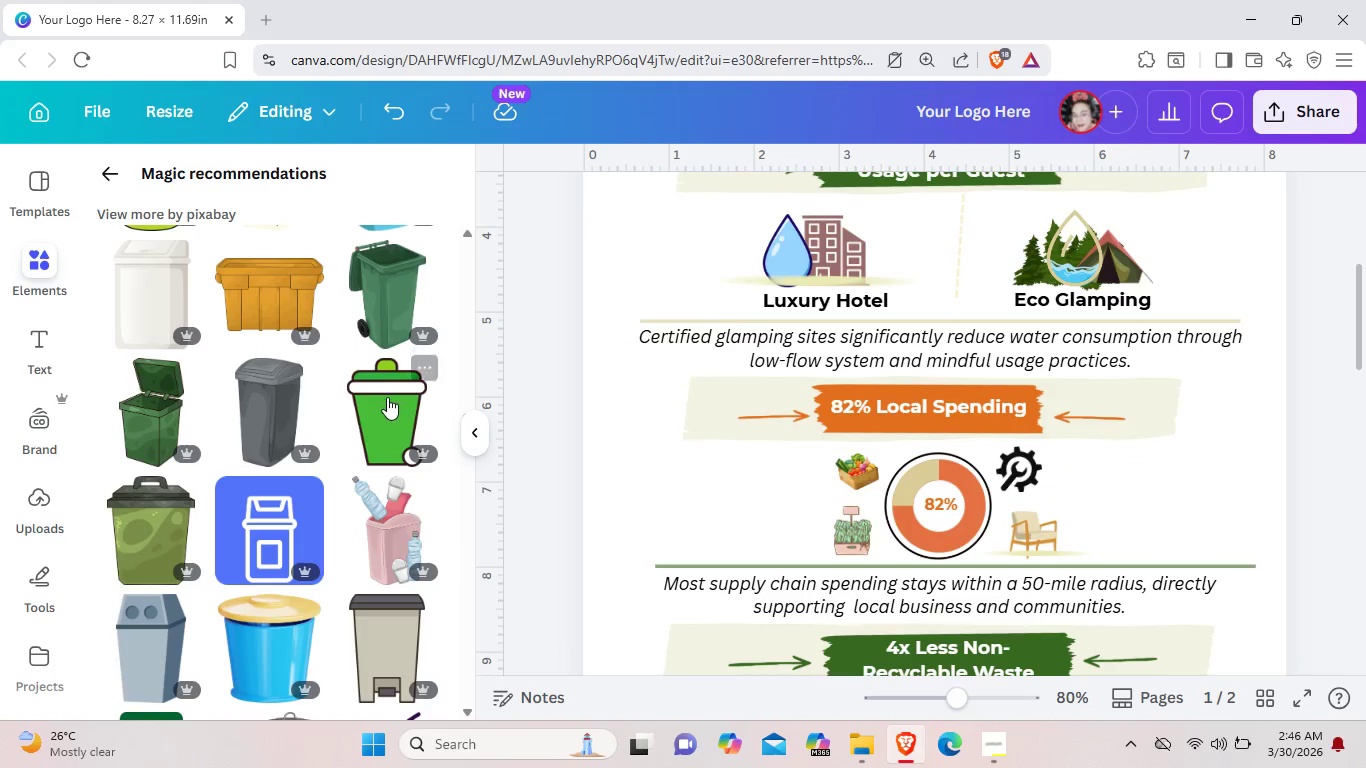 
left_click([387, 397])
 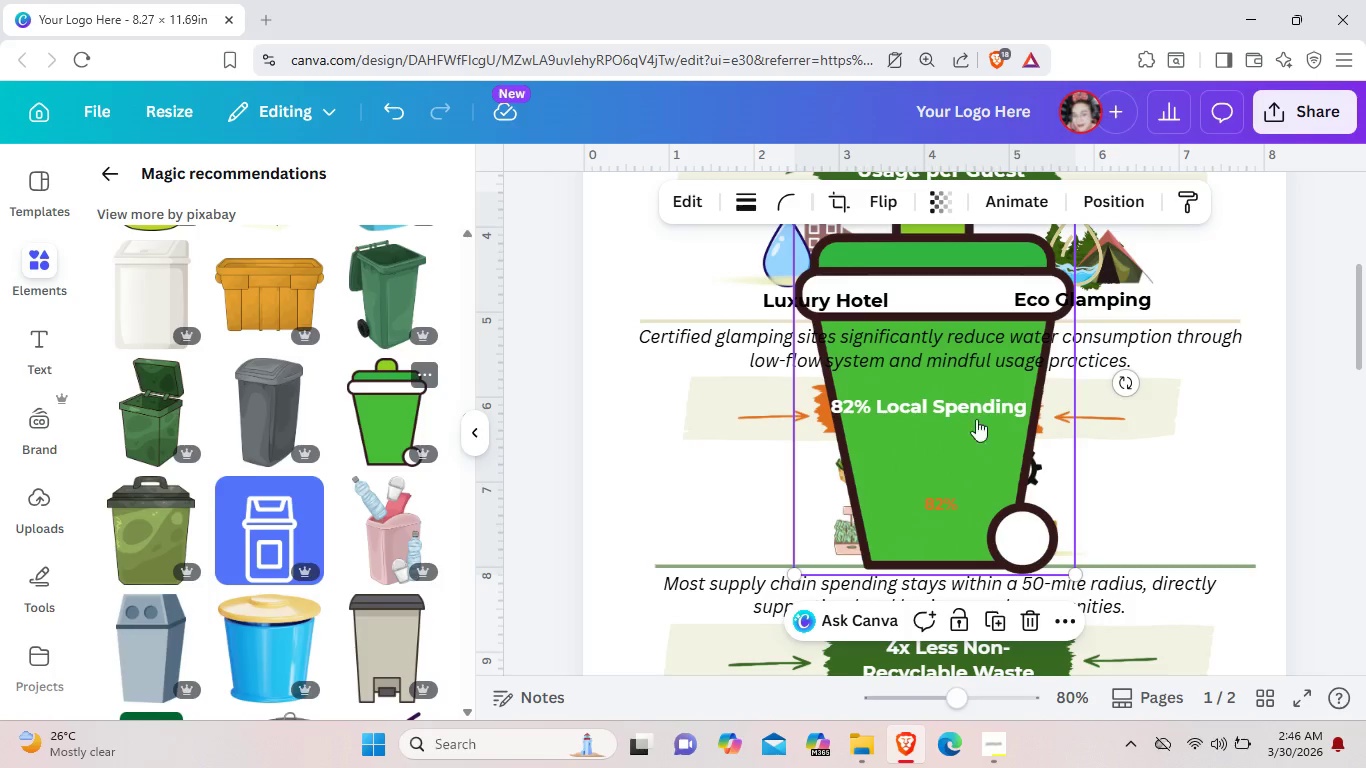 
left_click_drag(start_coordinate=[969, 460], to_coordinate=[708, 547])
 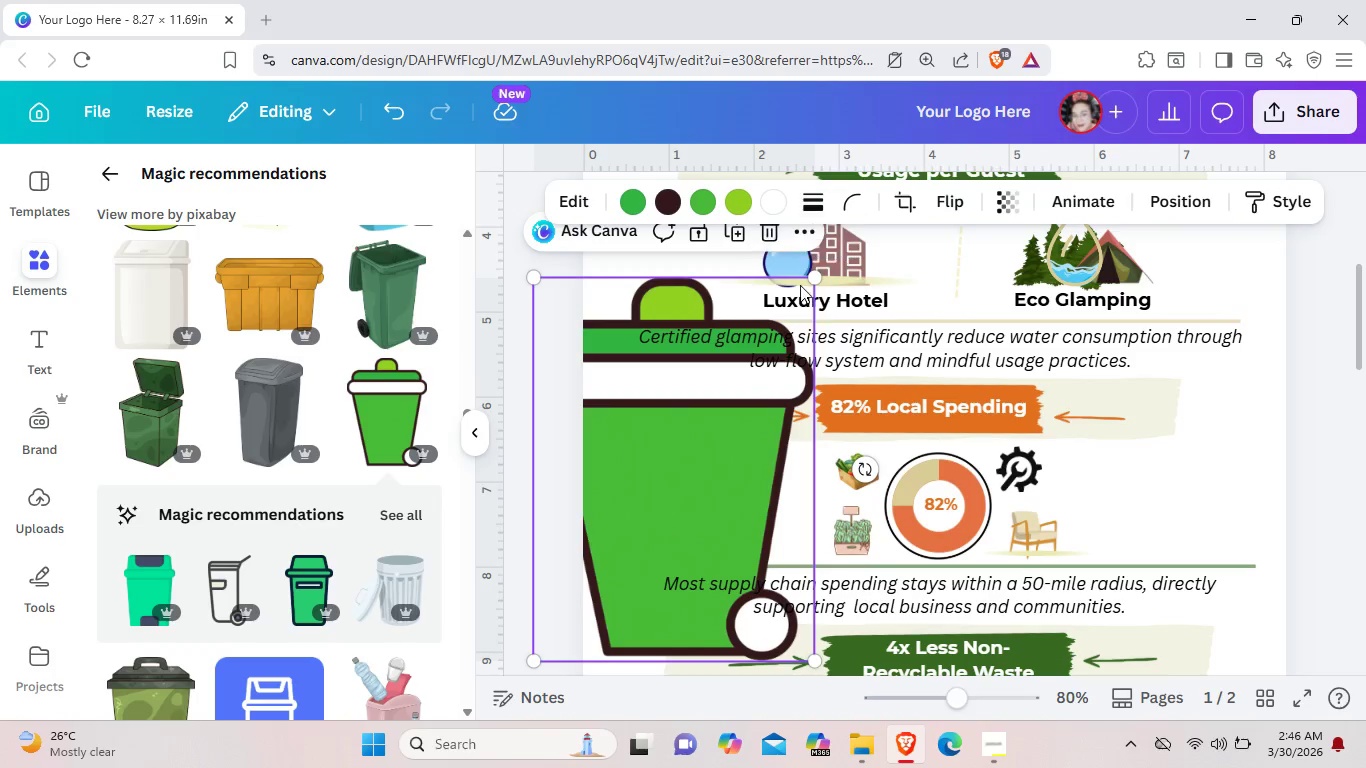 
left_click([769, 237])
 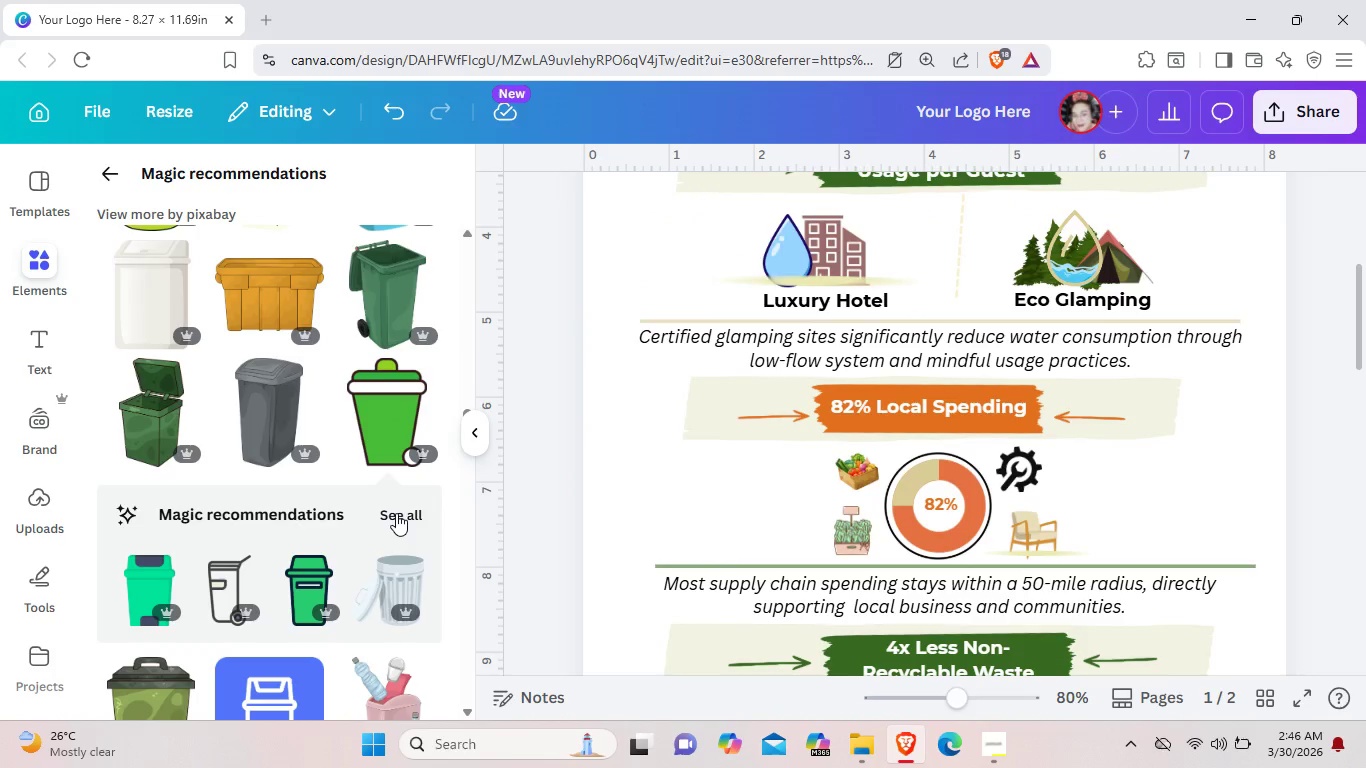 
left_click([396, 513])
 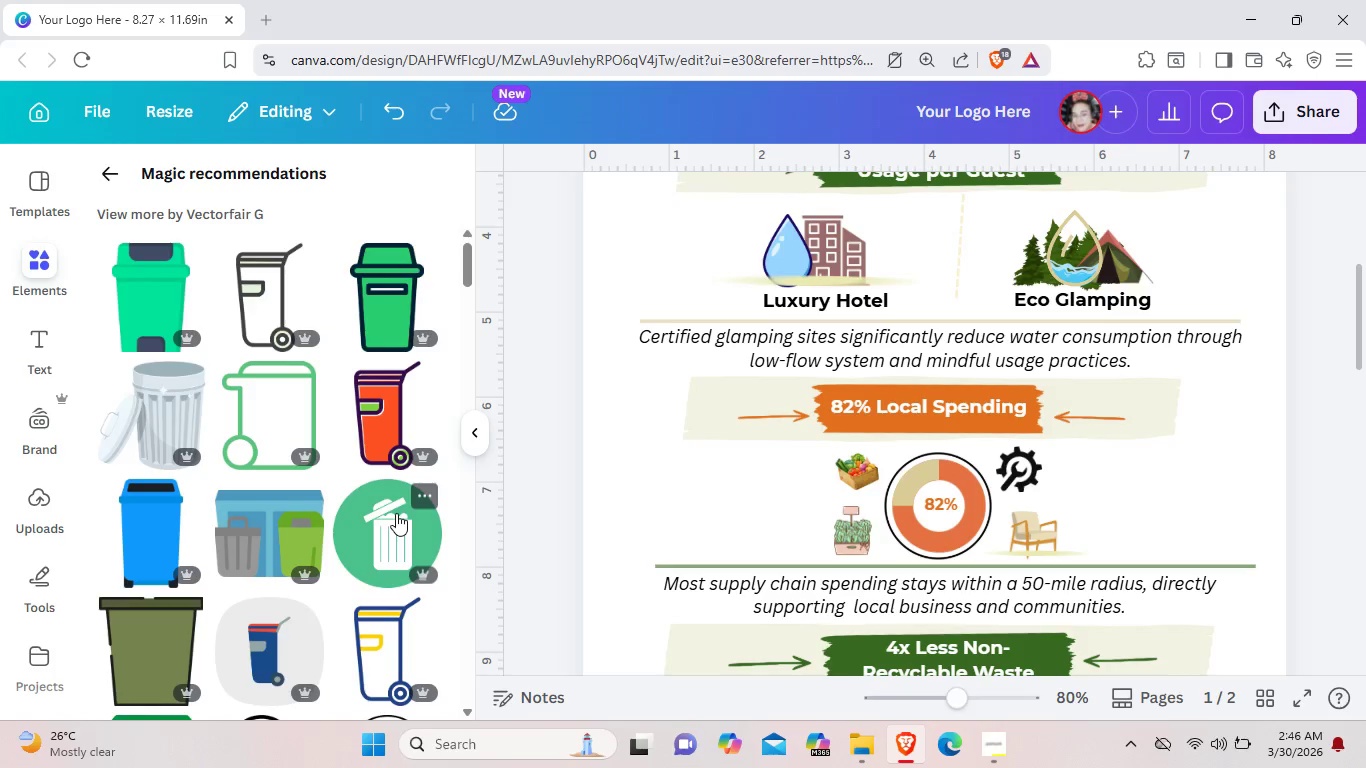 
scroll: coordinate [406, 545], scroll_direction: down, amount: 10.0
 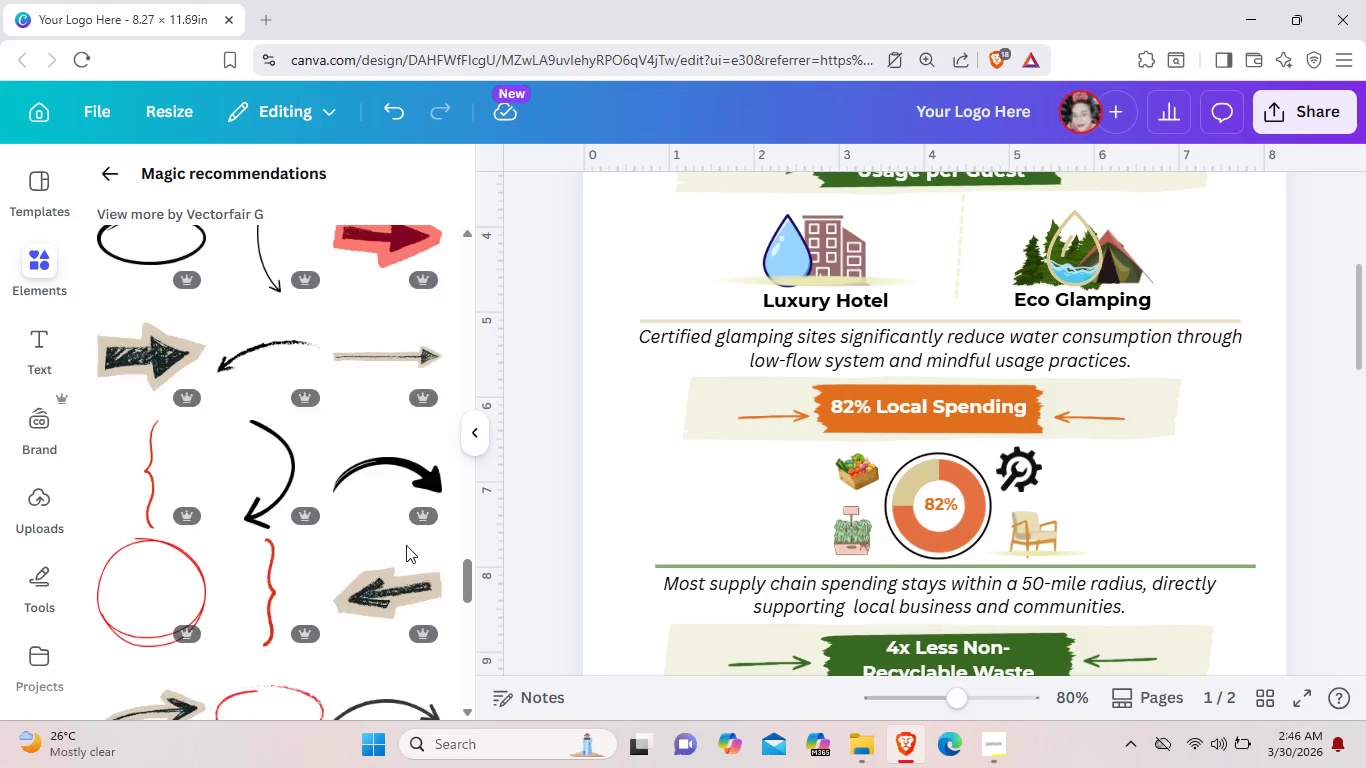 
scroll: coordinate [397, 541], scroll_direction: up, amount: 25.0
 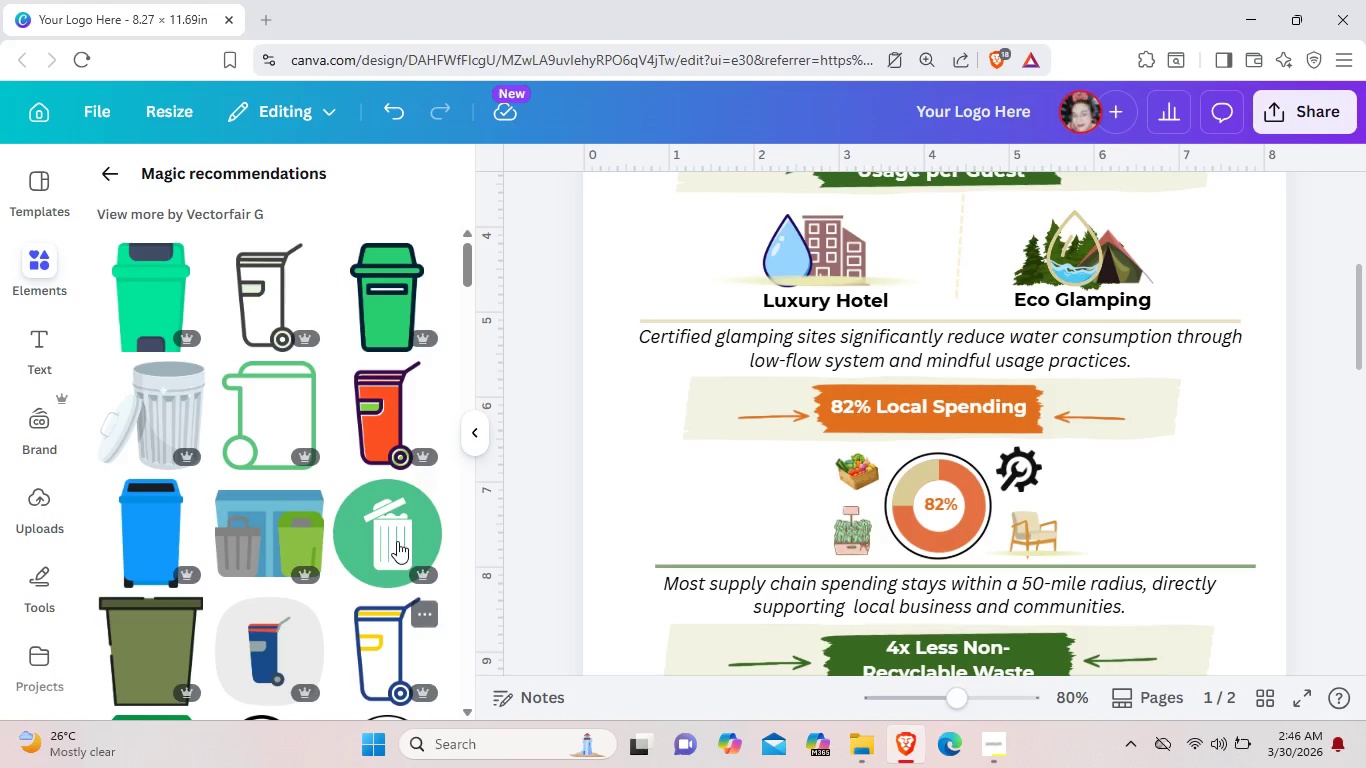 
left_click([114, 171])
 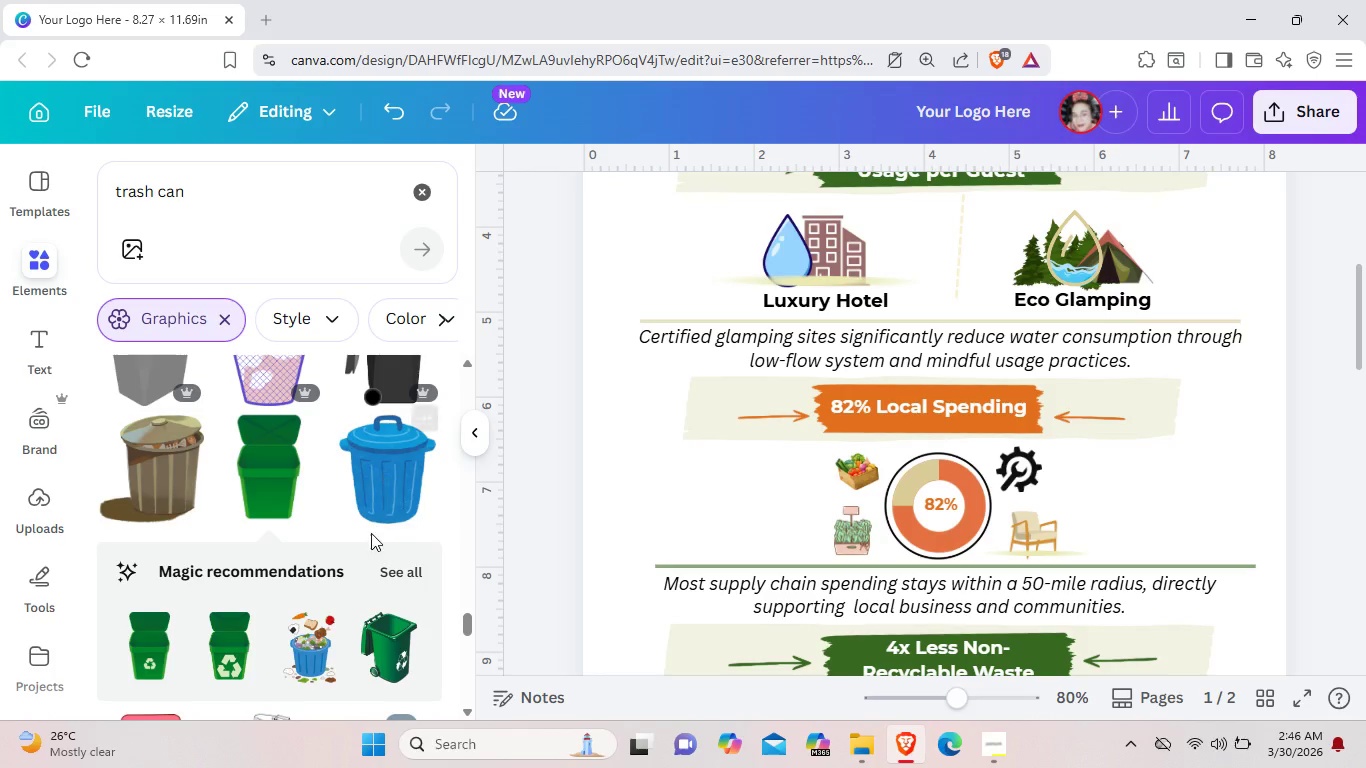 
scroll: coordinate [368, 533], scroll_direction: down, amount: 17.0
 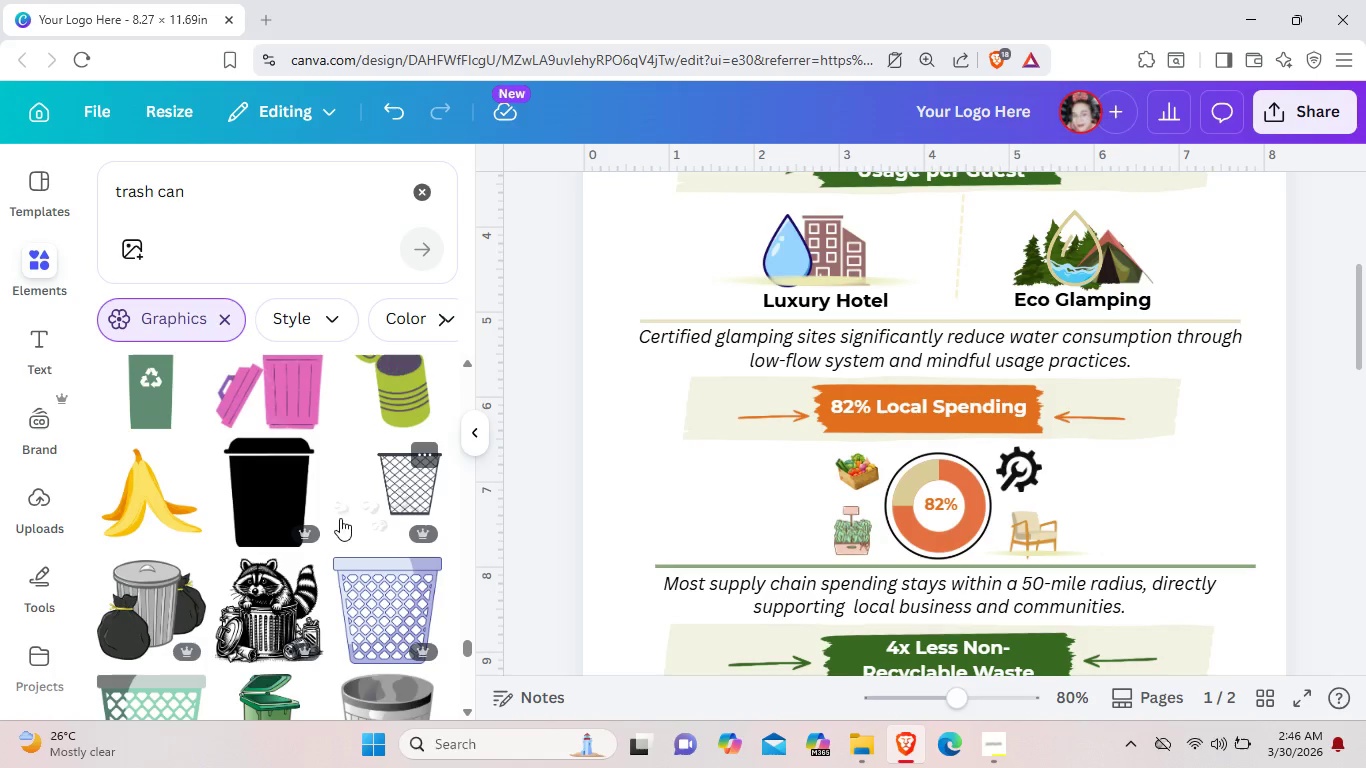 
left_click([272, 495])
 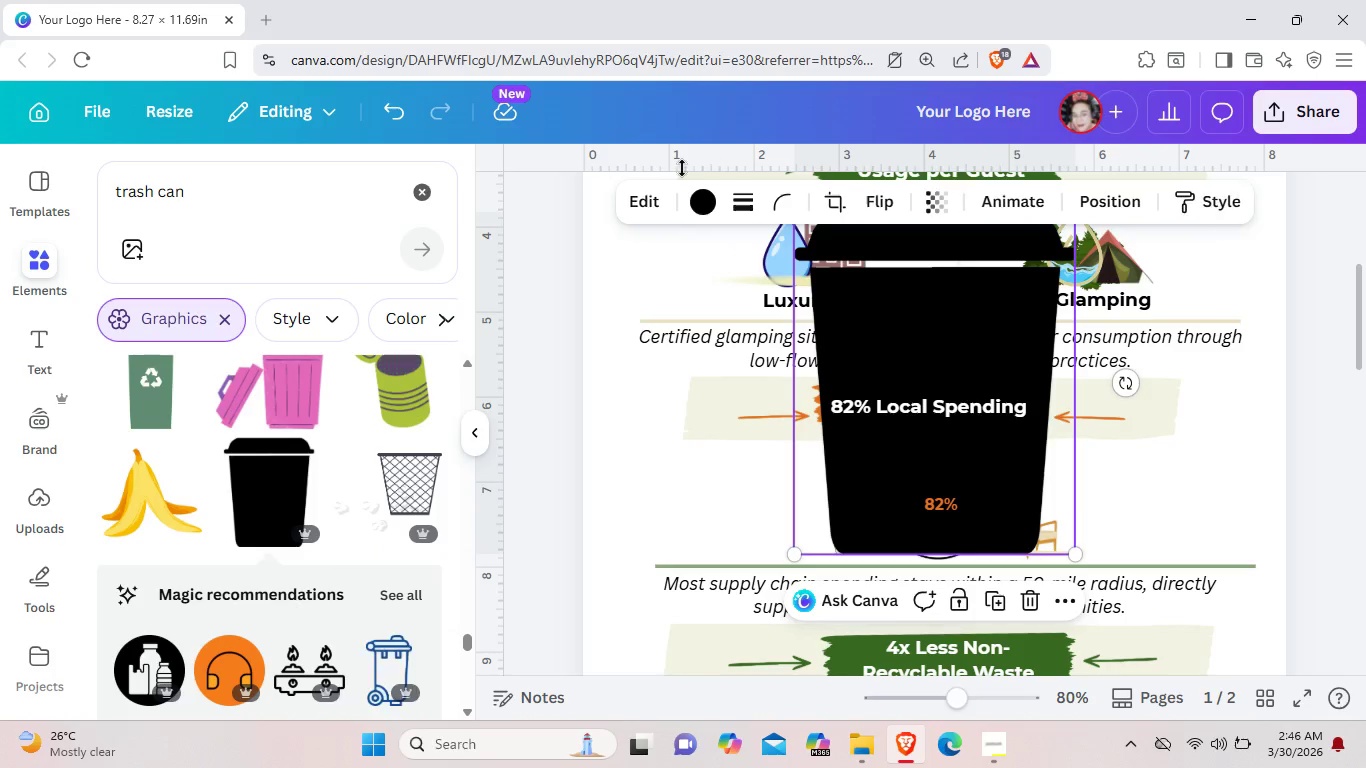 
left_click([688, 198])
 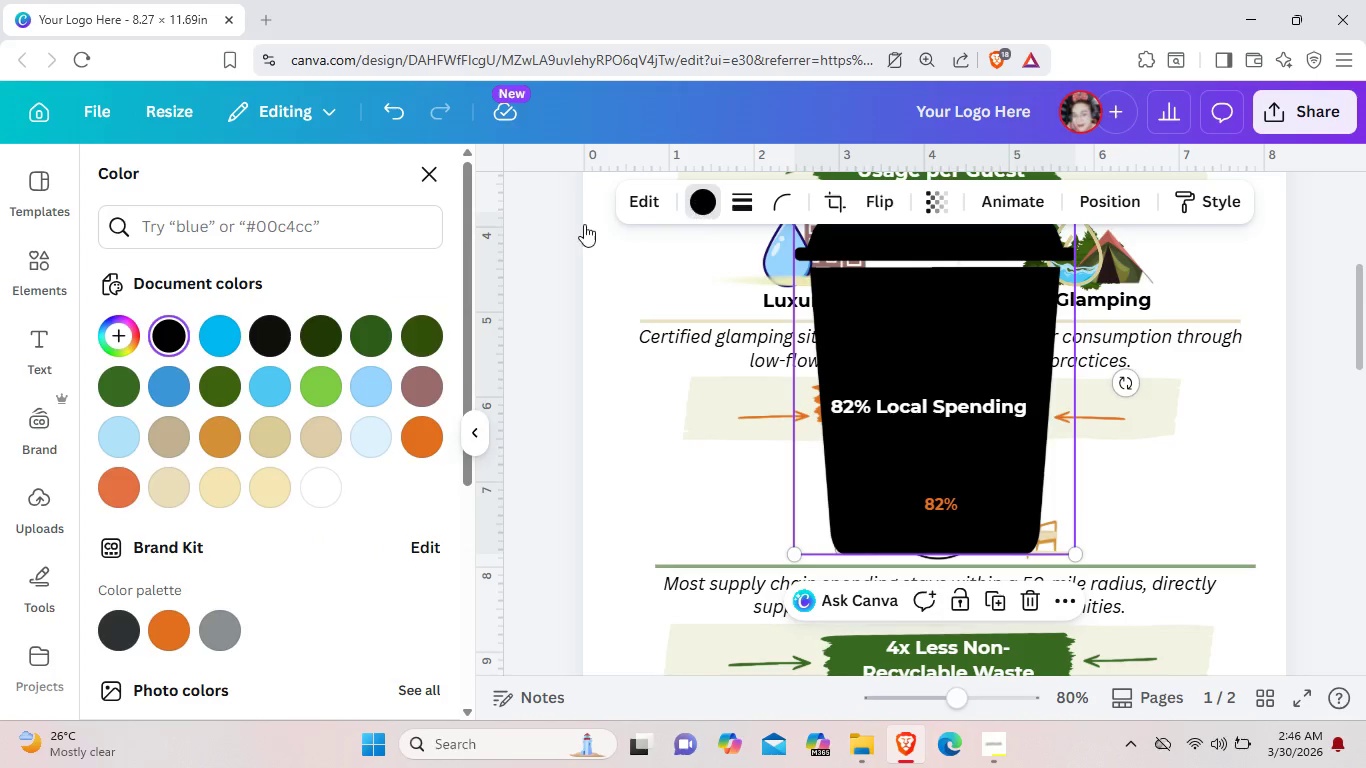 
mouse_move([337, 339])
 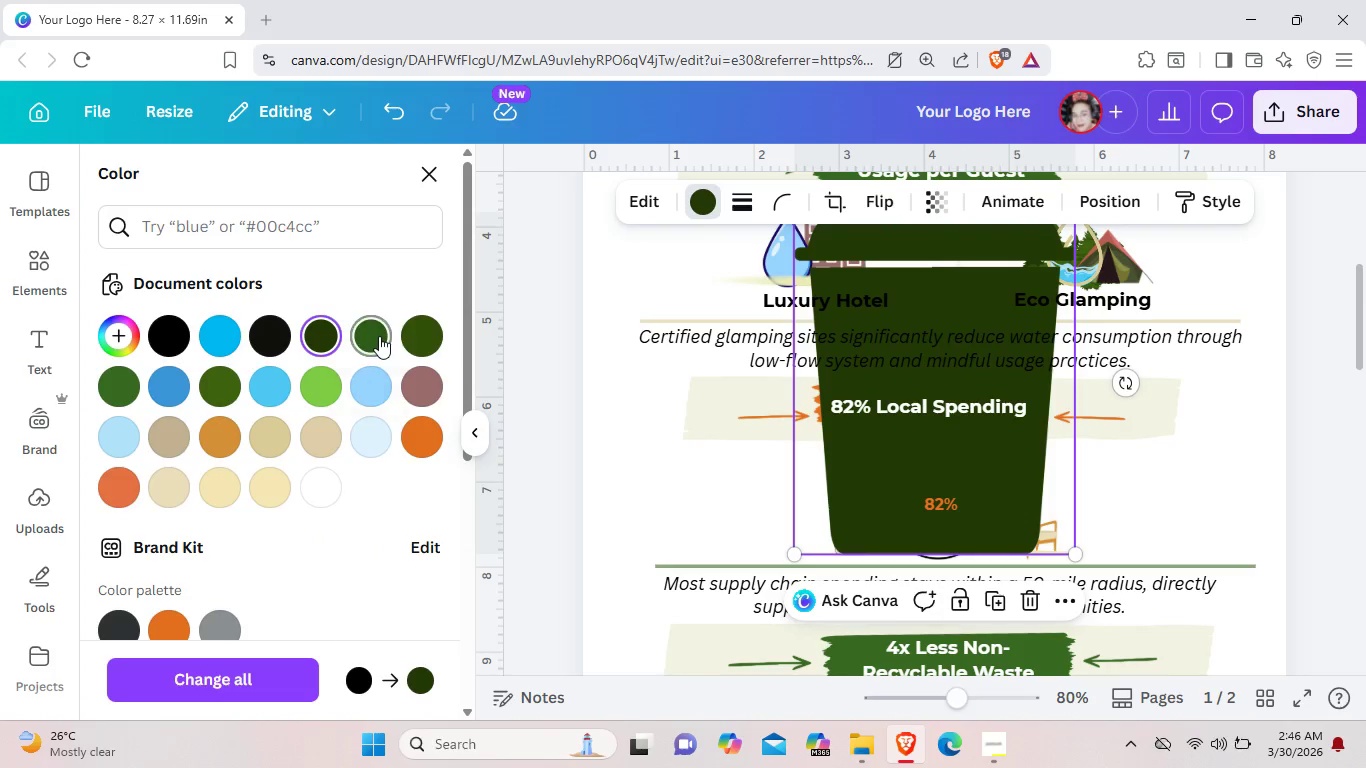 
left_click([379, 336])
 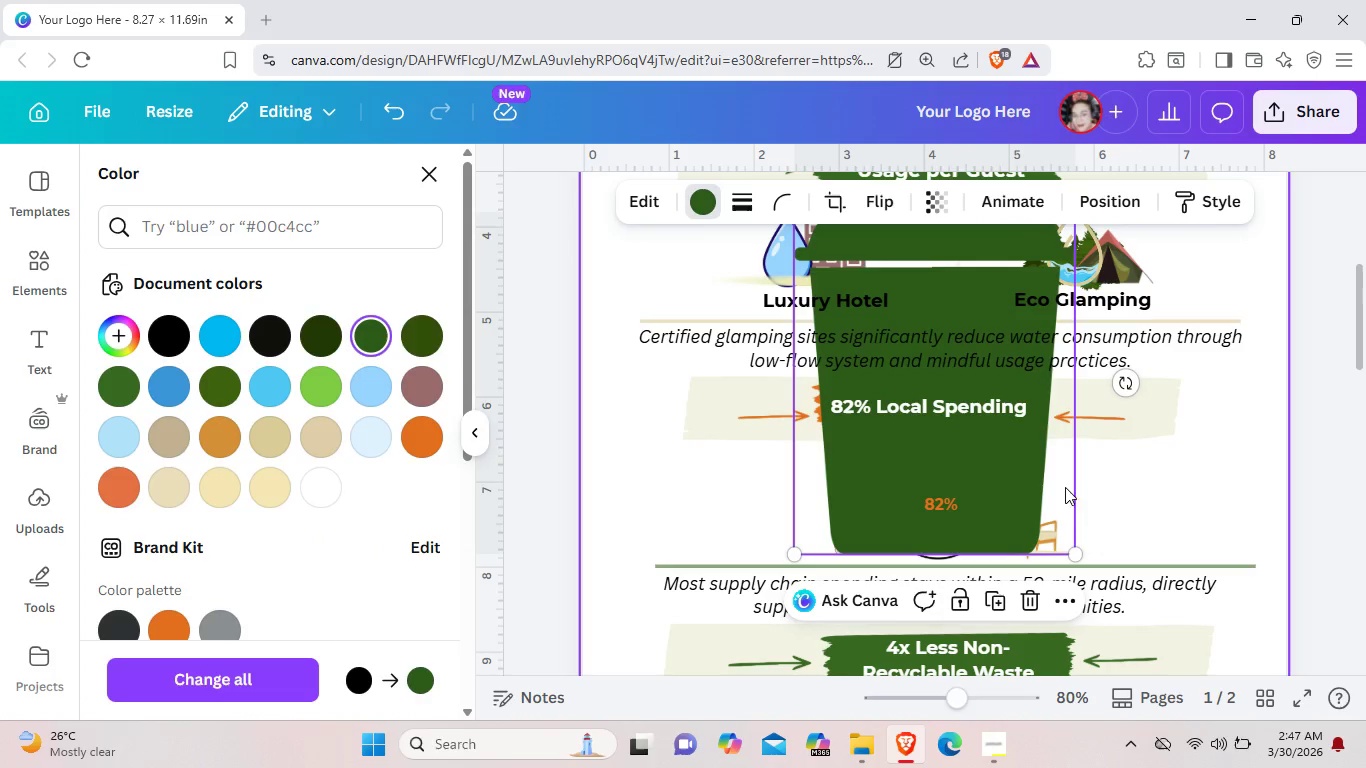 
left_click_drag(start_coordinate=[1001, 471], to_coordinate=[1058, 579])
 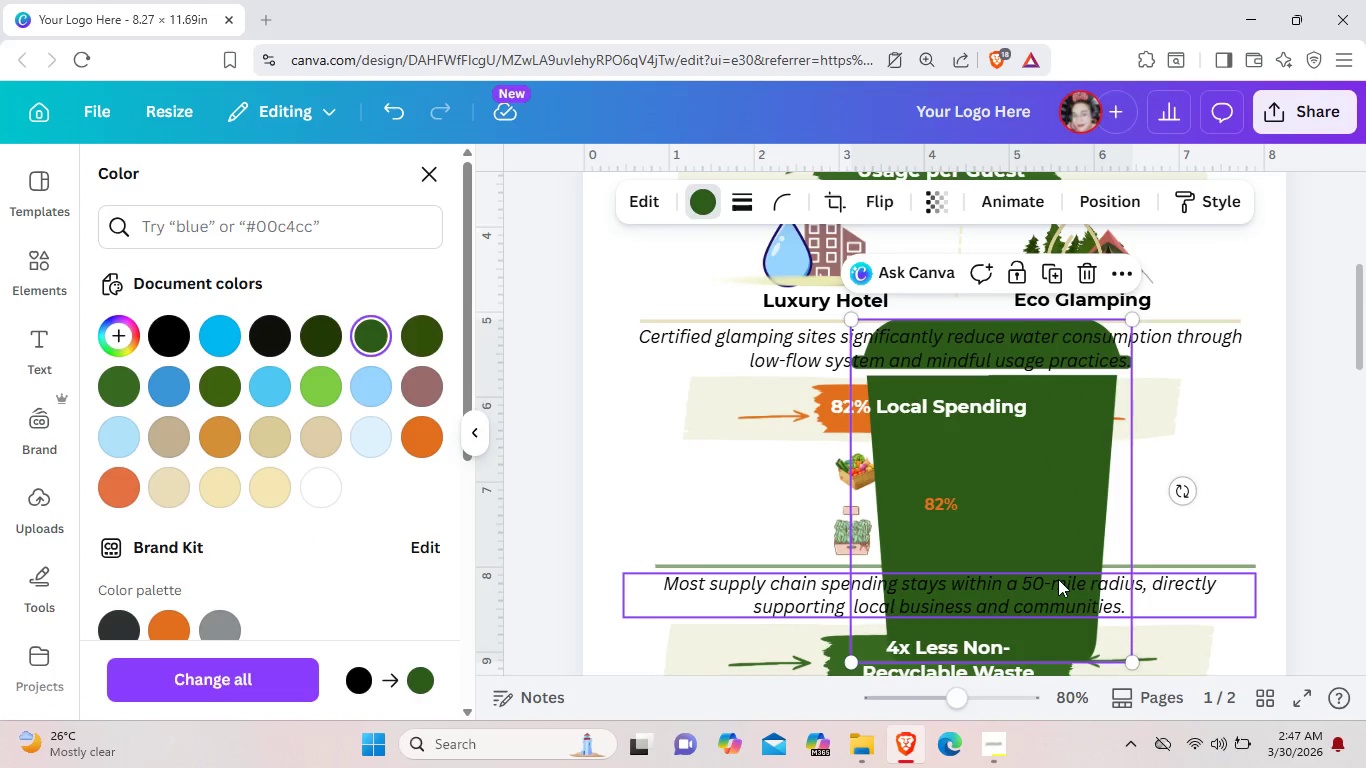 
scroll: coordinate [1057, 579], scroll_direction: down, amount: 3.0
 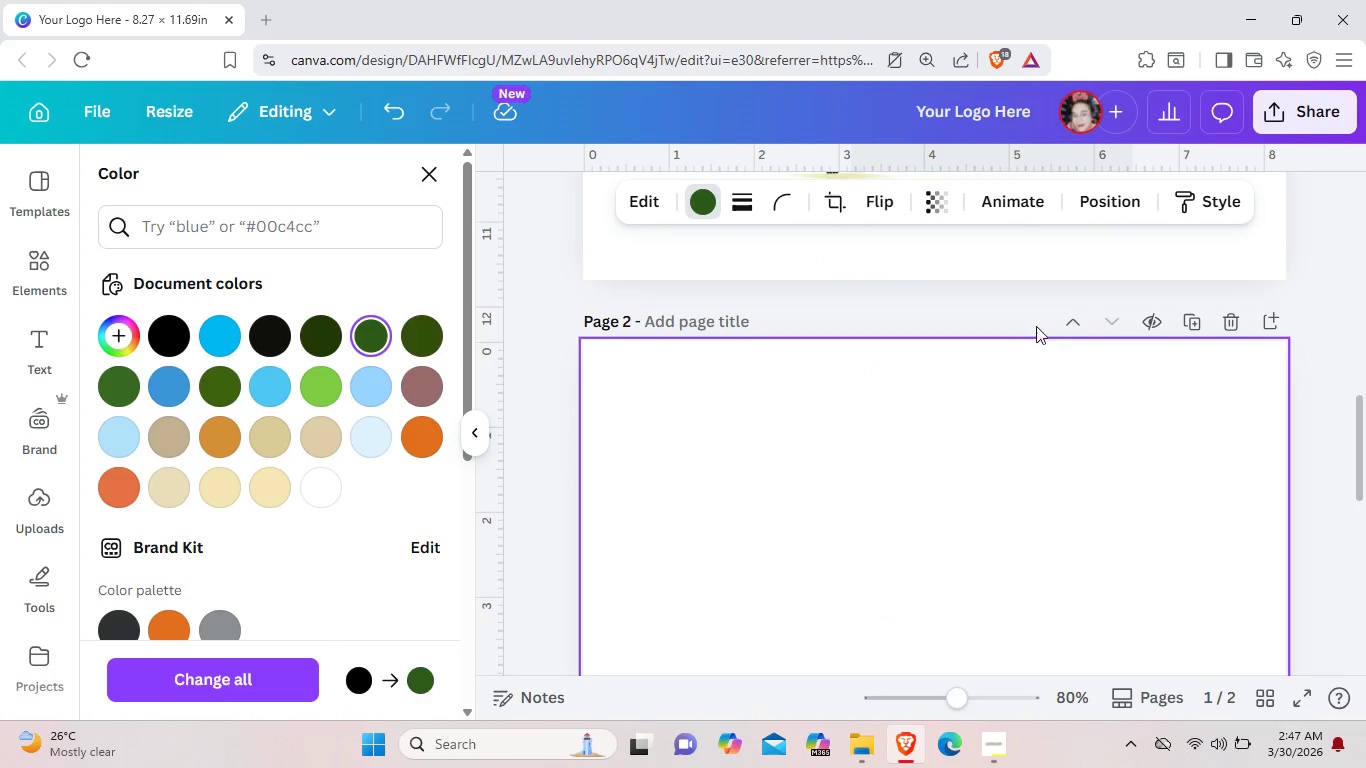 
scroll: coordinate [1053, 419], scroll_direction: up, amount: 3.0
 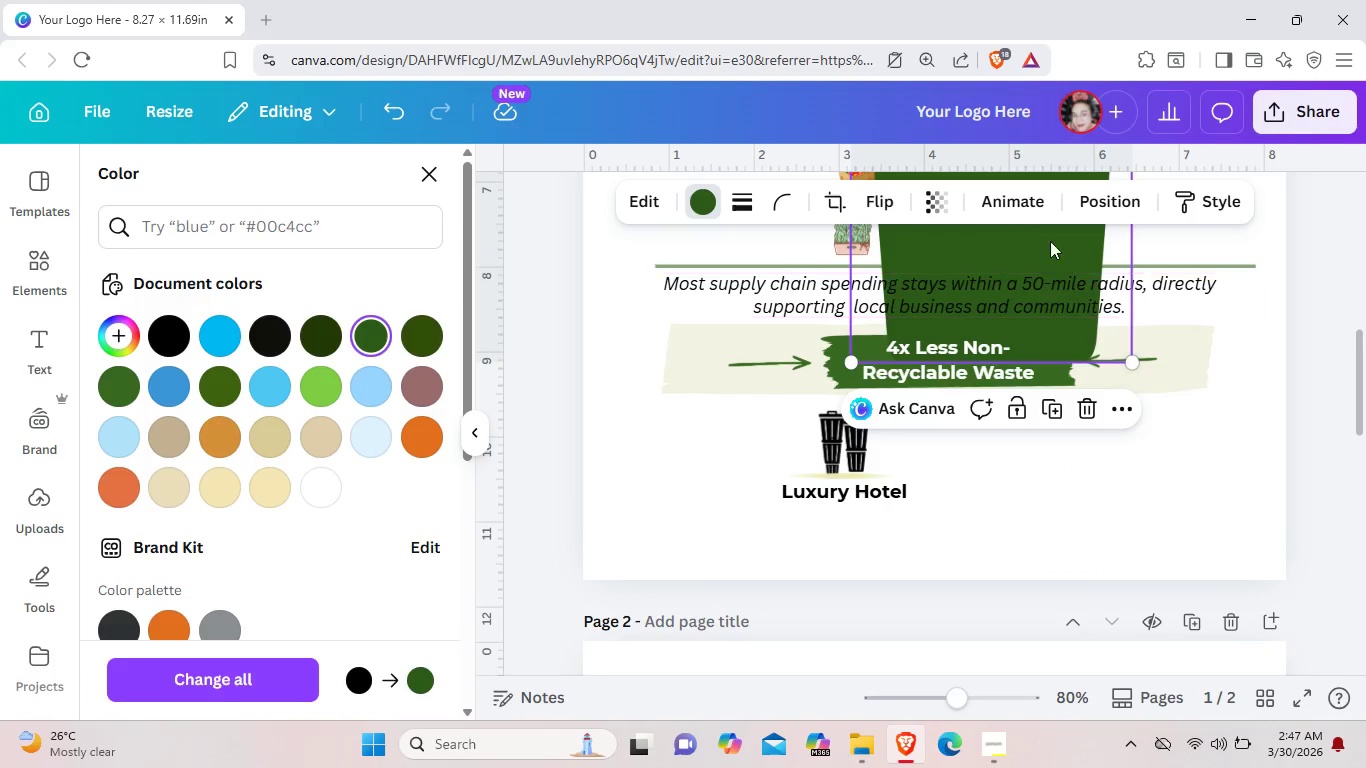 
left_click_drag(start_coordinate=[1042, 231], to_coordinate=[1081, 480])
 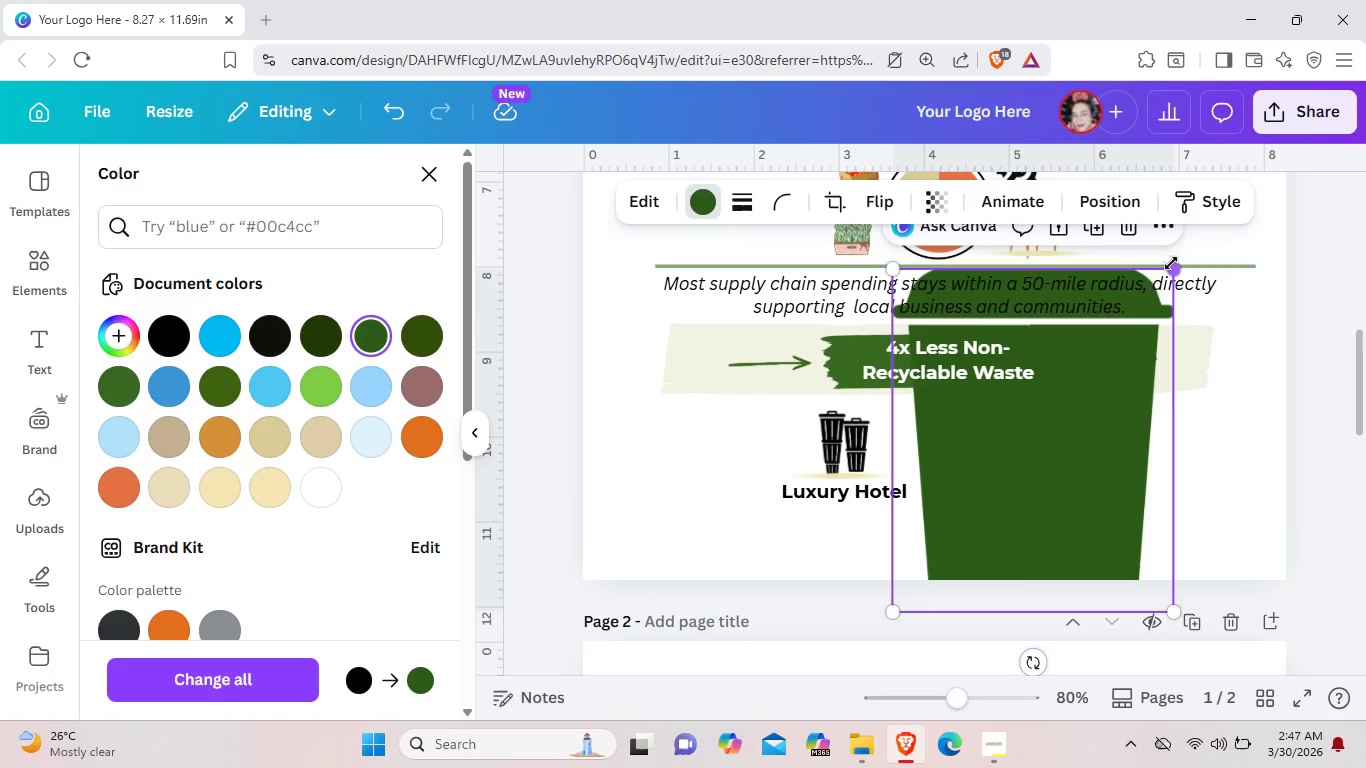 
left_click_drag(start_coordinate=[1171, 263], to_coordinate=[980, 509])
 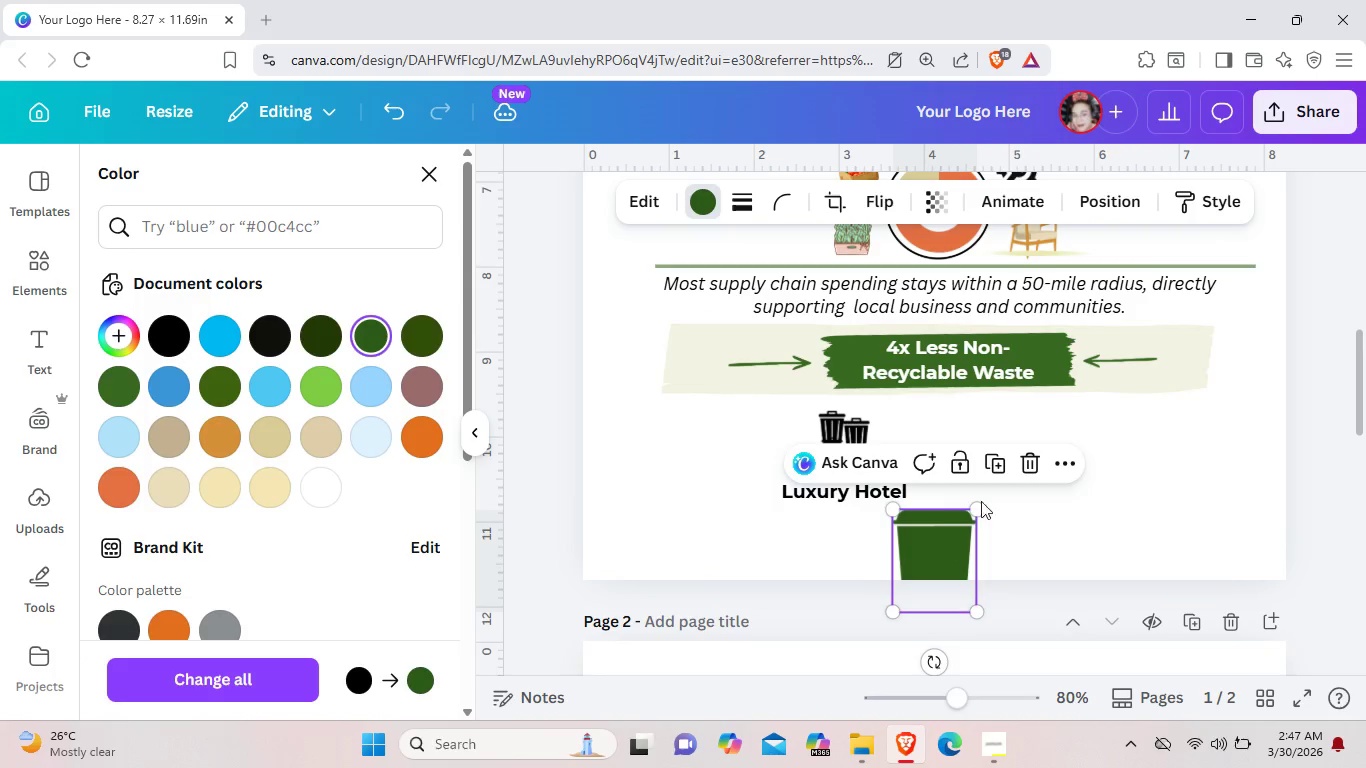 
left_click_drag(start_coordinate=[940, 542], to_coordinate=[1023, 448])
 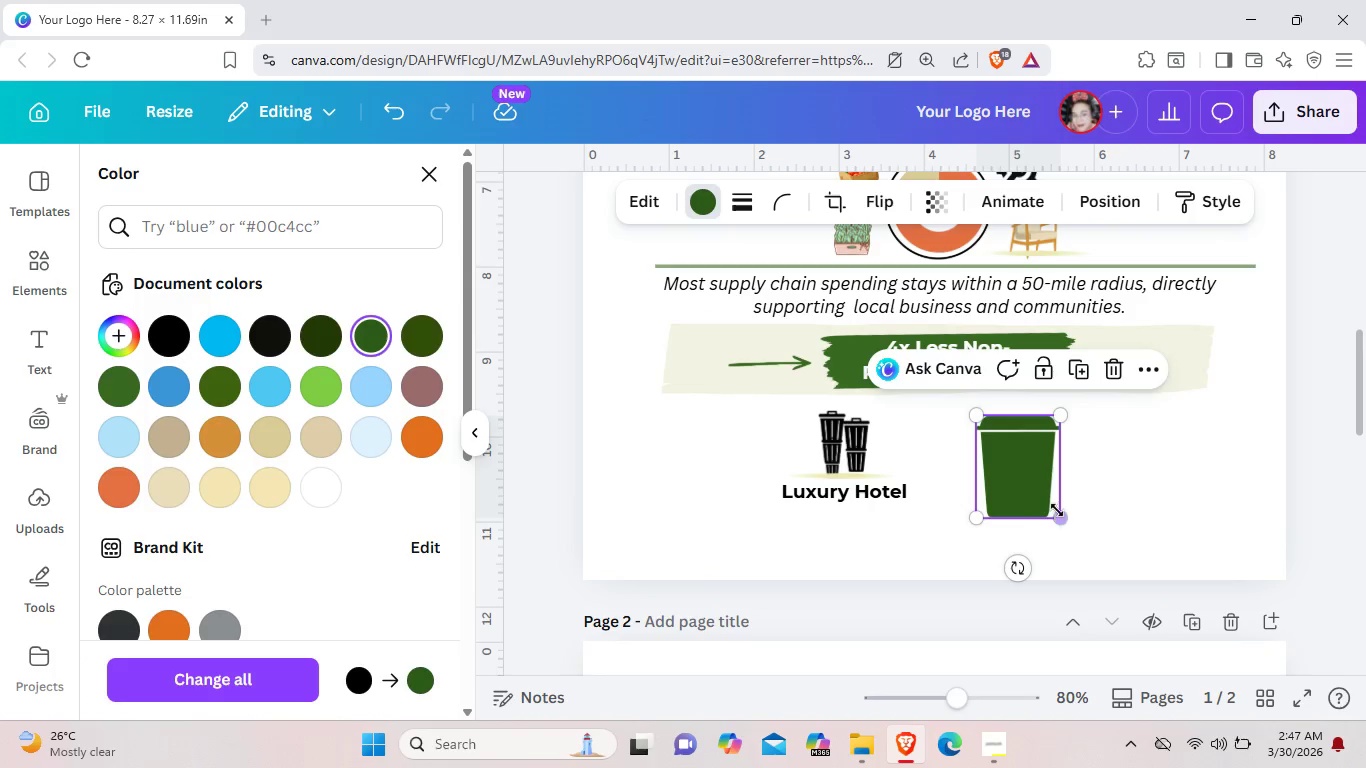 
left_click_drag(start_coordinate=[1057, 510], to_coordinate=[1043, 486])
 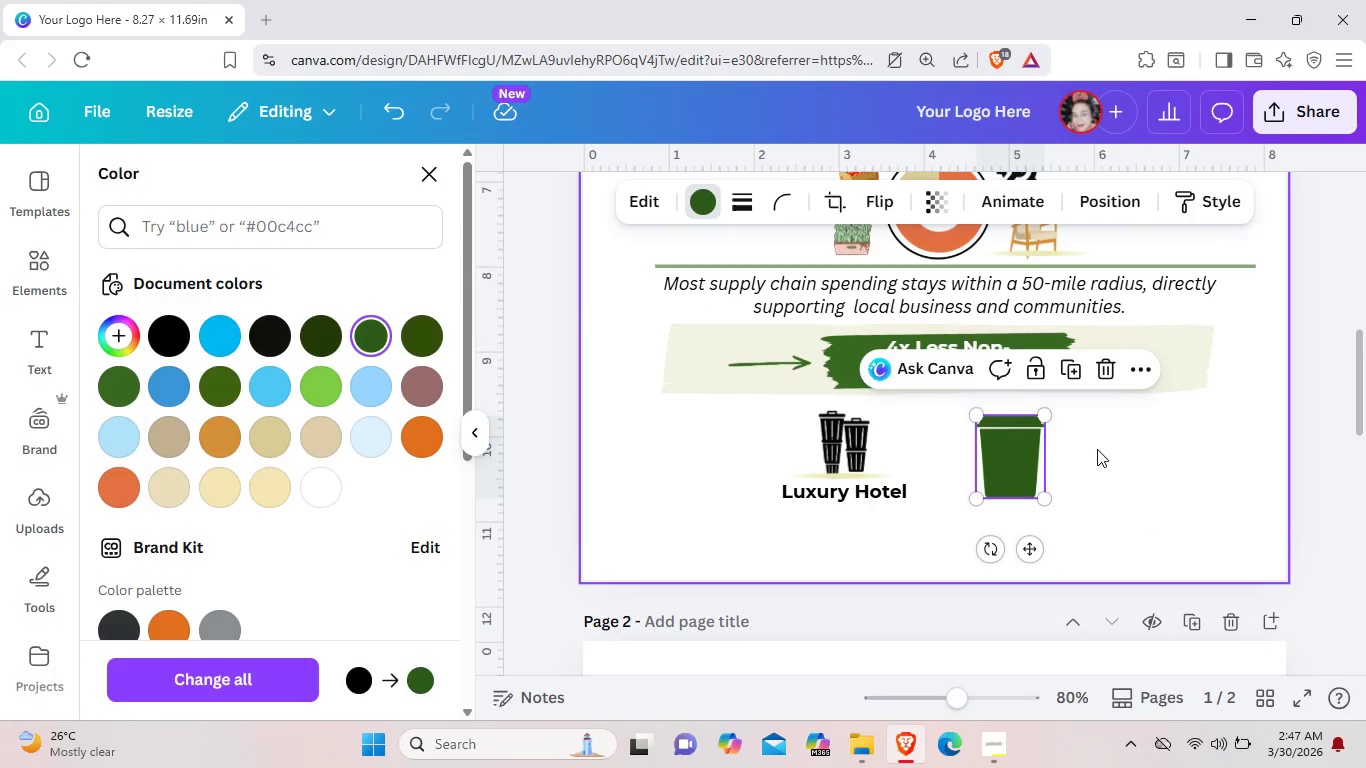 
left_click([1097, 449])
 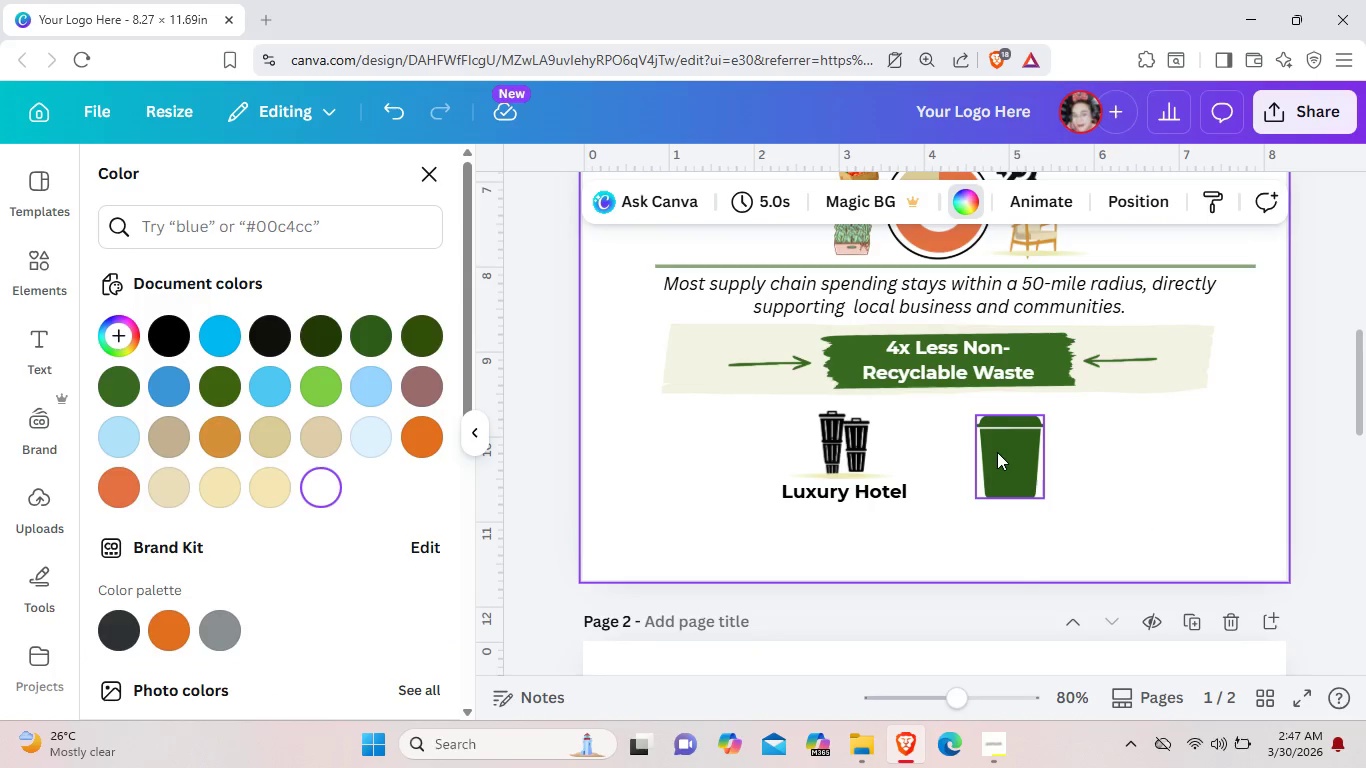 
left_click_drag(start_coordinate=[997, 452], to_coordinate=[1006, 443])
 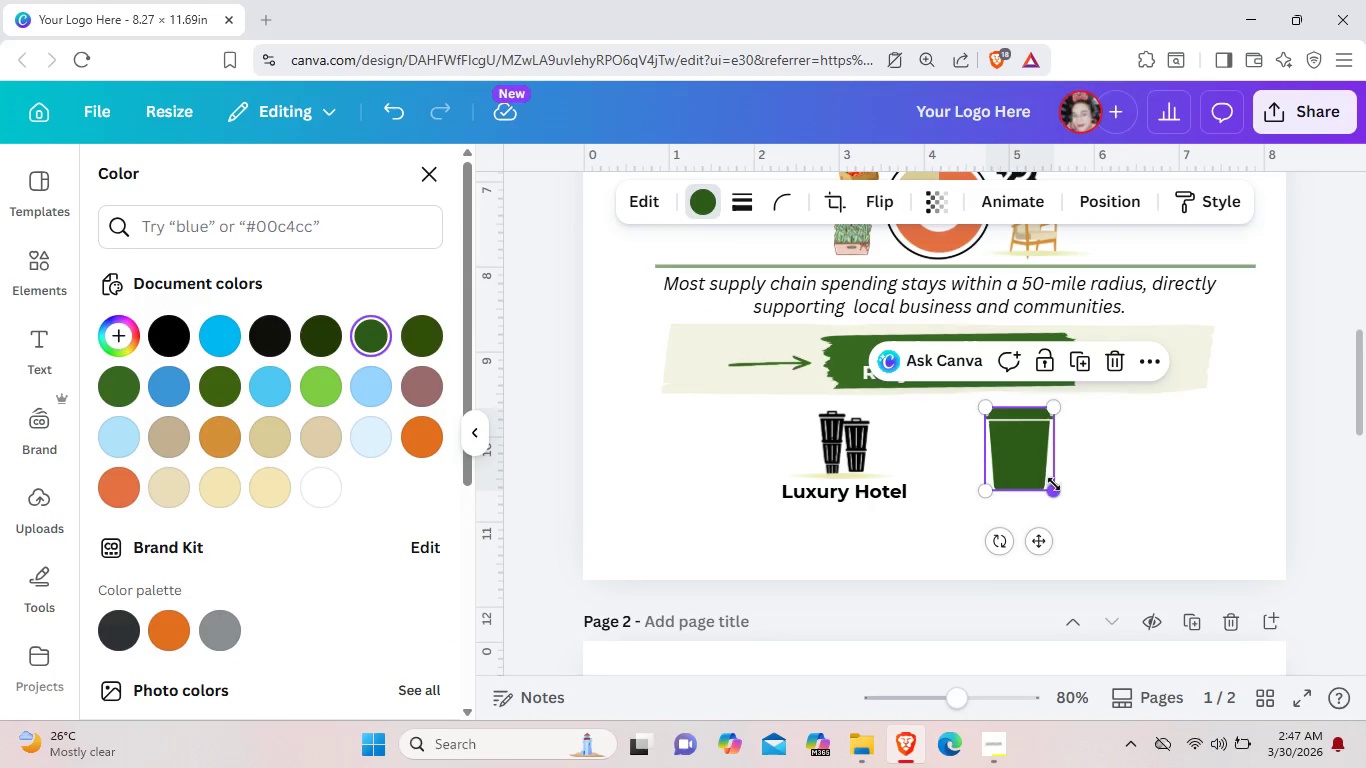 
left_click_drag(start_coordinate=[1055, 484], to_coordinate=[1051, 478])
 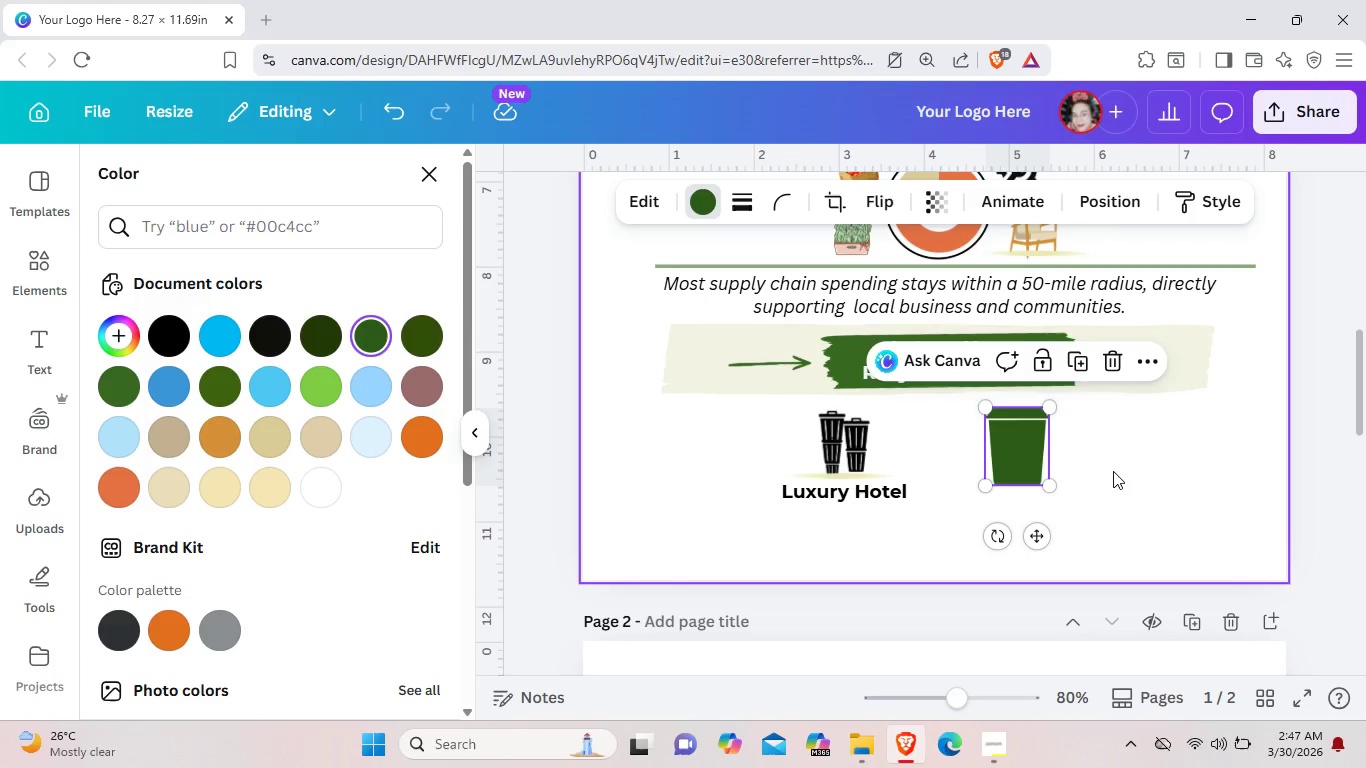 
left_click([1111, 473])
 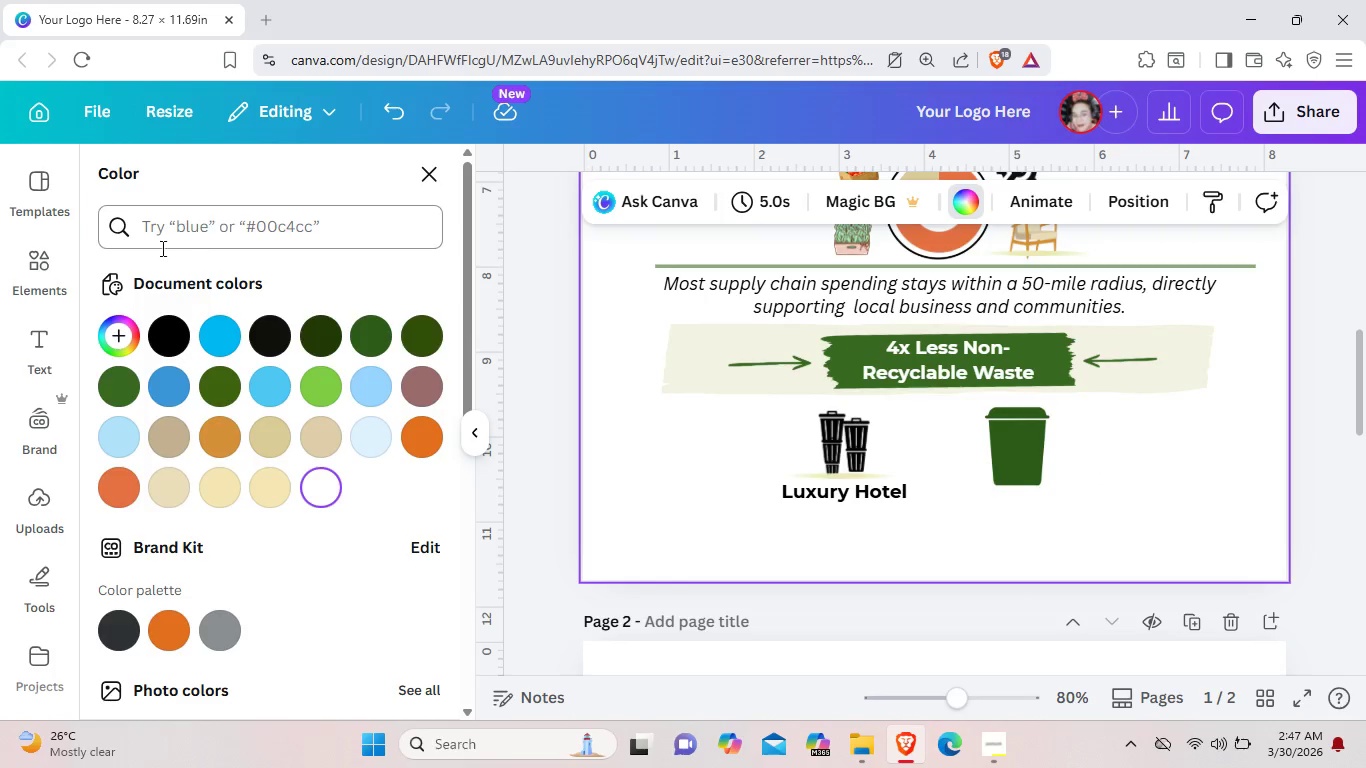 
left_click([49, 262])
 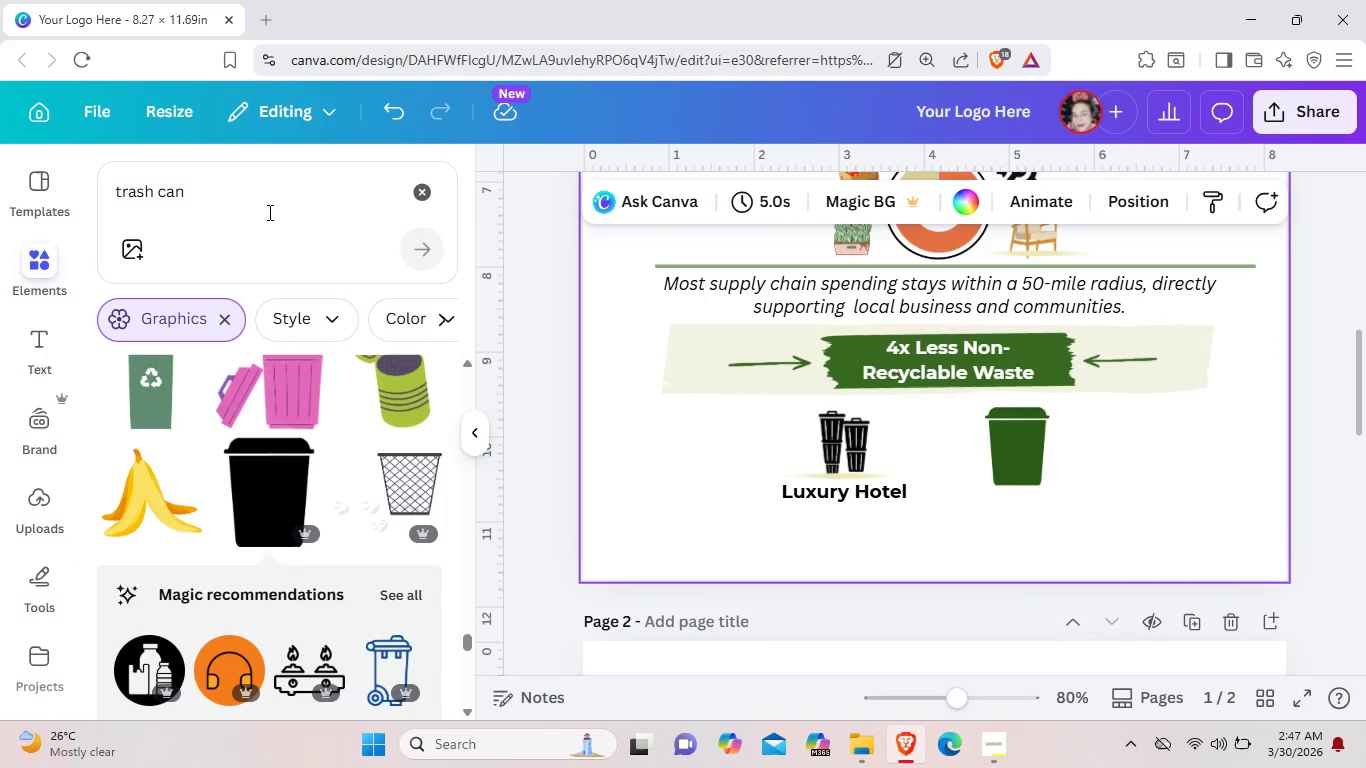 
left_click([270, 203])
 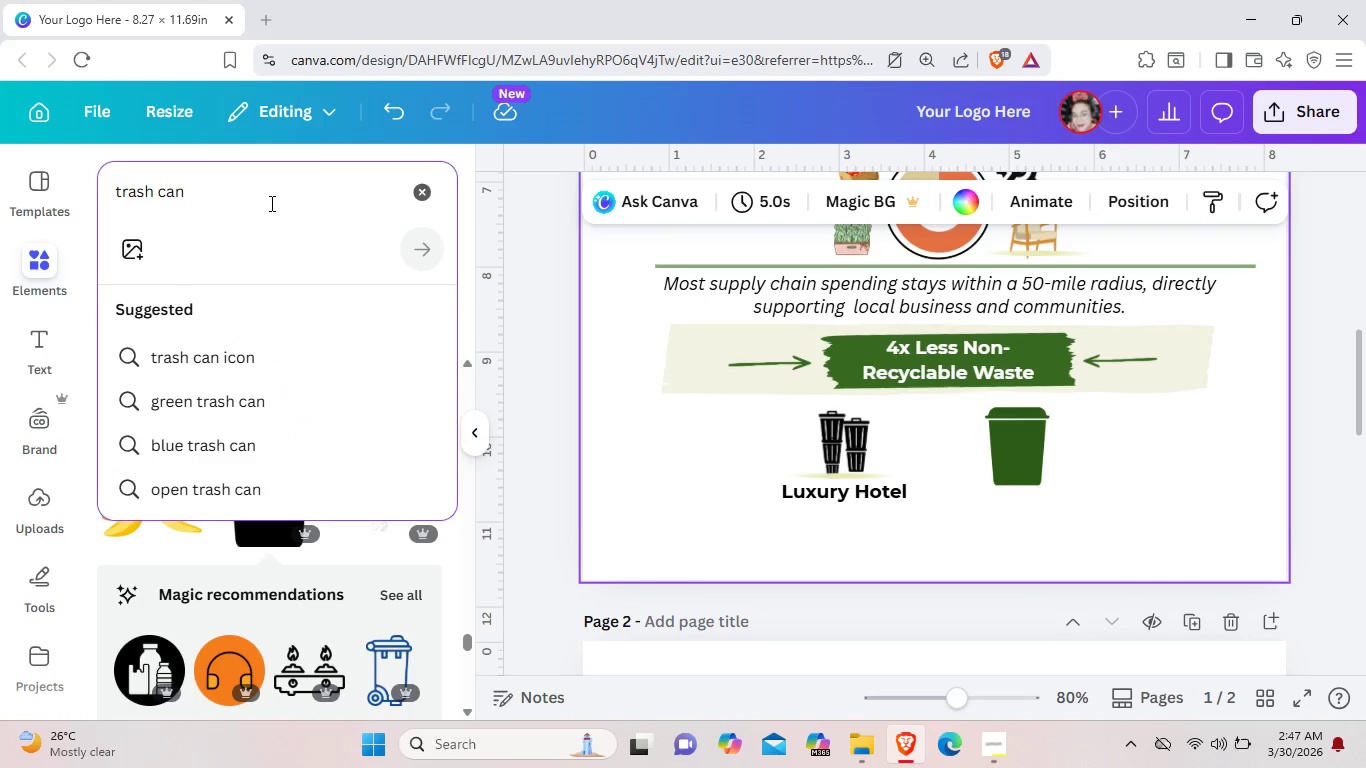 
hold_key(key=Backspace, duration=1.42)
 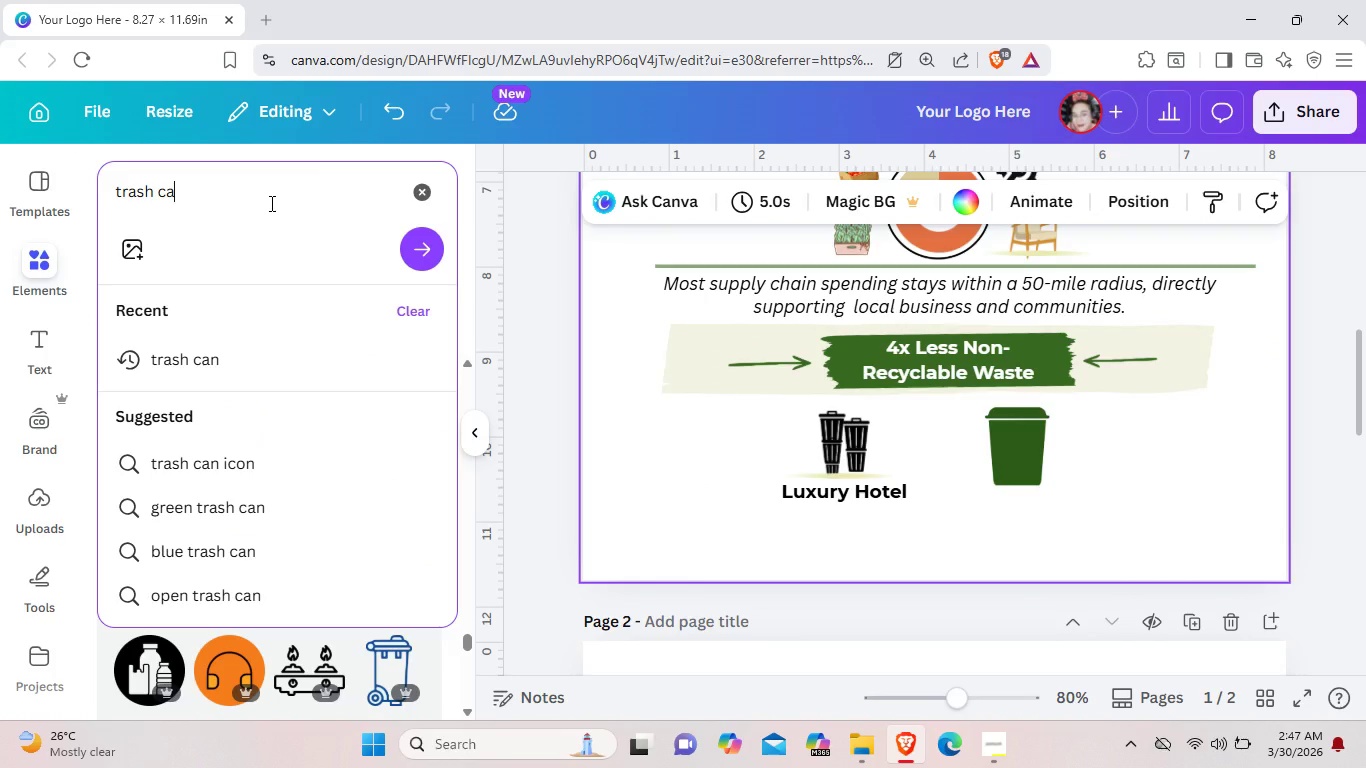 
key(Backspace)
key(Backspace)
key(Backspace)
key(Backspace)
key(Backspace)
type(lf)
 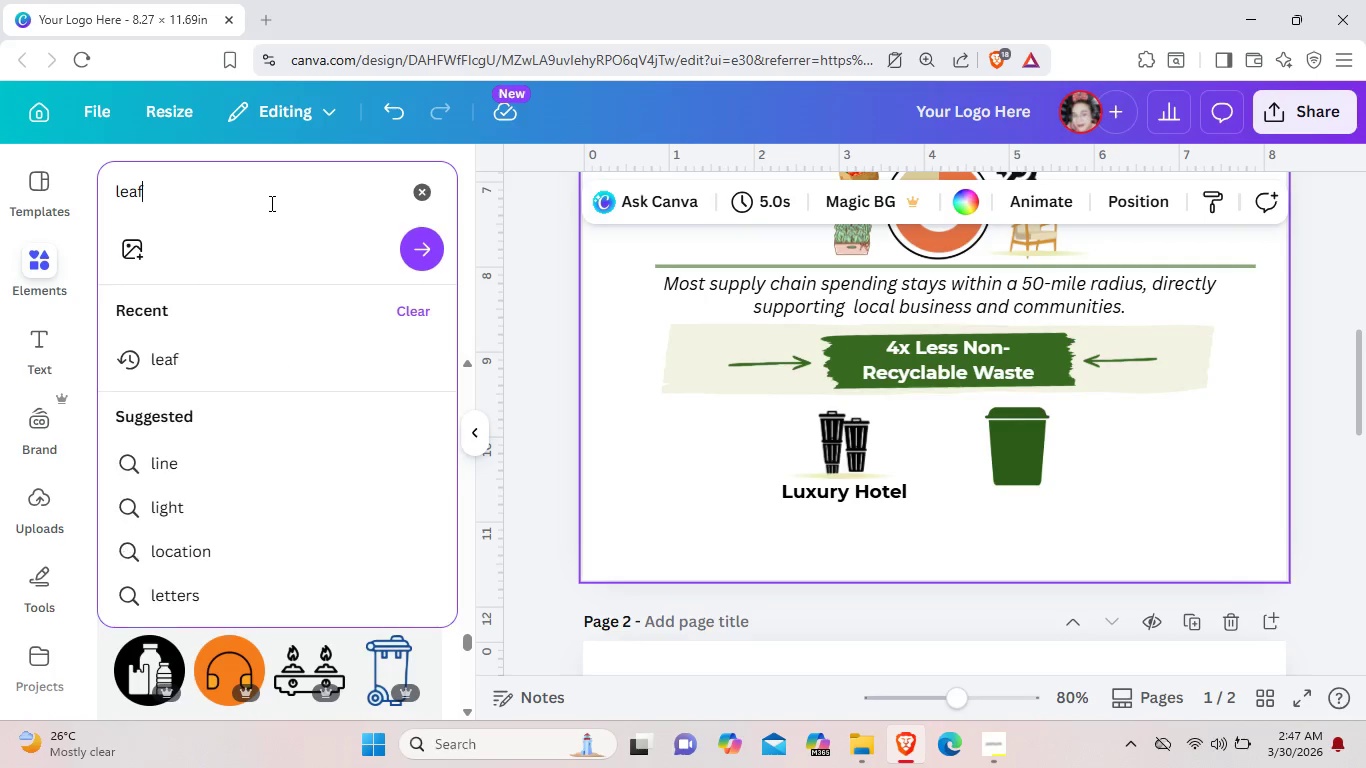 
hold_key(key=E, duration=0.33)
 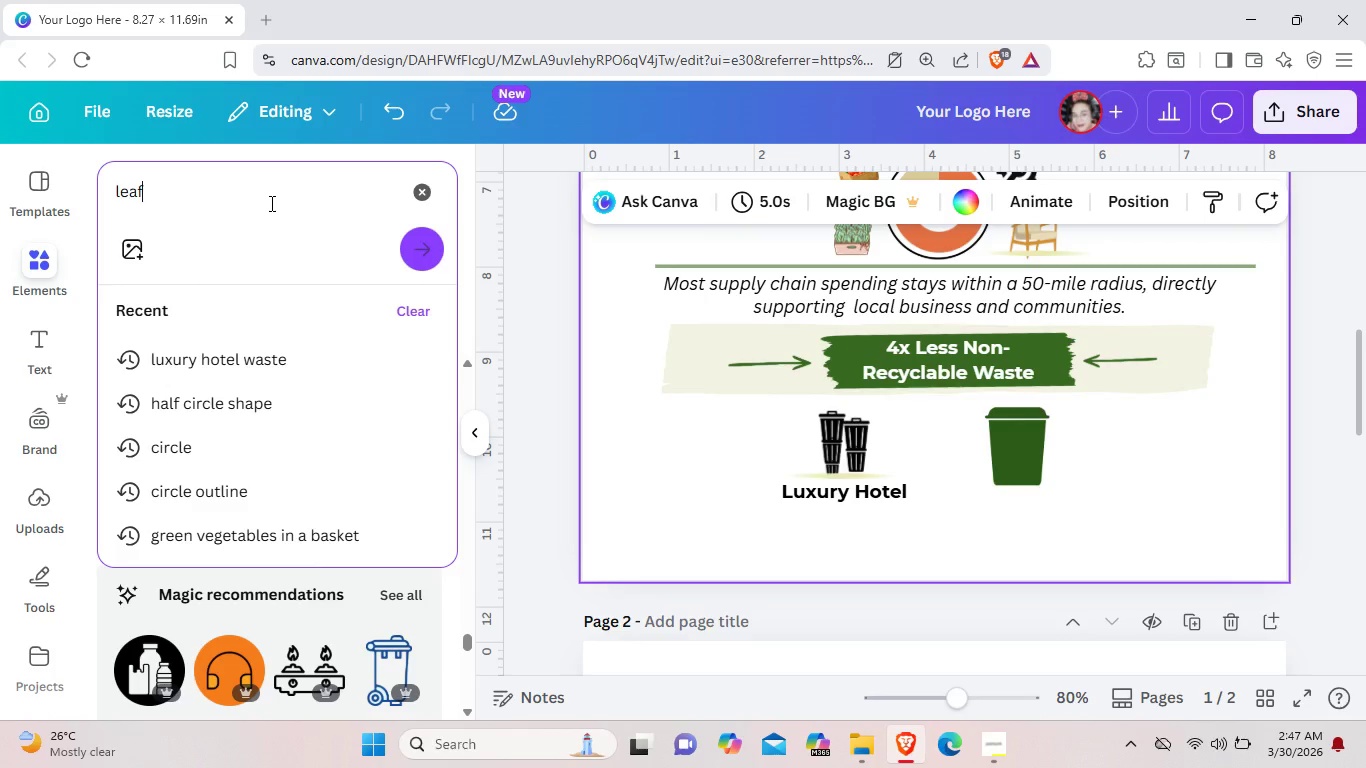 
hold_key(key=A, duration=0.36)
 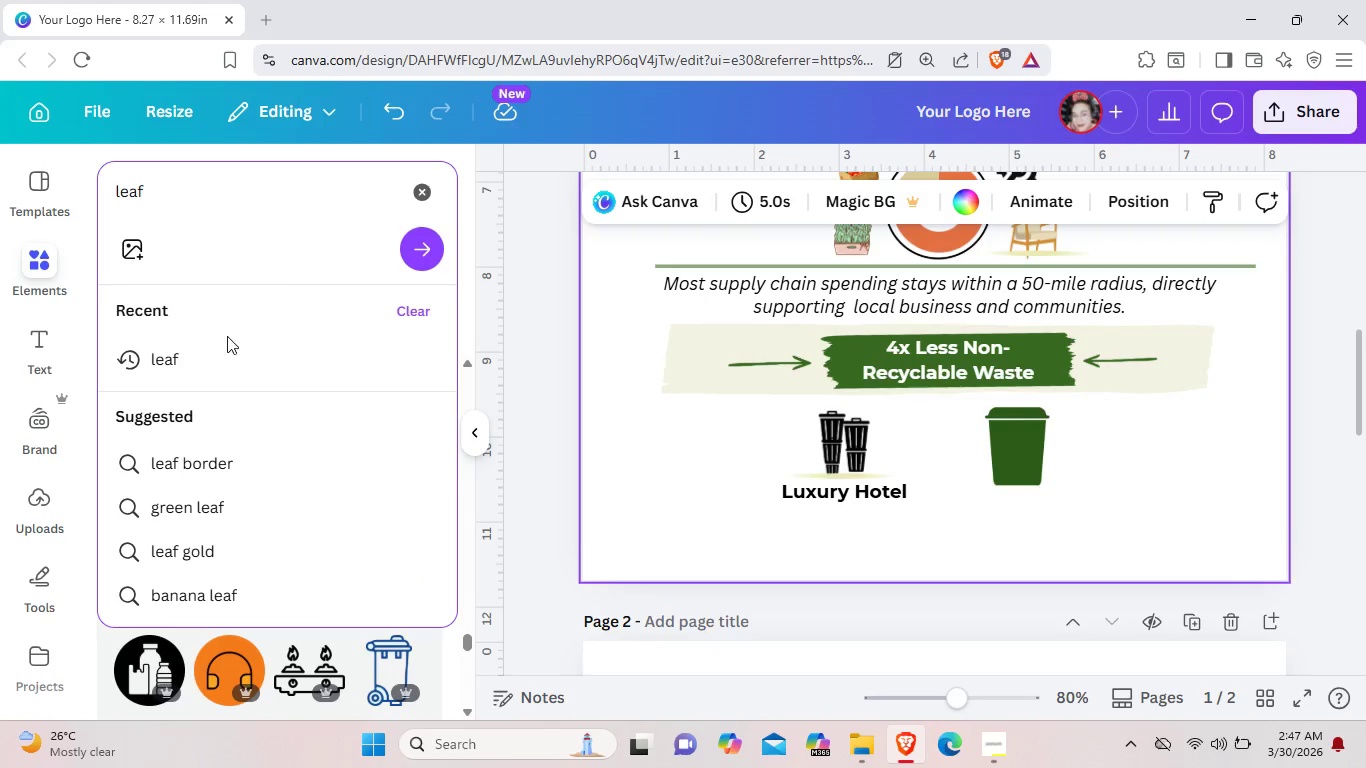 
left_click([221, 360])
 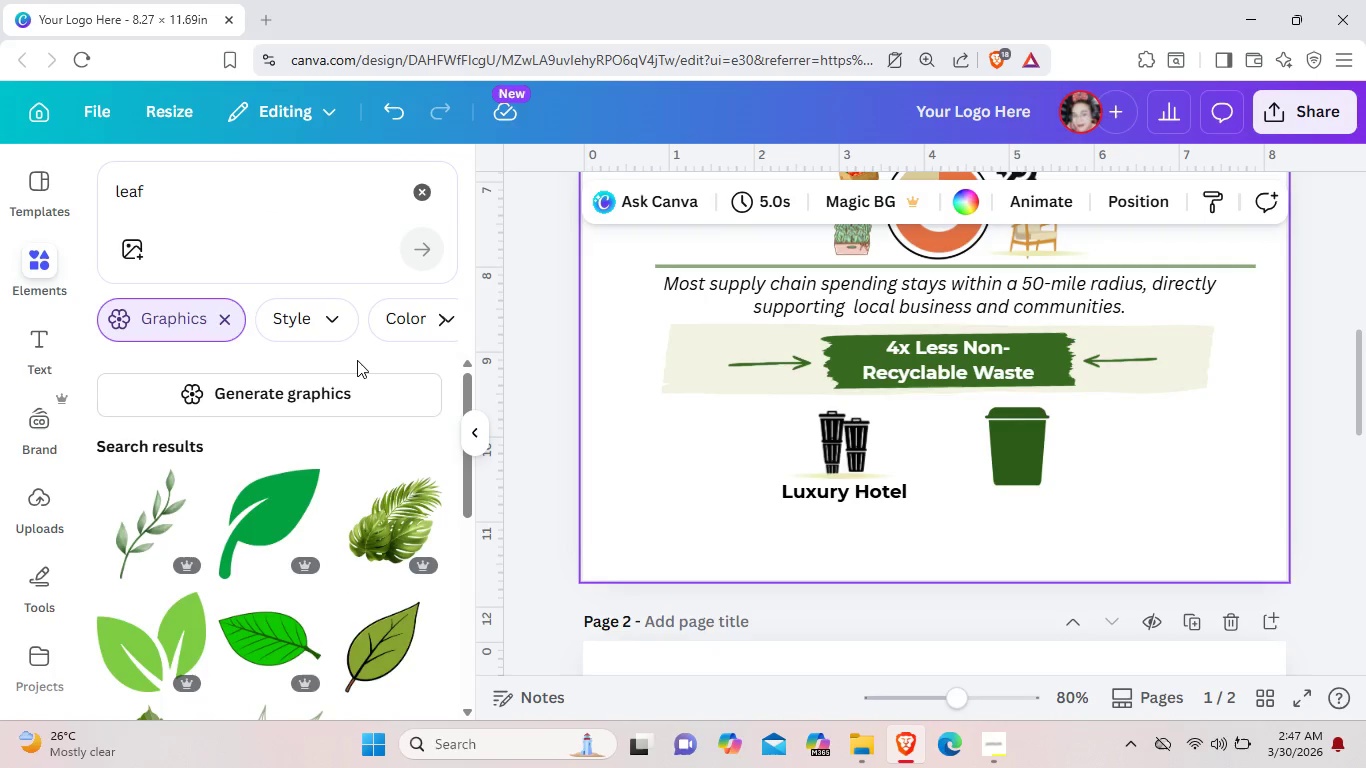 
scroll: coordinate [357, 360], scroll_direction: down, amount: 1.0
 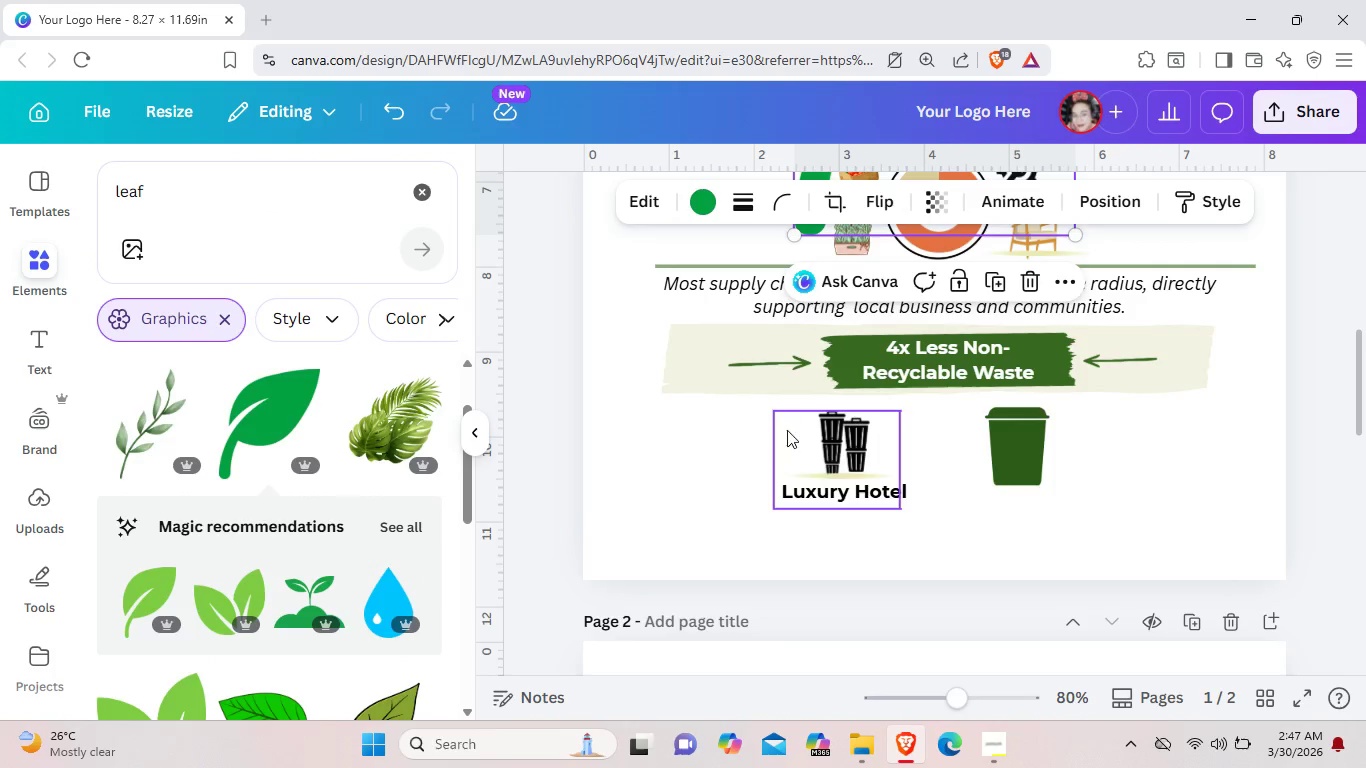 
wait(5.44)
 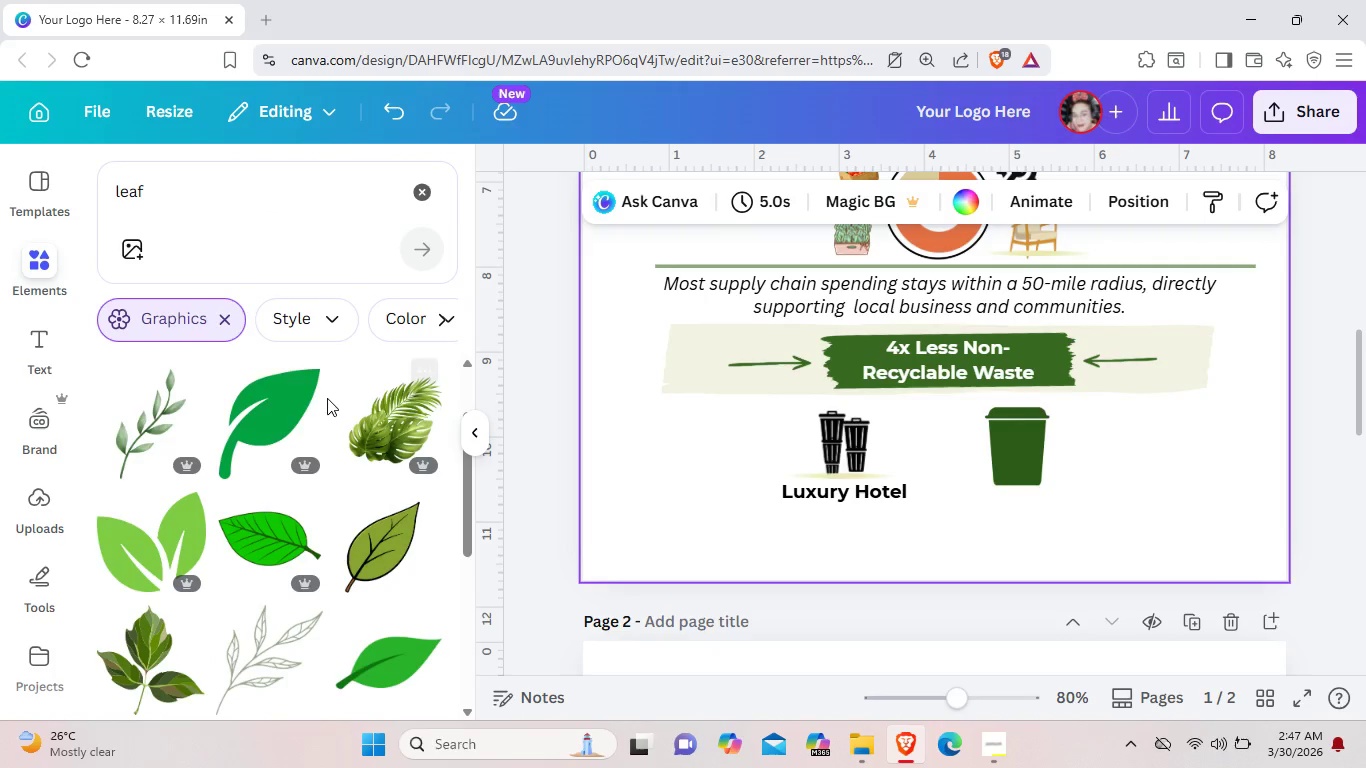 
left_click([702, 202])
 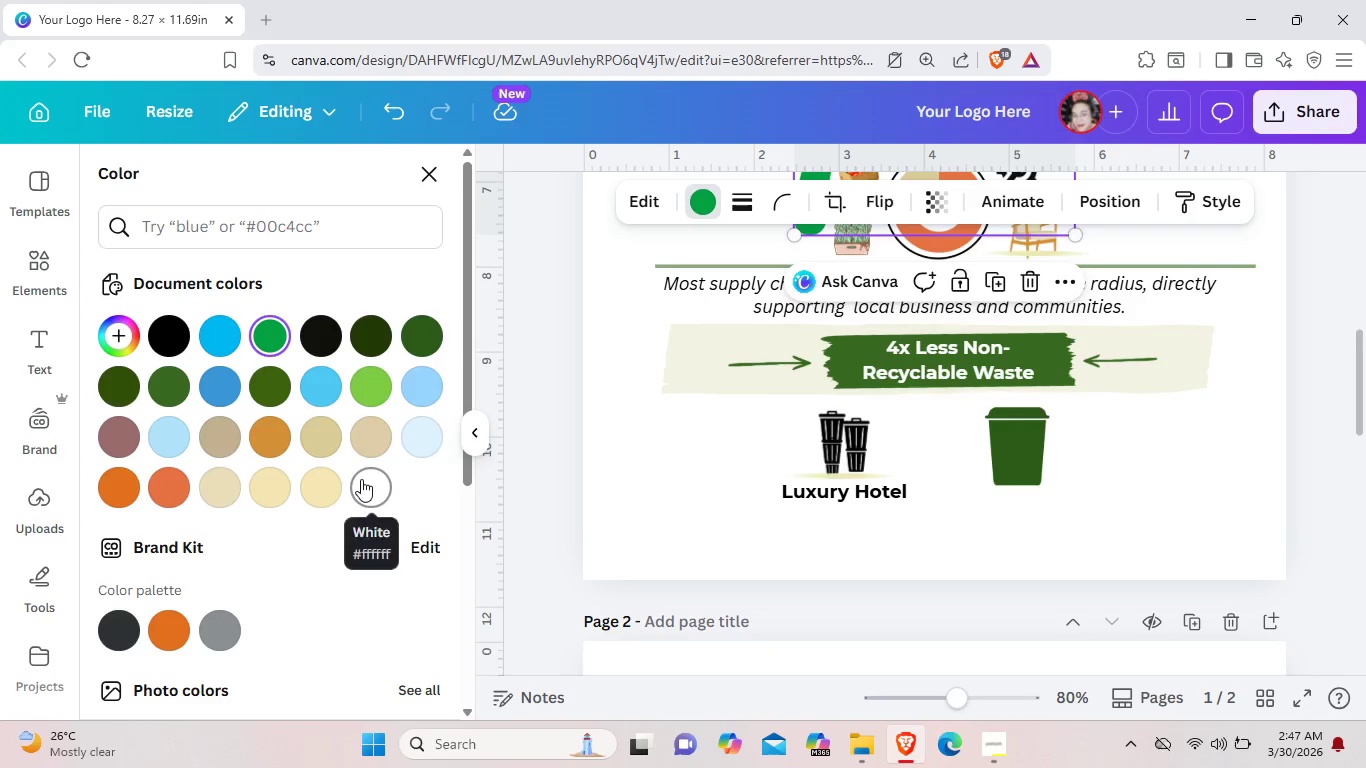 
left_click([382, 485])
 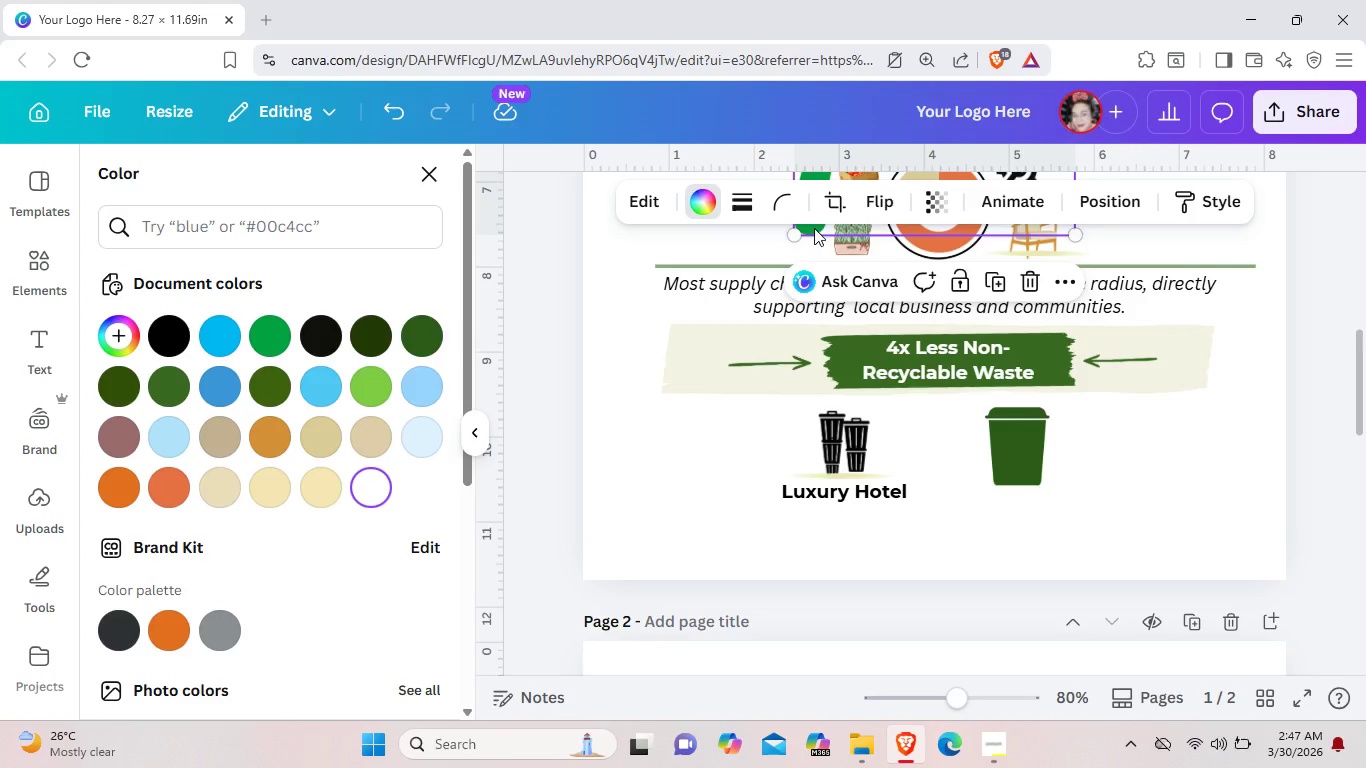 
left_click_drag(start_coordinate=[815, 226], to_coordinate=[934, 605])
 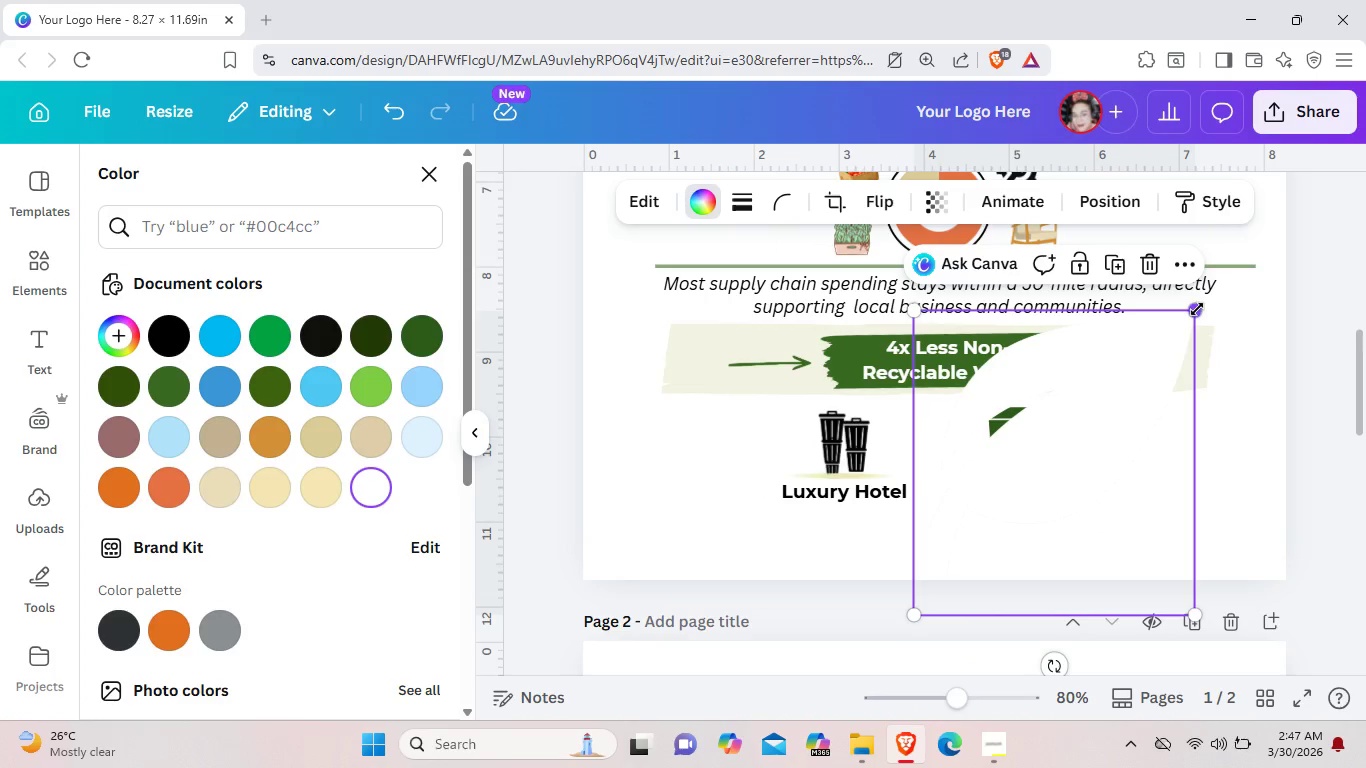 
left_click_drag(start_coordinate=[1197, 309], to_coordinate=[957, 555])
 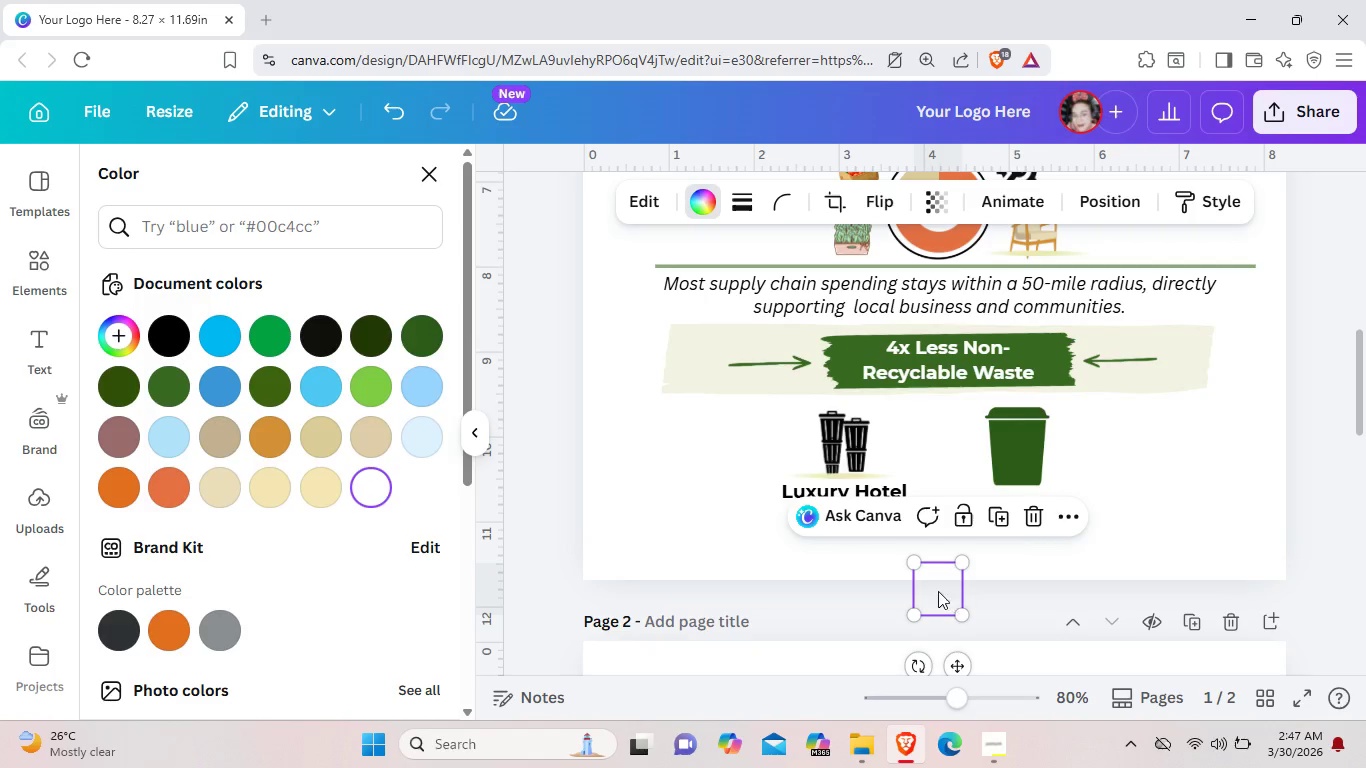 
left_click_drag(start_coordinate=[938, 591], to_coordinate=[1016, 456])
 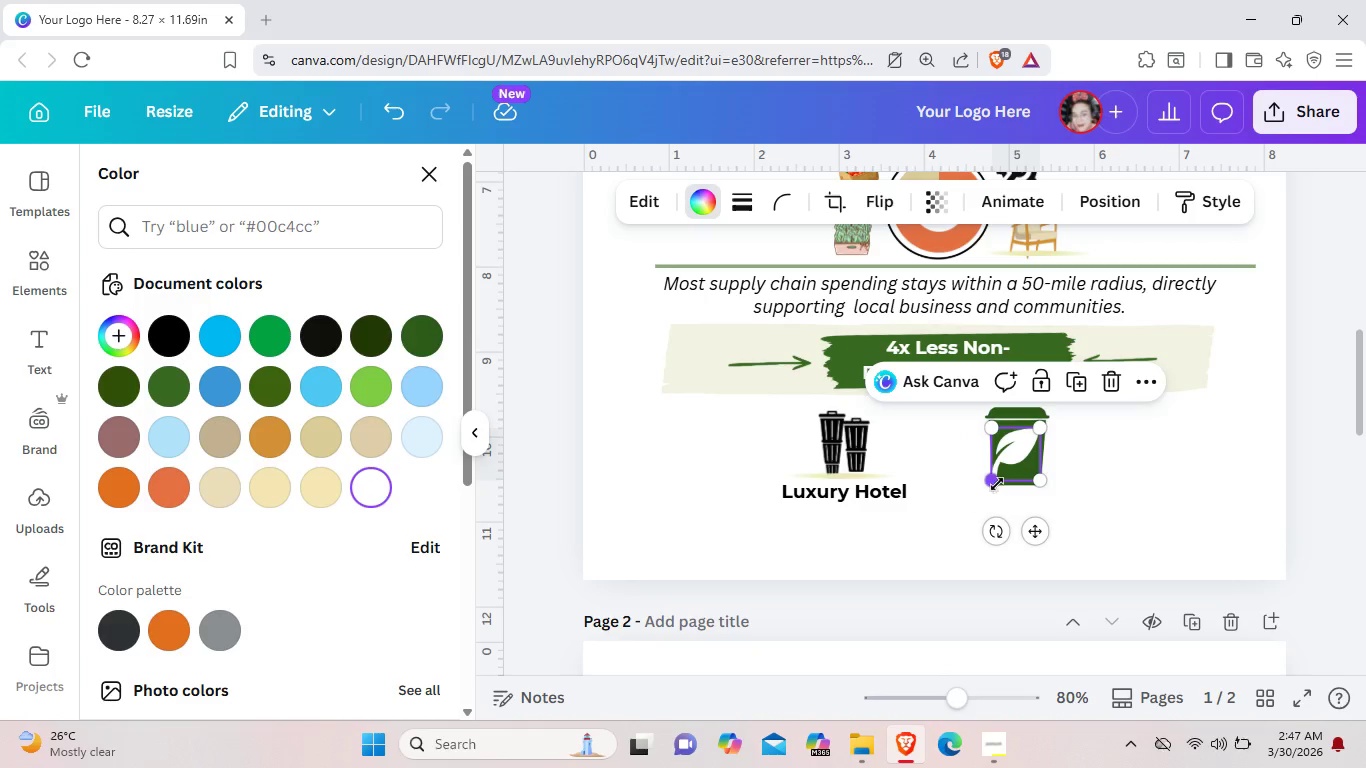 
left_click_drag(start_coordinate=[997, 484], to_coordinate=[1018, 471])
 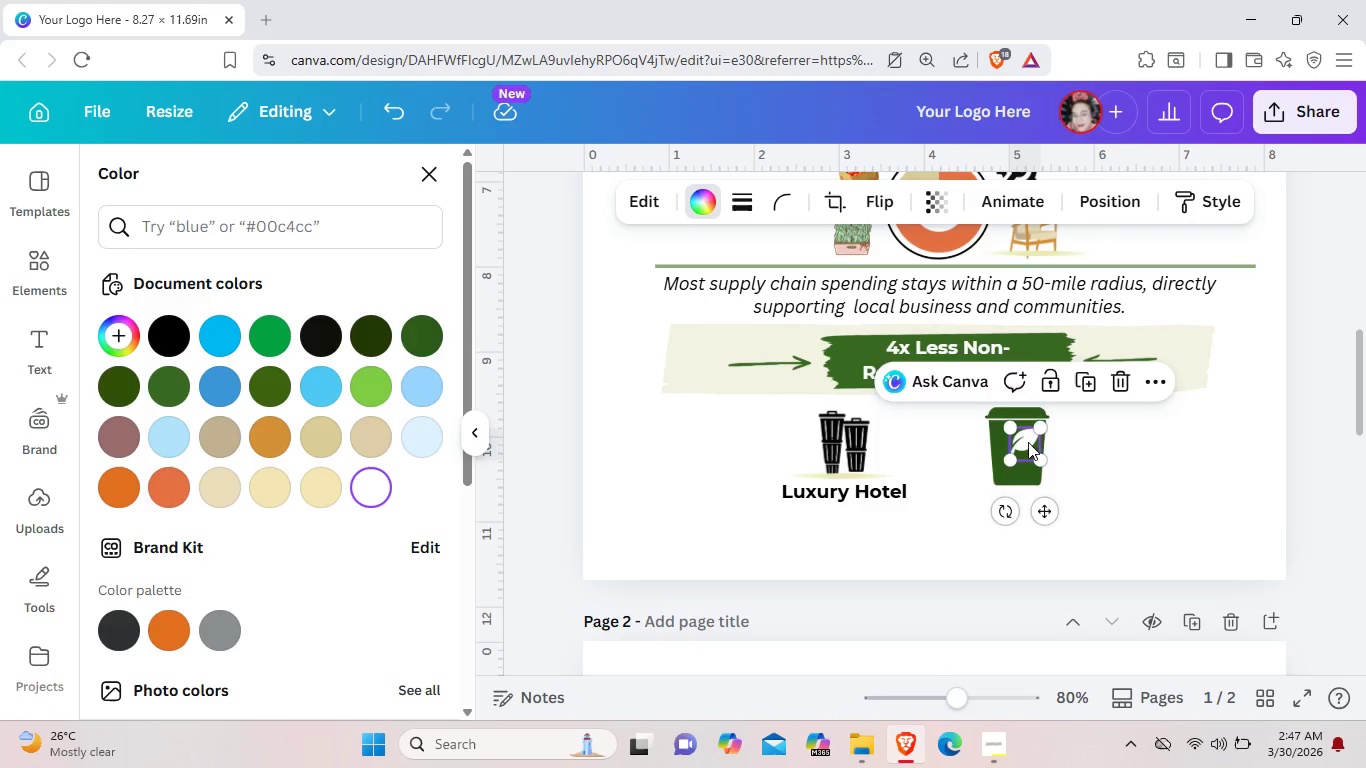 
left_click_drag(start_coordinate=[1032, 440], to_coordinate=[1022, 450])
 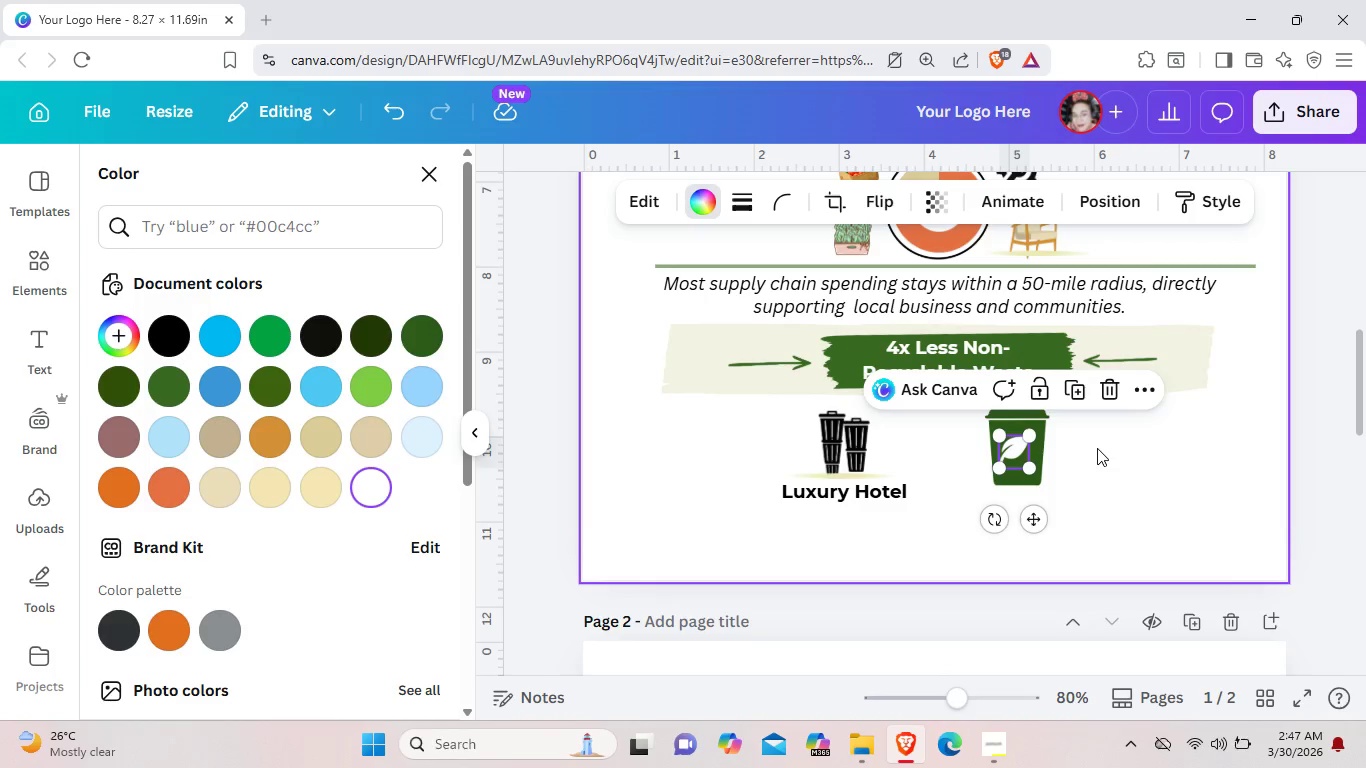 
left_click([1097, 448])
 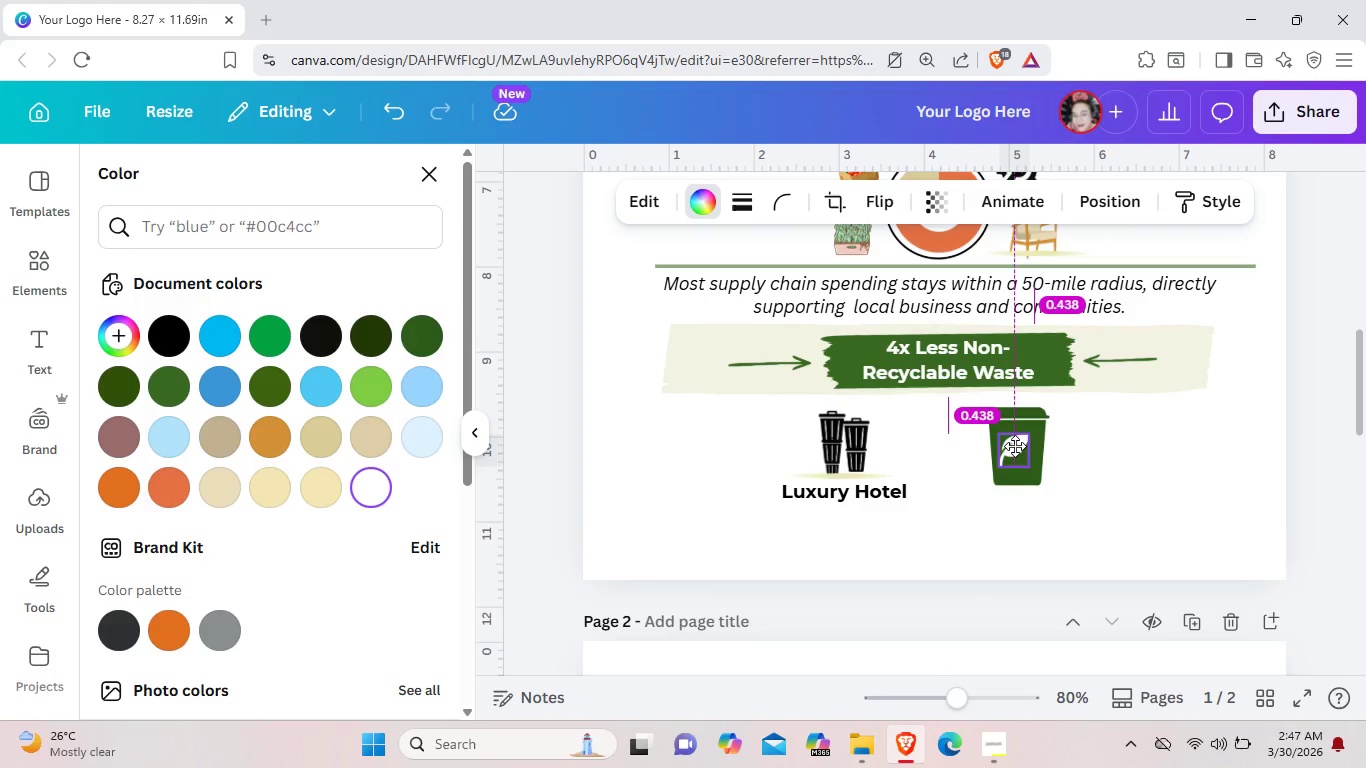 
wait(5.33)
 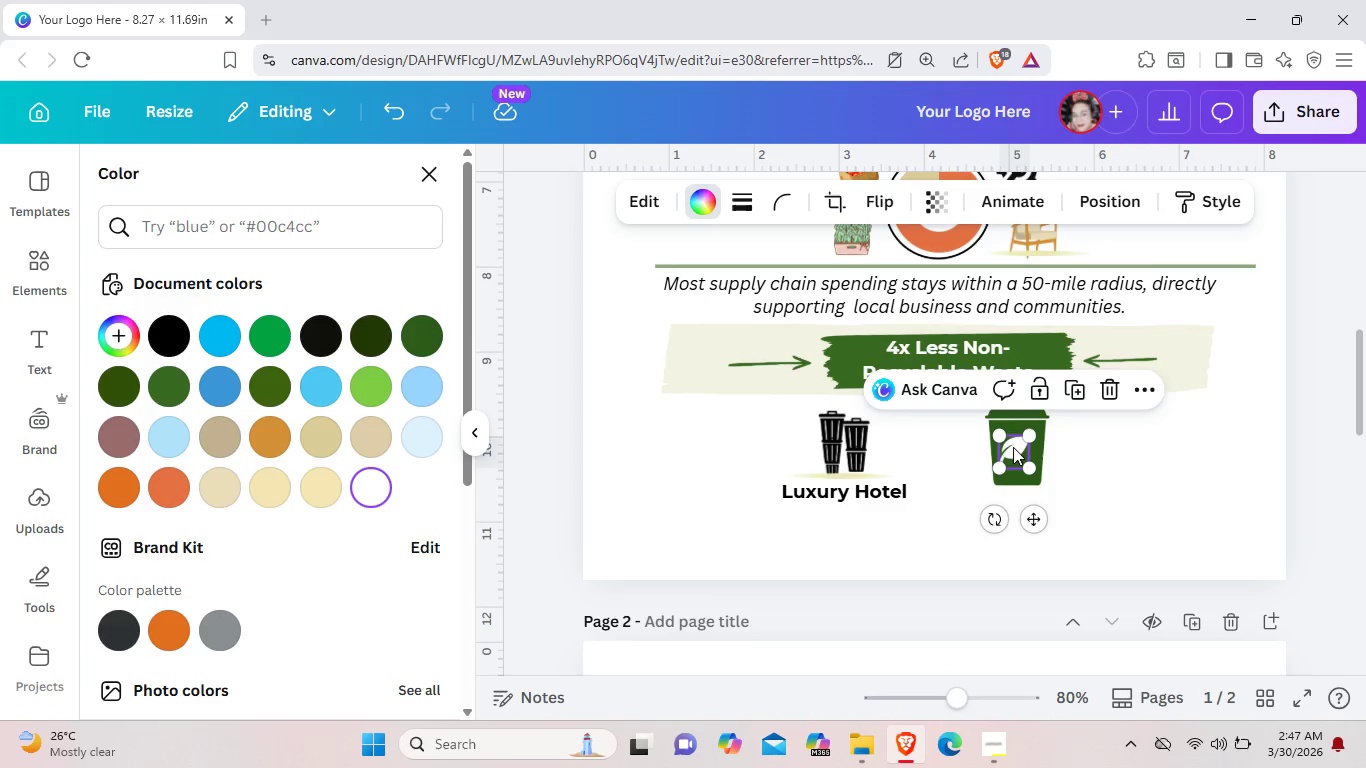 
left_click([1126, 448])
 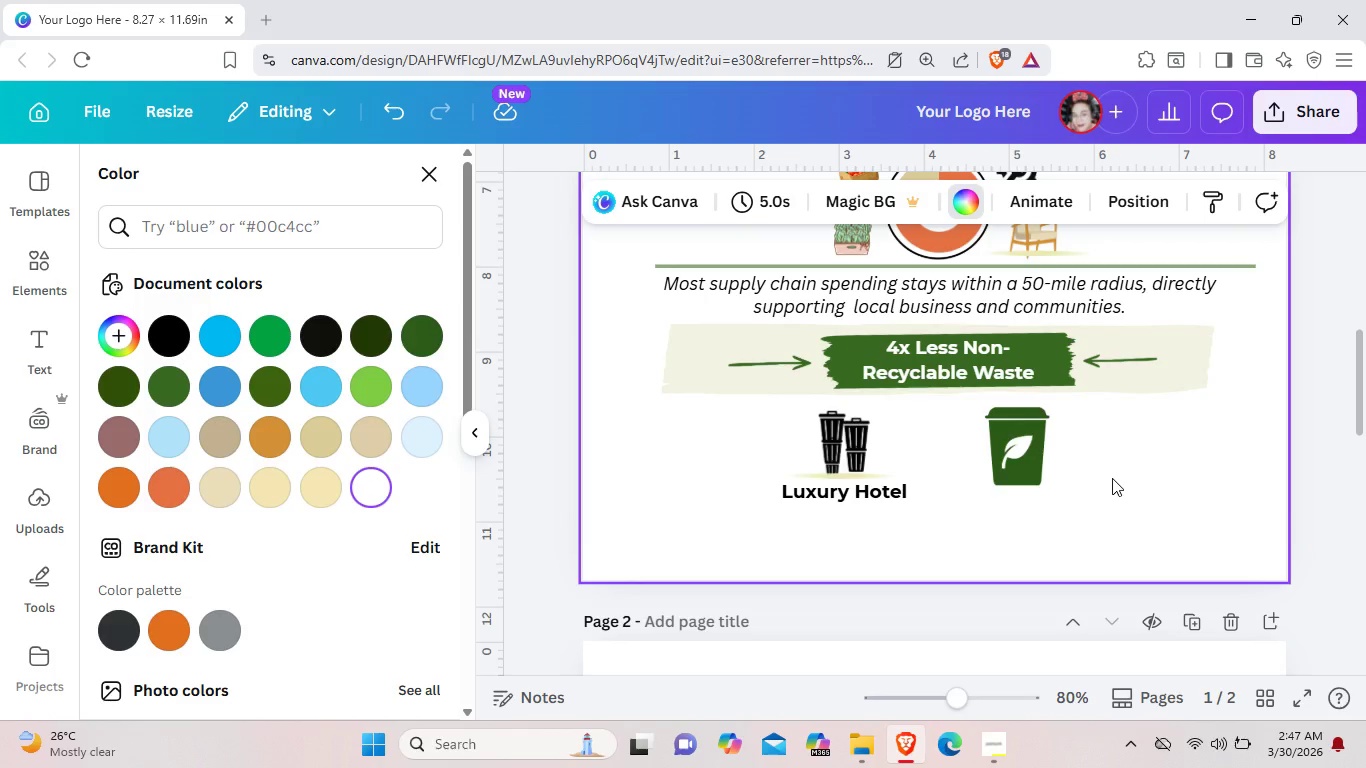 
left_click_drag(start_coordinate=[1111, 478], to_coordinate=[993, 445])
 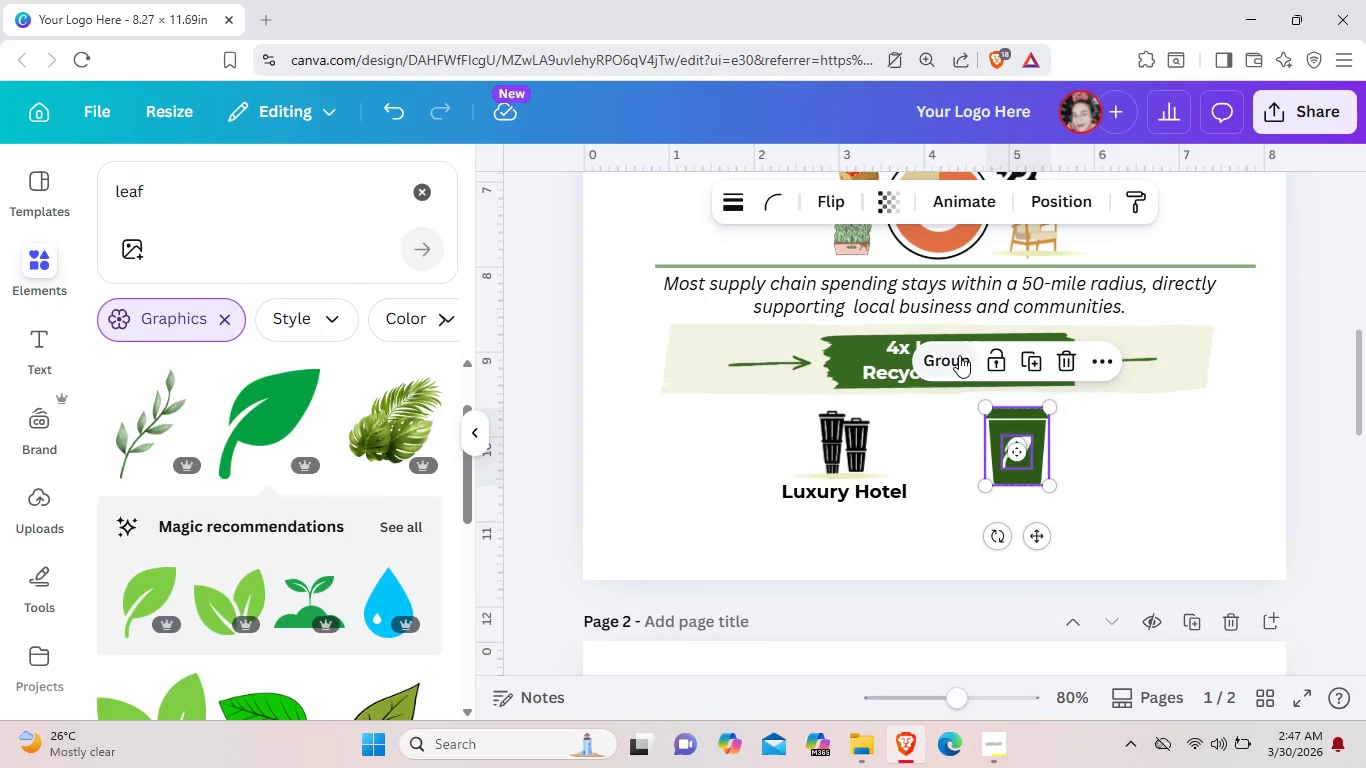 
left_click([959, 355])
 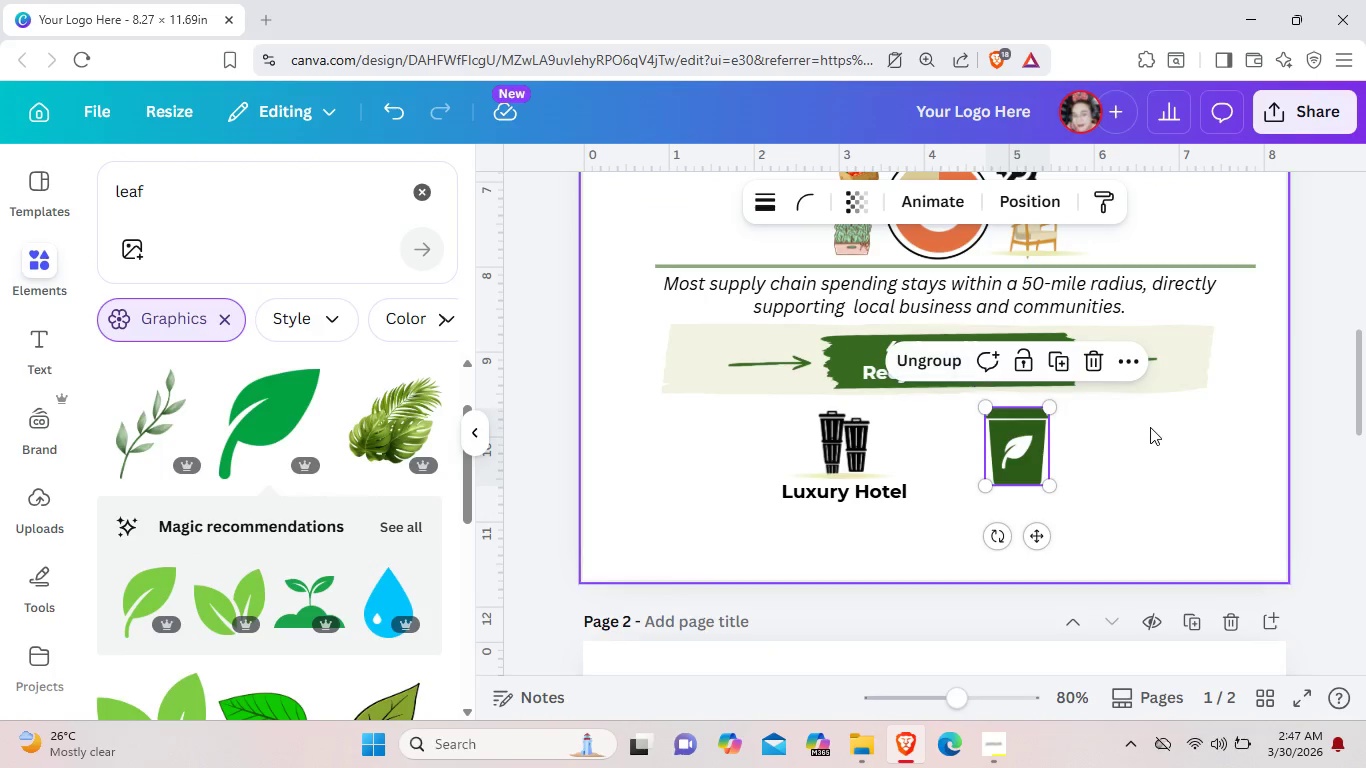 
left_click([1150, 427])
 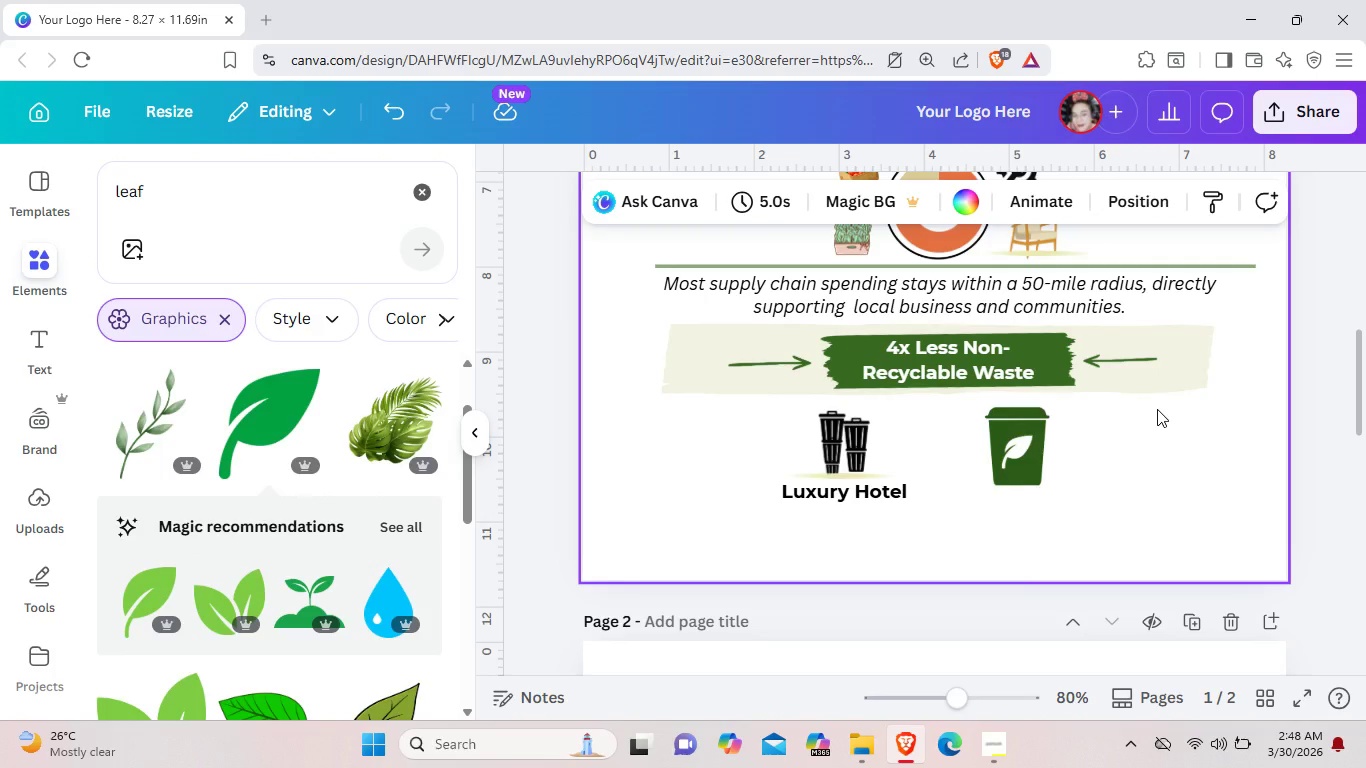 
wait(8.08)
 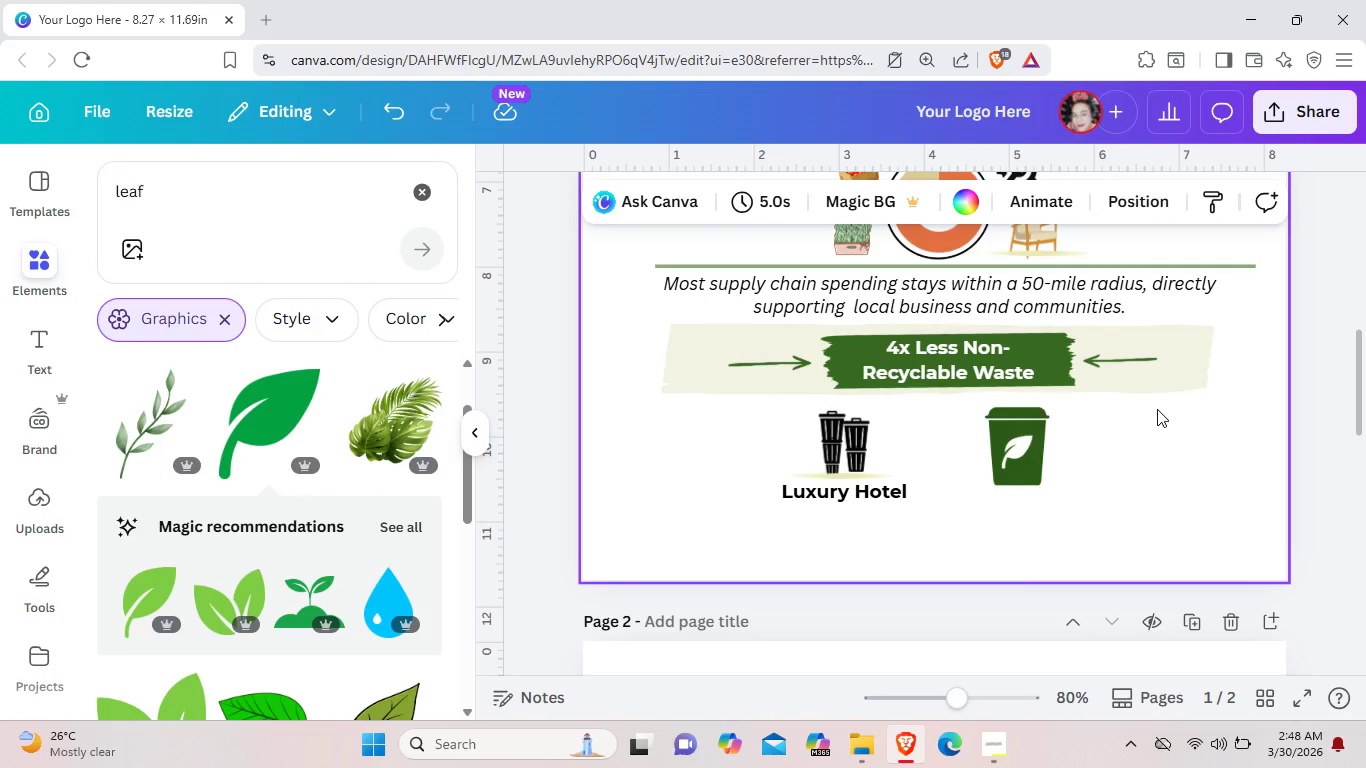 
left_click([418, 192])
 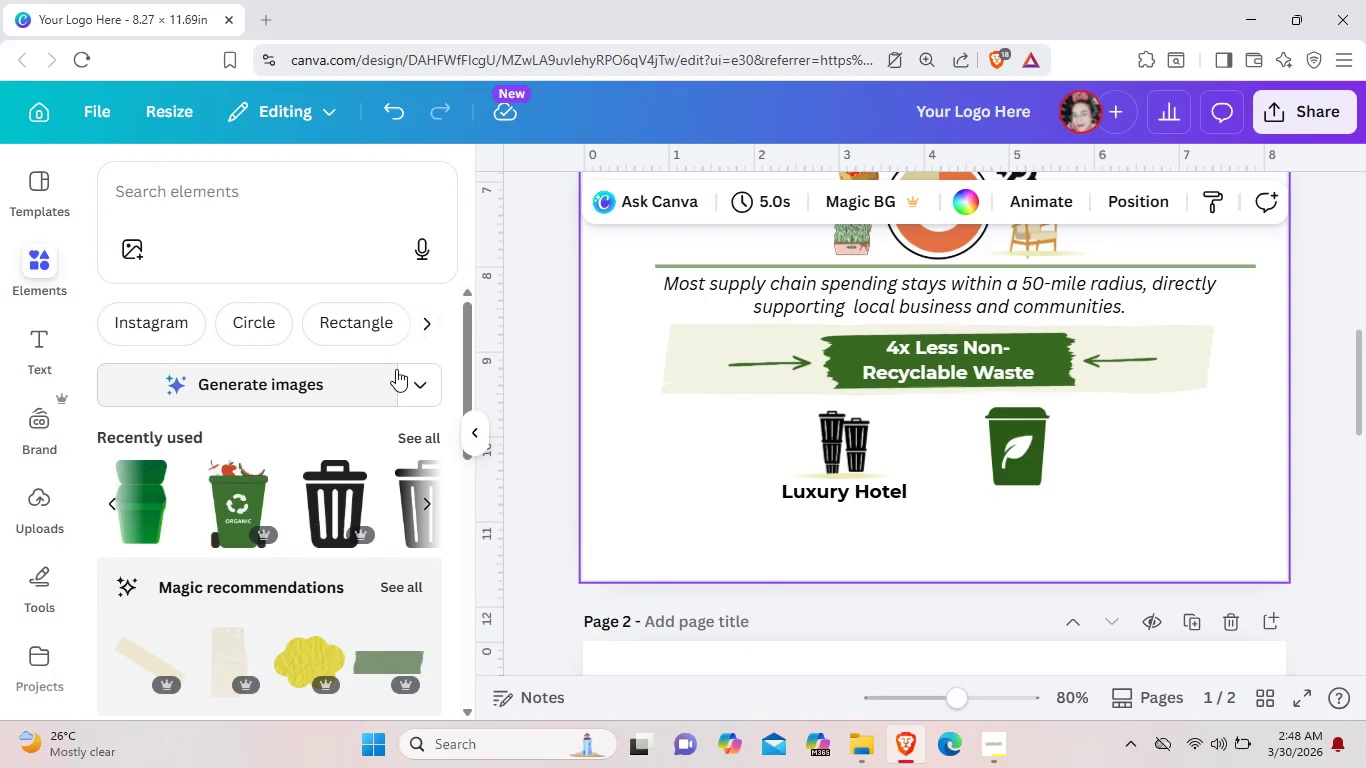 
left_click([409, 437])
 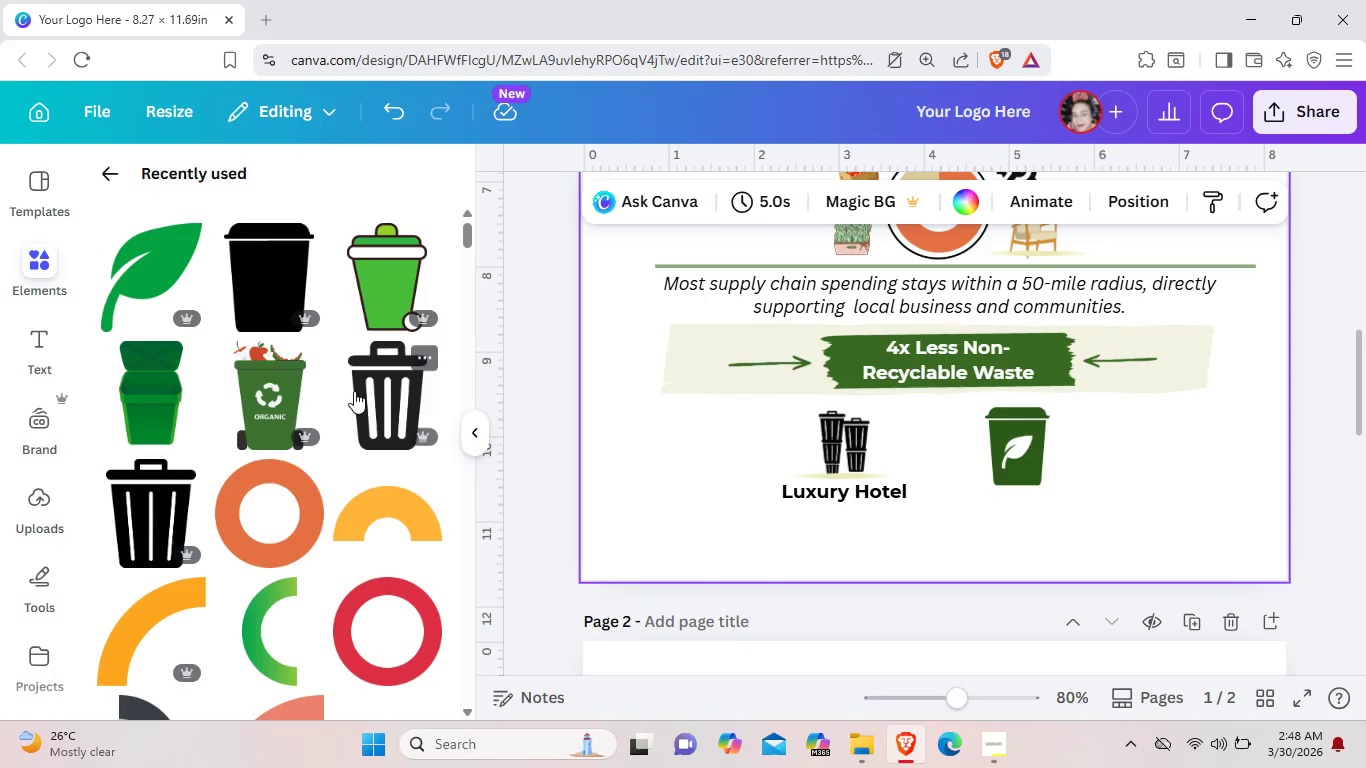 
scroll: coordinate [345, 389], scroll_direction: down, amount: 7.0
 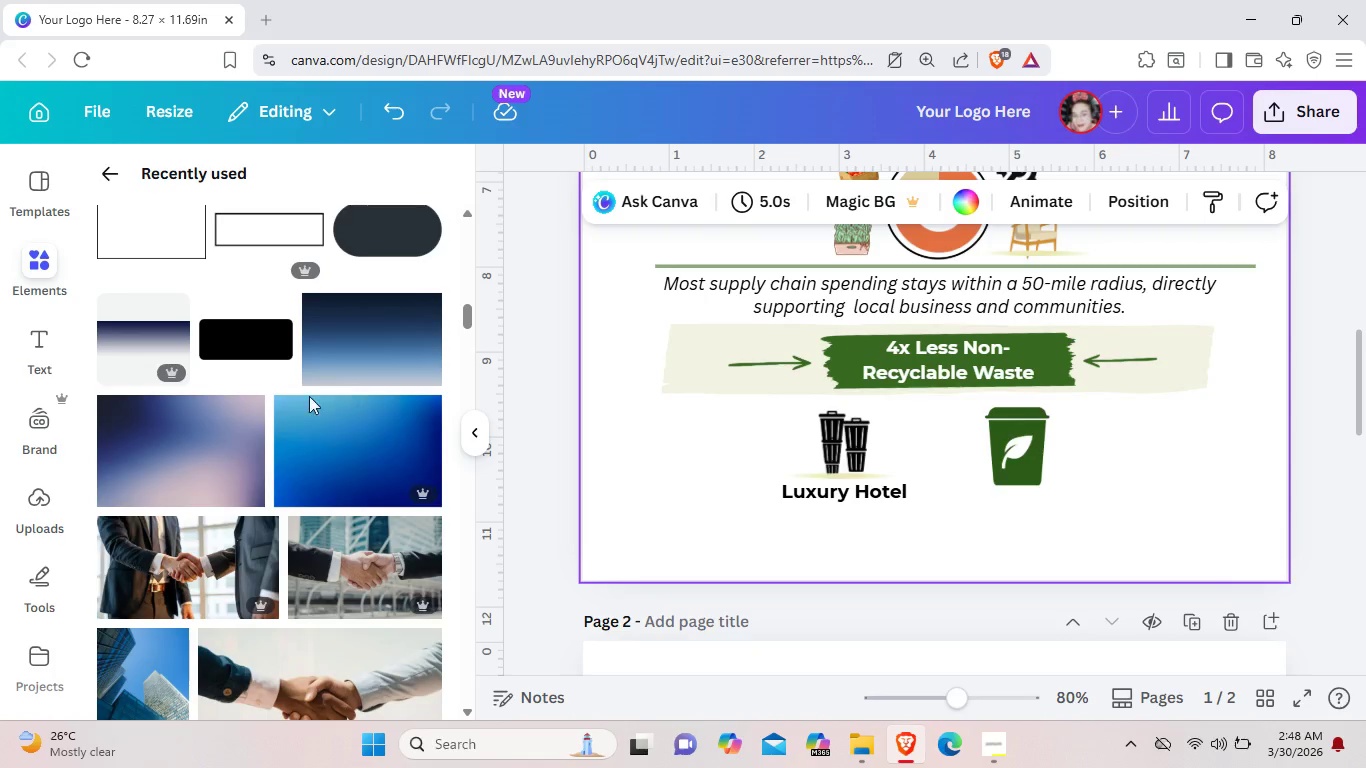 
left_click([256, 340])
 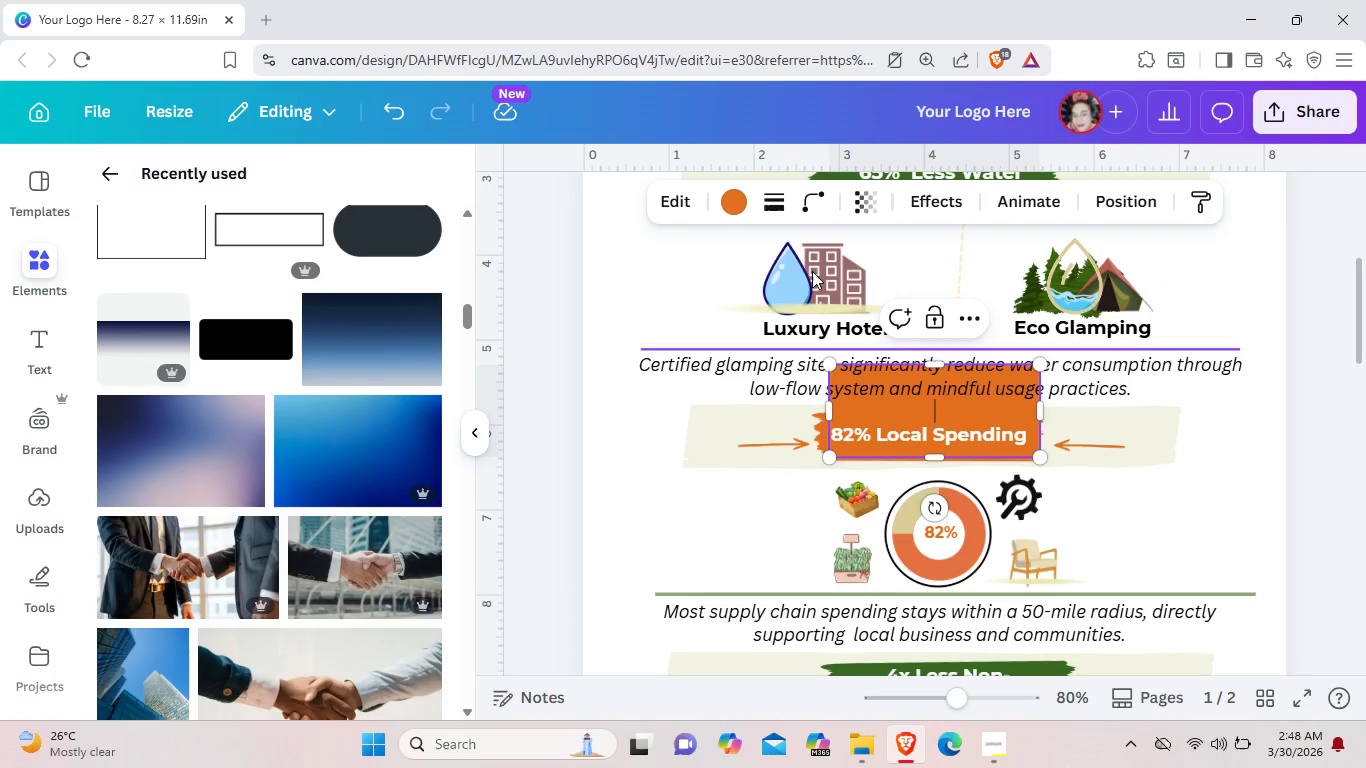 
left_click([733, 208])
 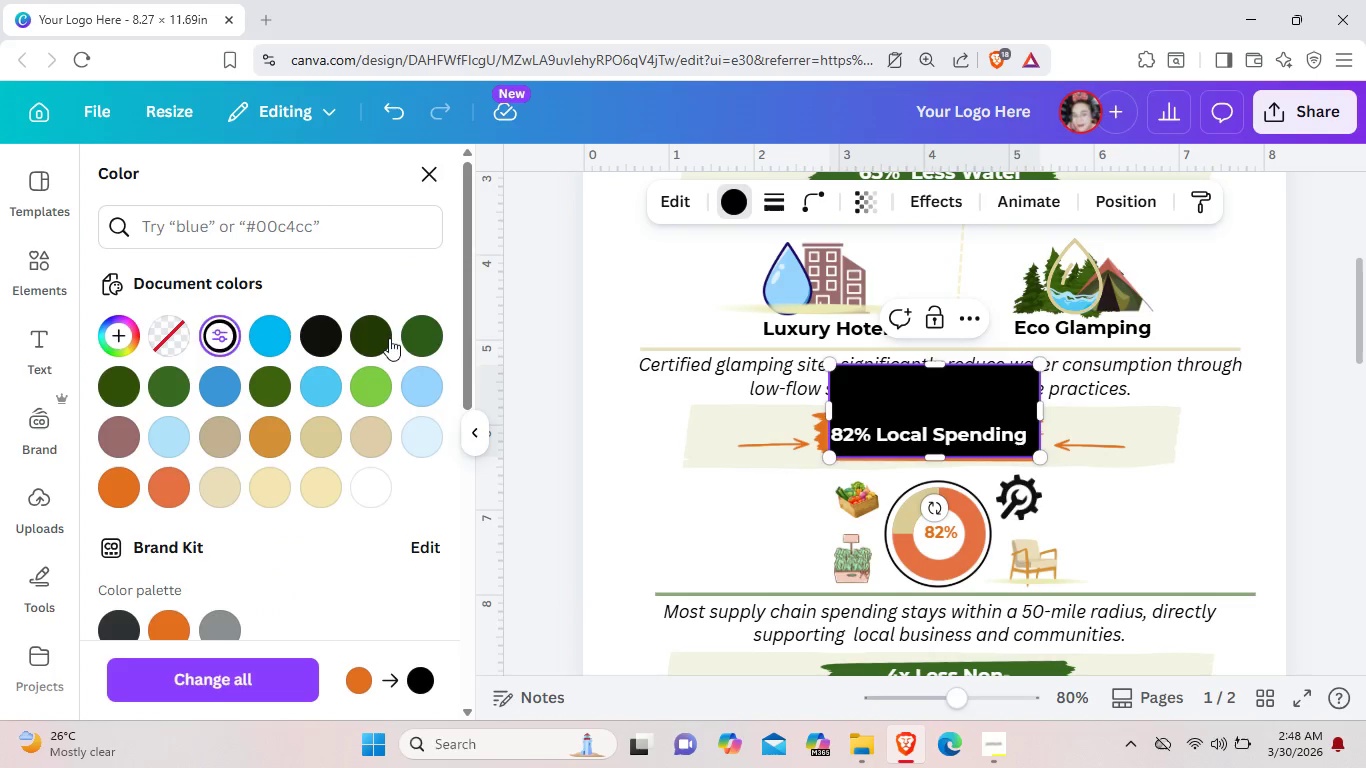 
left_click_drag(start_coordinate=[918, 393], to_coordinate=[1104, 388])
 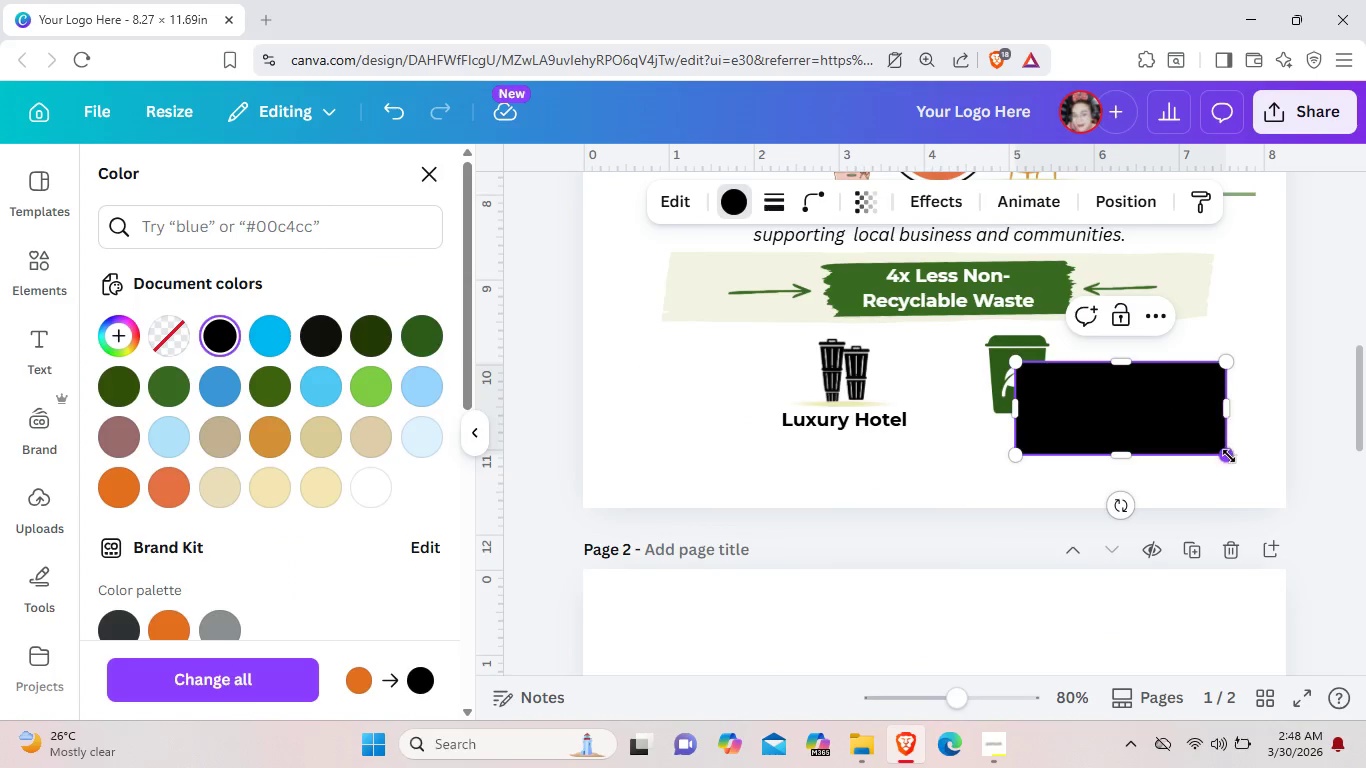 
scroll: coordinate [1026, 537], scroll_direction: down, amount: 4.0
 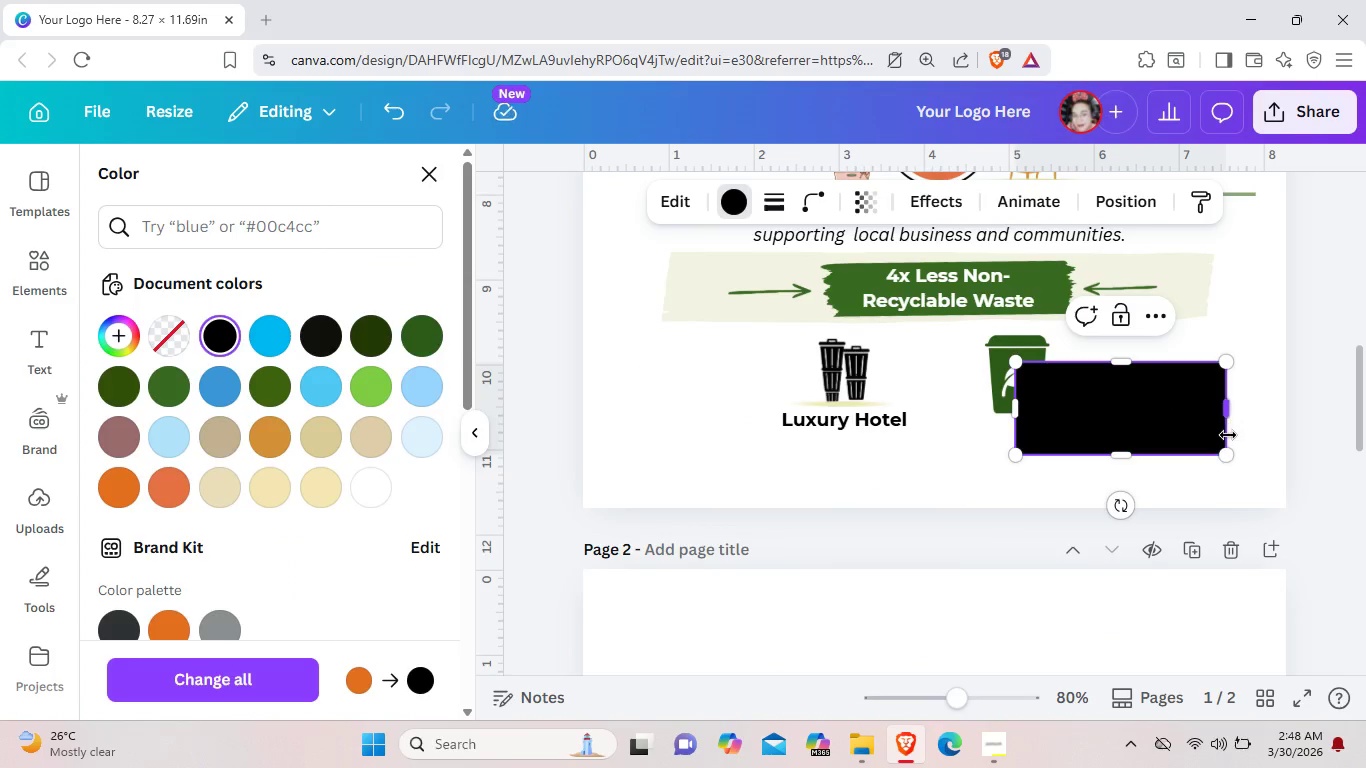 
left_click_drag(start_coordinate=[1229, 456], to_coordinate=[1086, 394])
 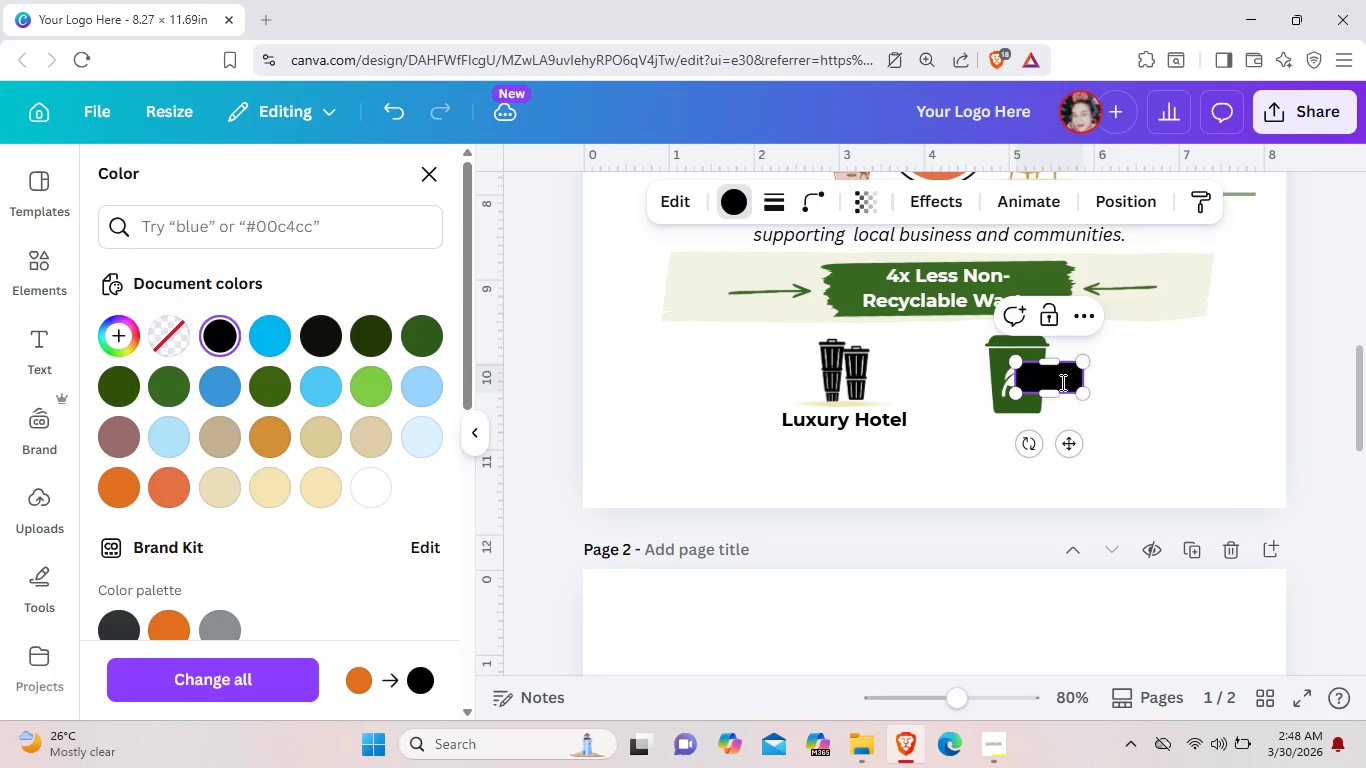 
left_click_drag(start_coordinate=[1061, 382], to_coordinate=[1113, 402])
 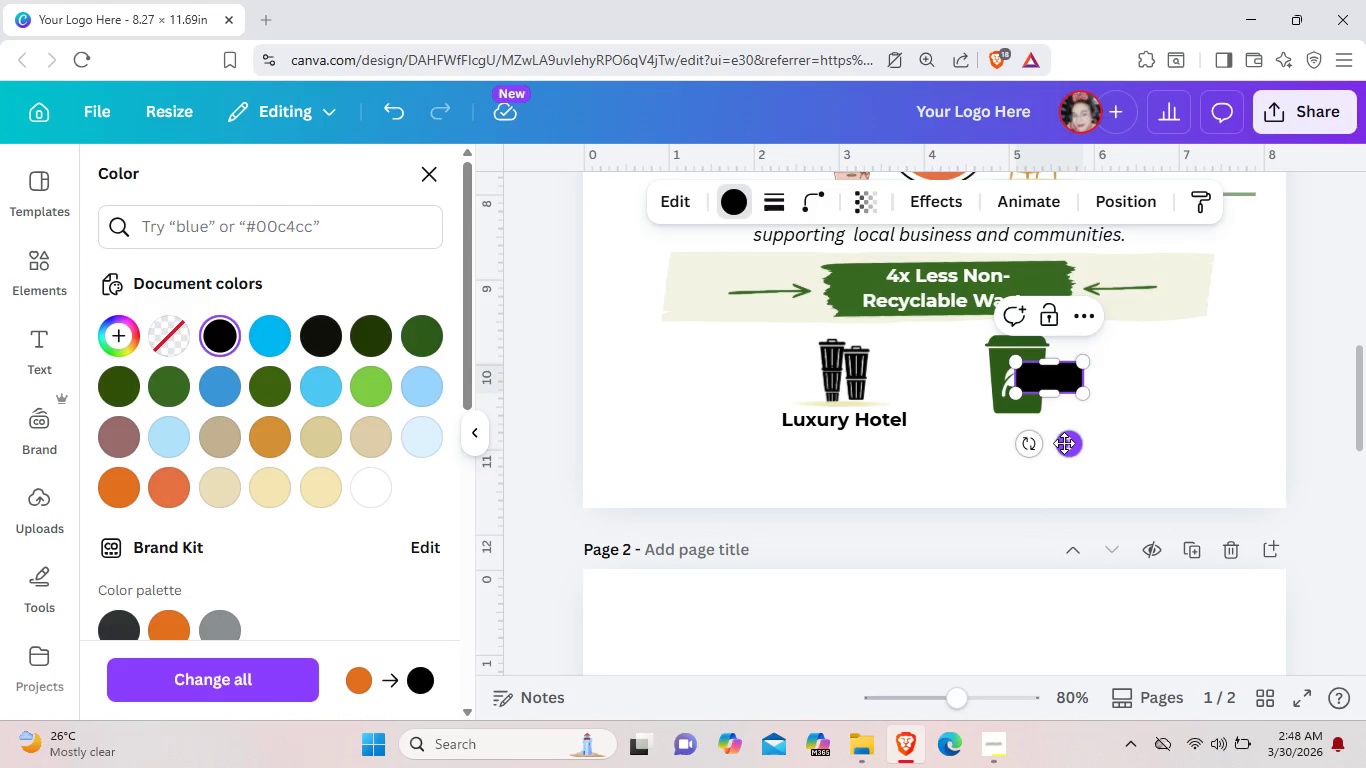 
left_click_drag(start_coordinate=[1064, 443], to_coordinate=[1104, 465])
 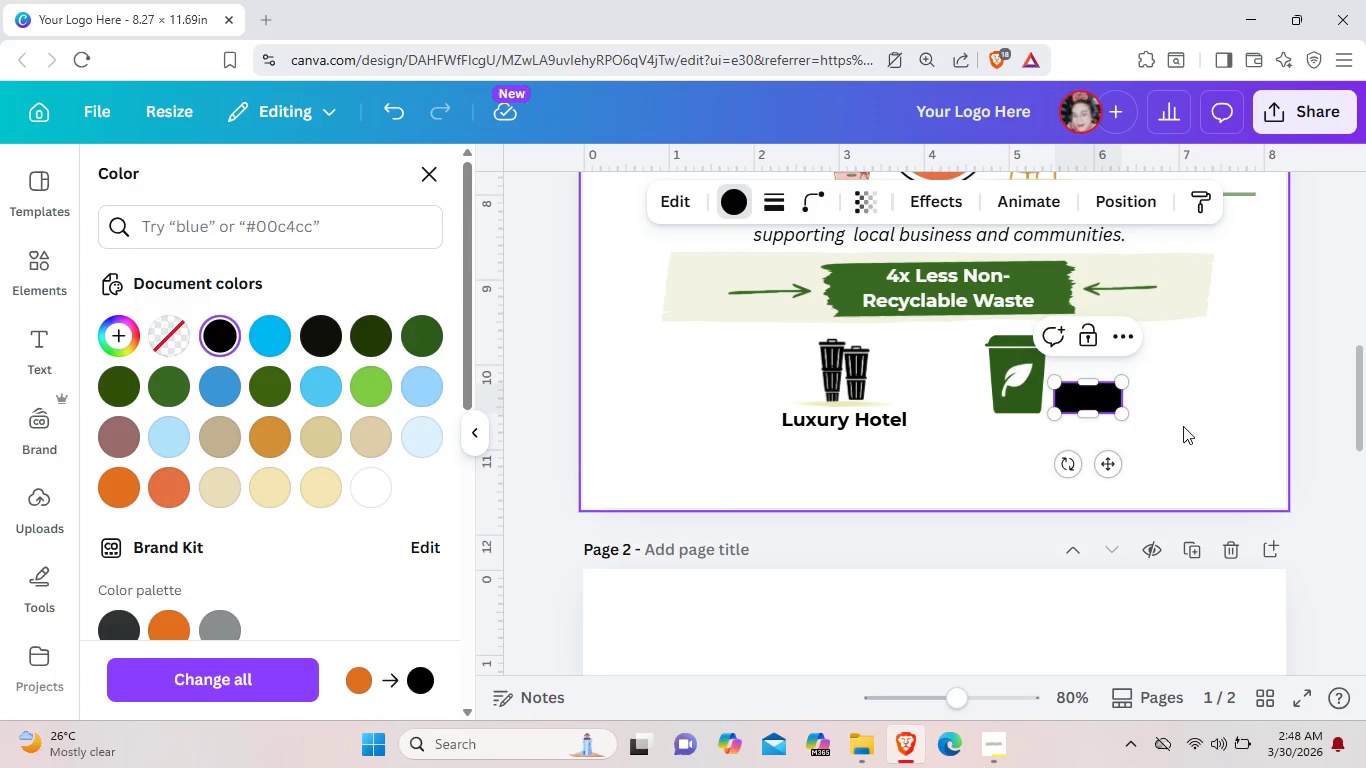 
left_click([1183, 426])
 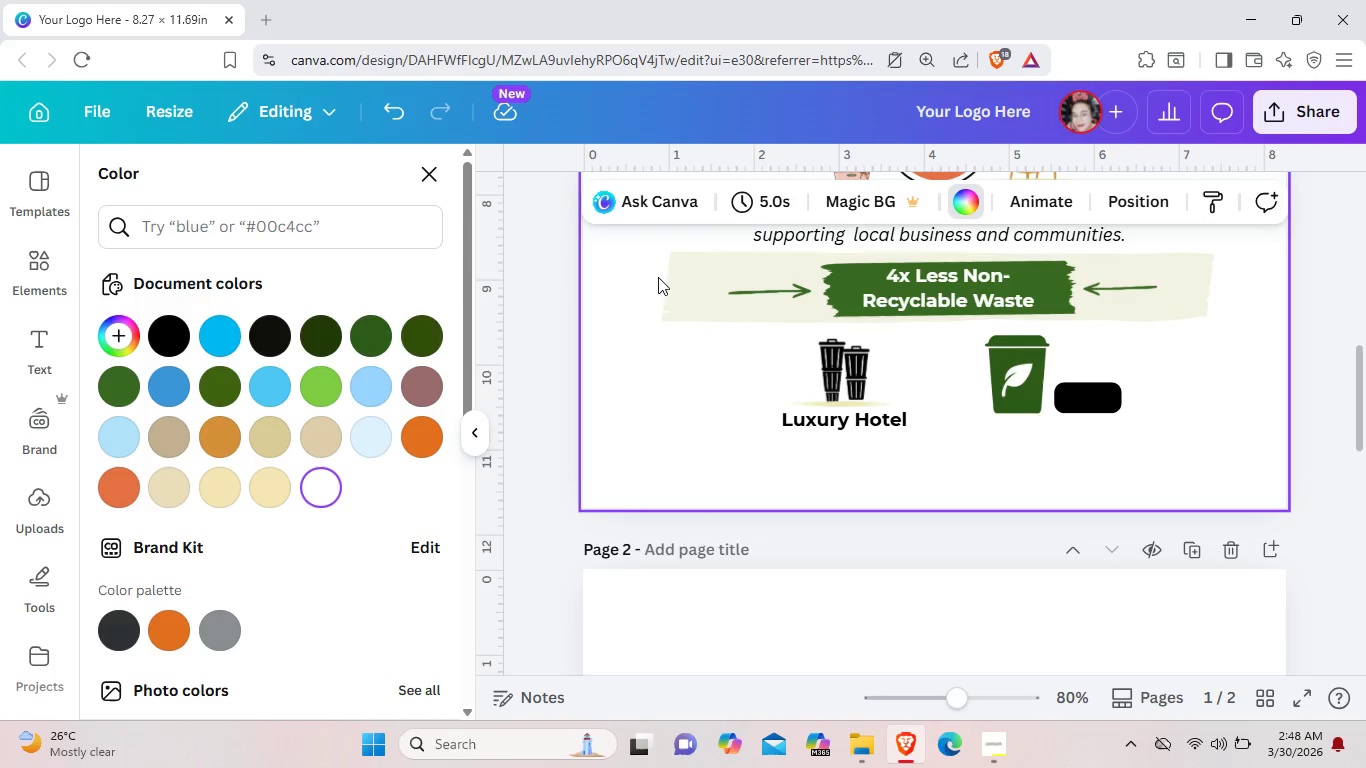 
wait(7.45)
 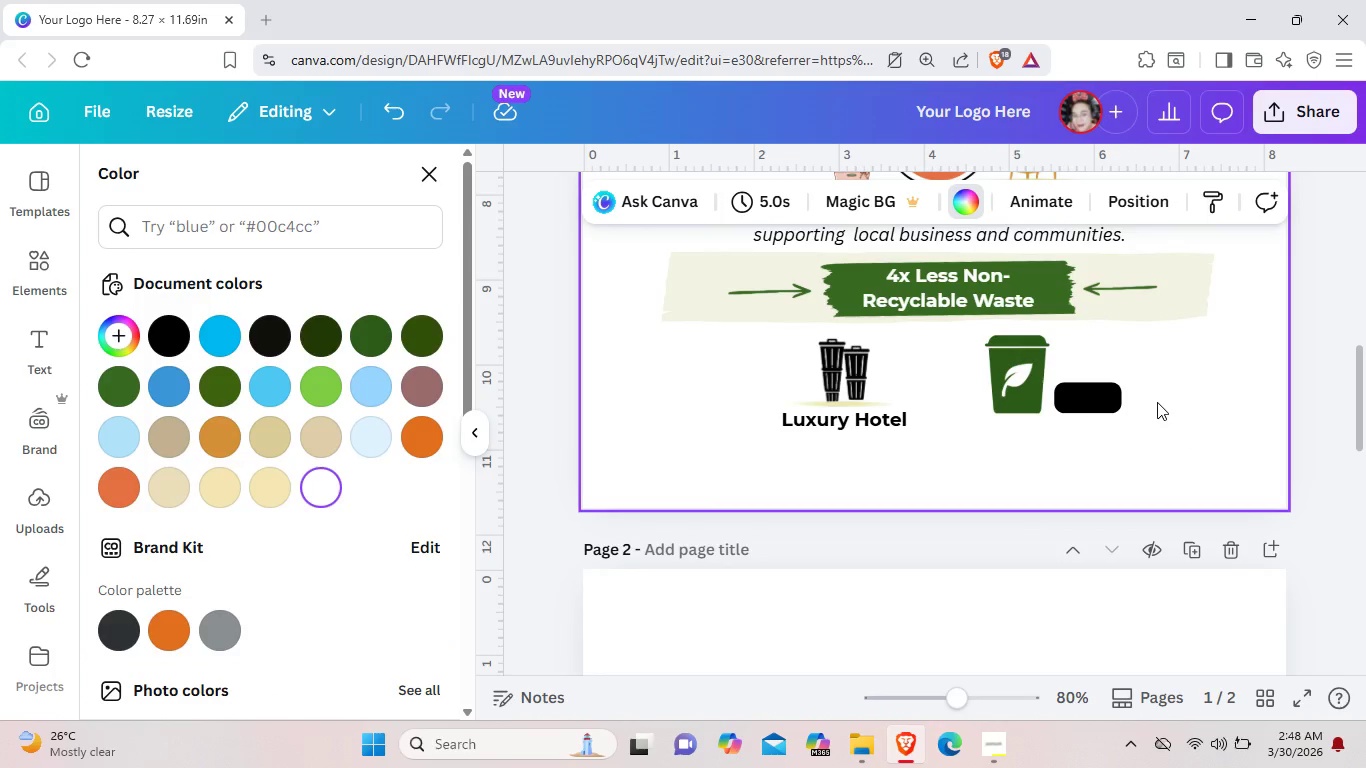 
left_click([46, 269])
 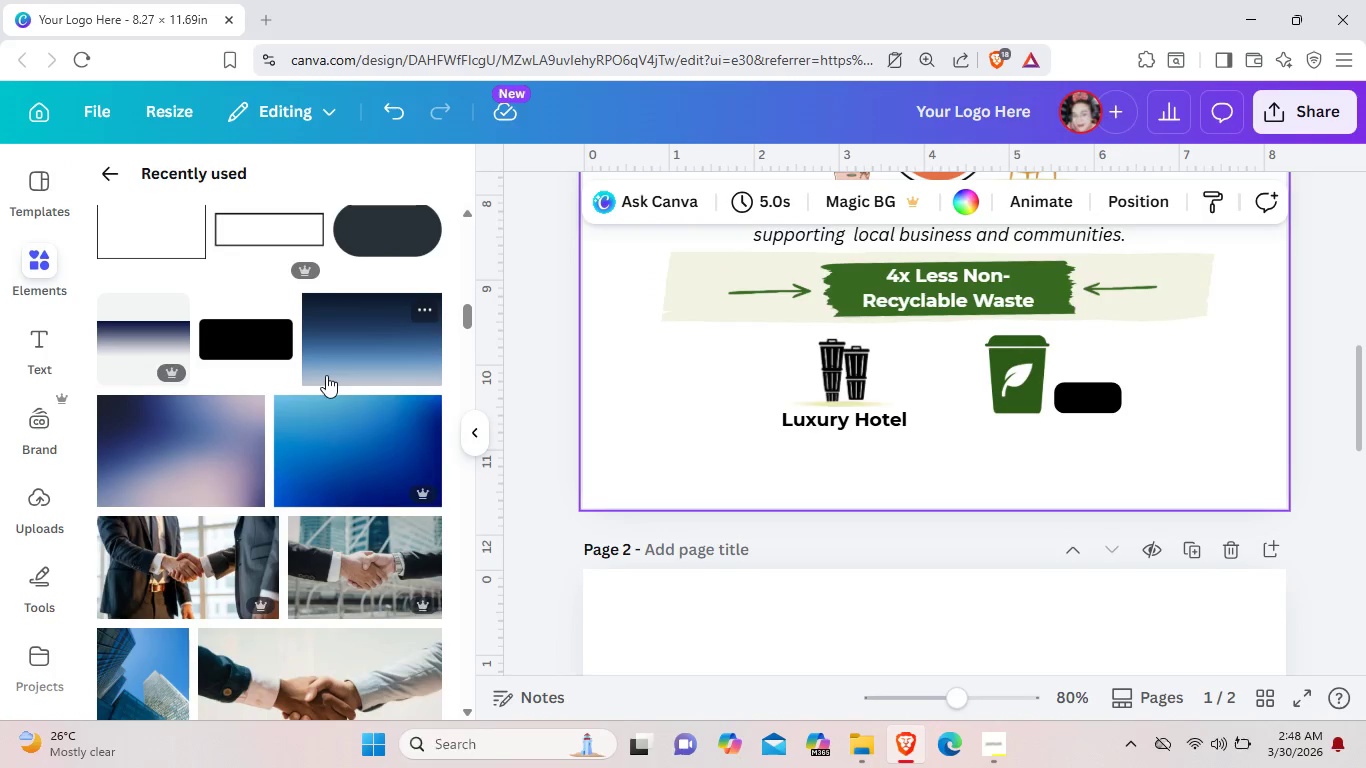 
scroll: coordinate [330, 377], scroll_direction: up, amount: 1.0
 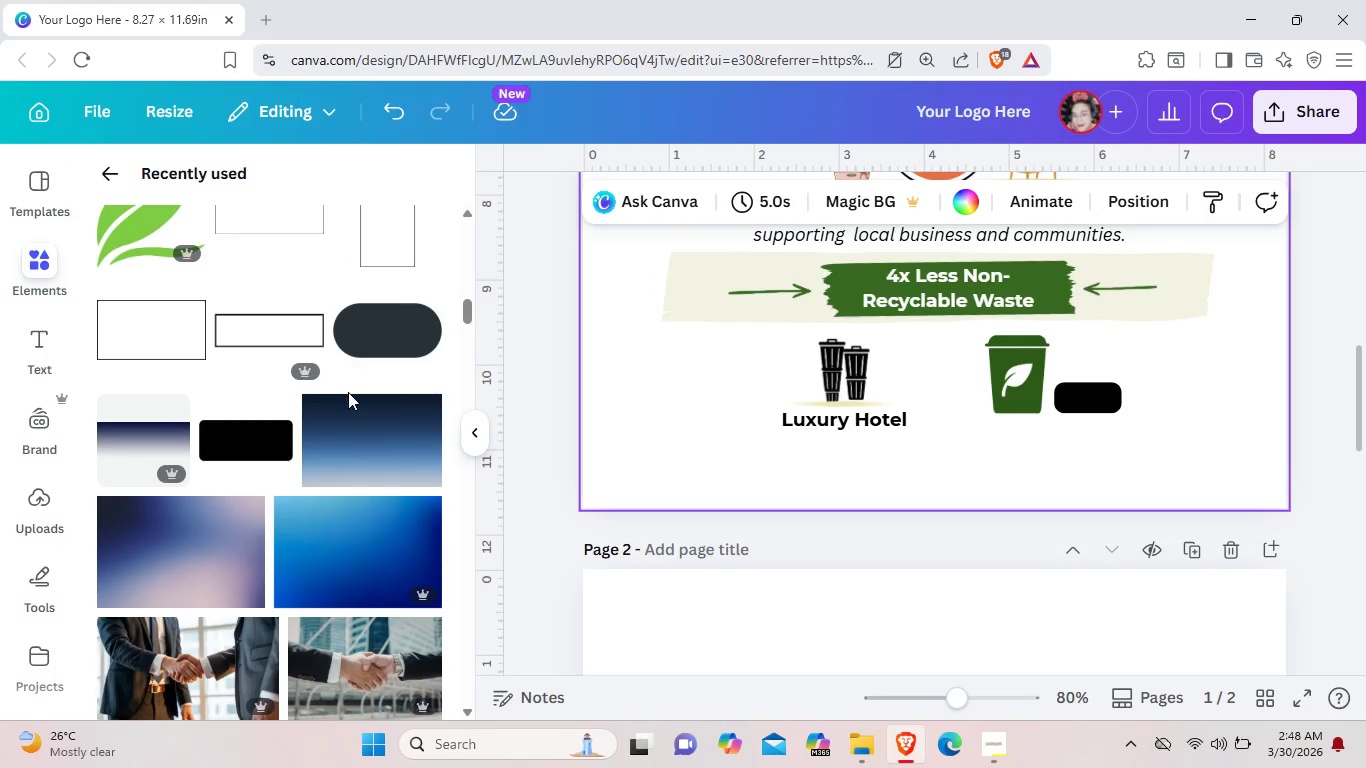 
scroll: coordinate [399, 533], scroll_direction: down, amount: 14.0
 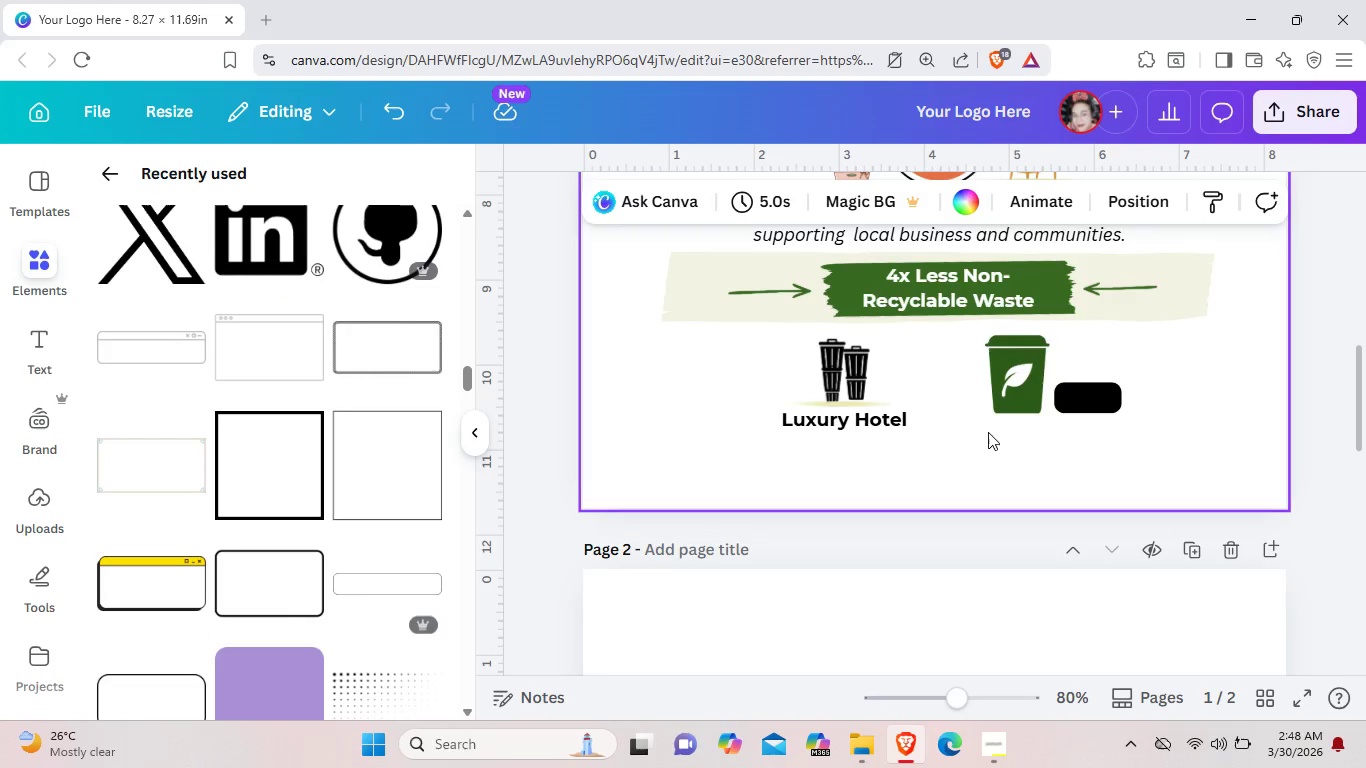 
left_click([1069, 400])
 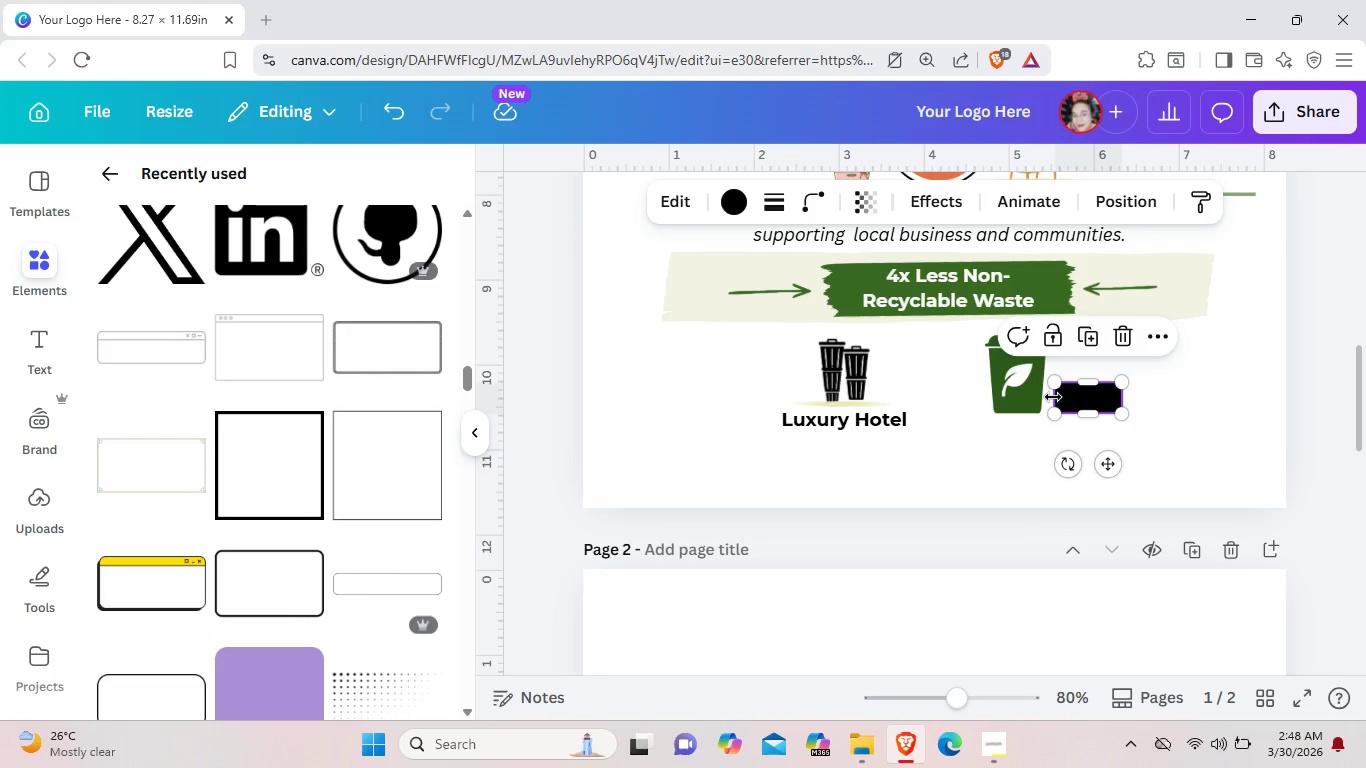 
left_click_drag(start_coordinate=[1053, 397], to_coordinate=[1058, 397])
 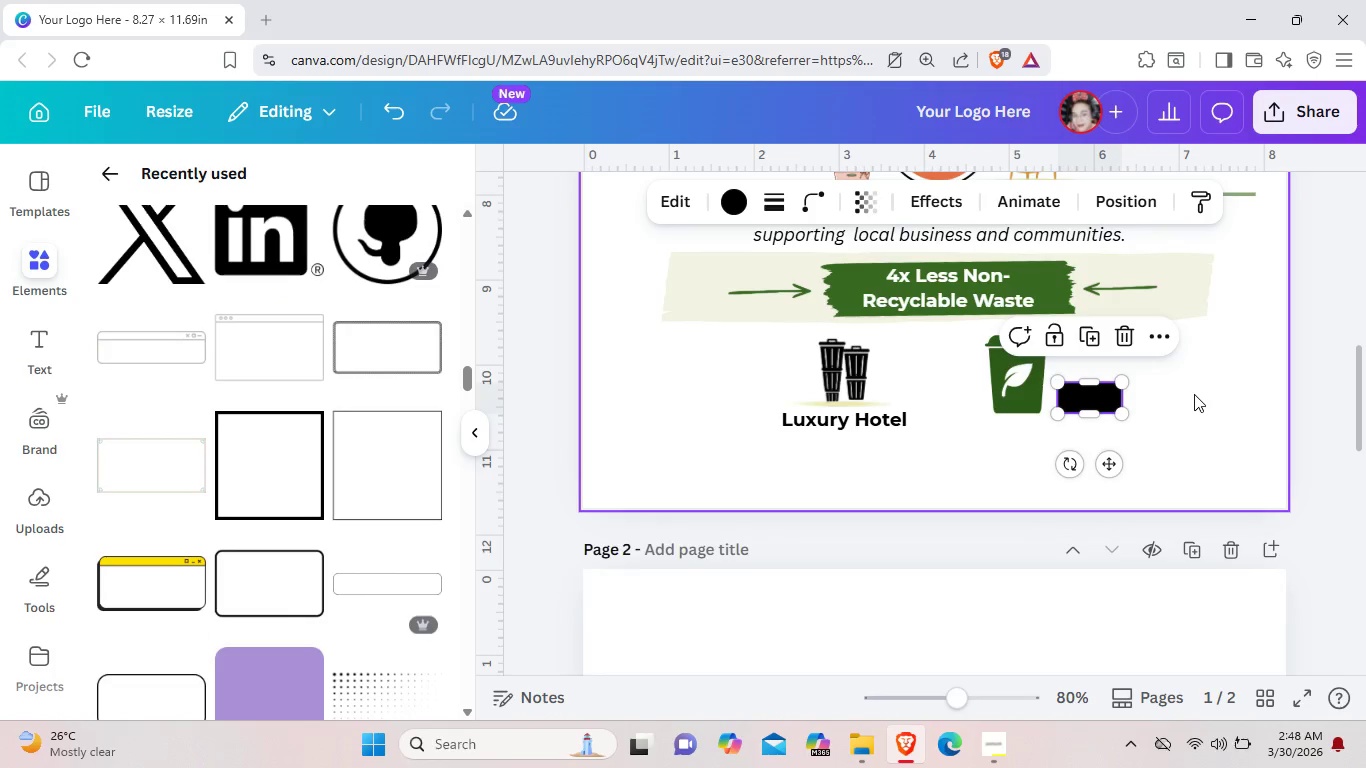 
left_click([1194, 394])
 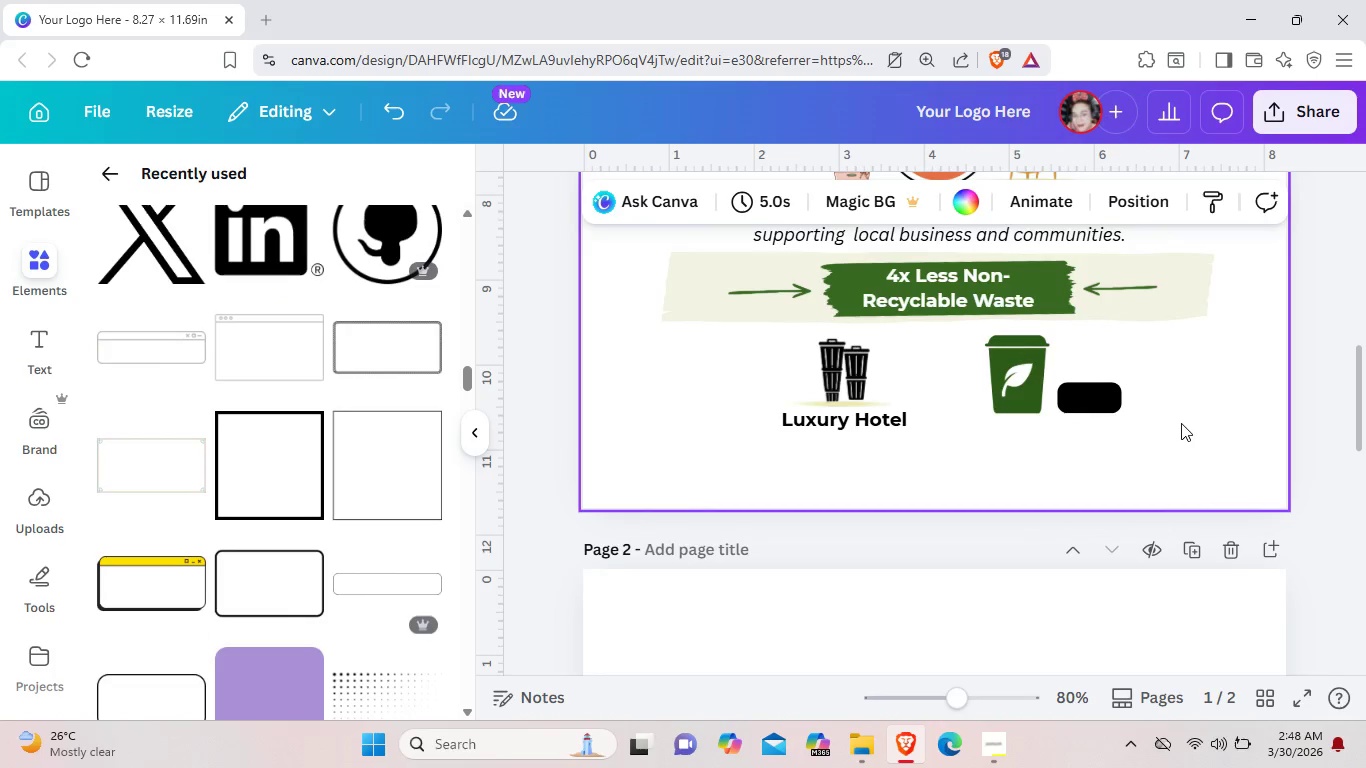 
left_click([1177, 427])
 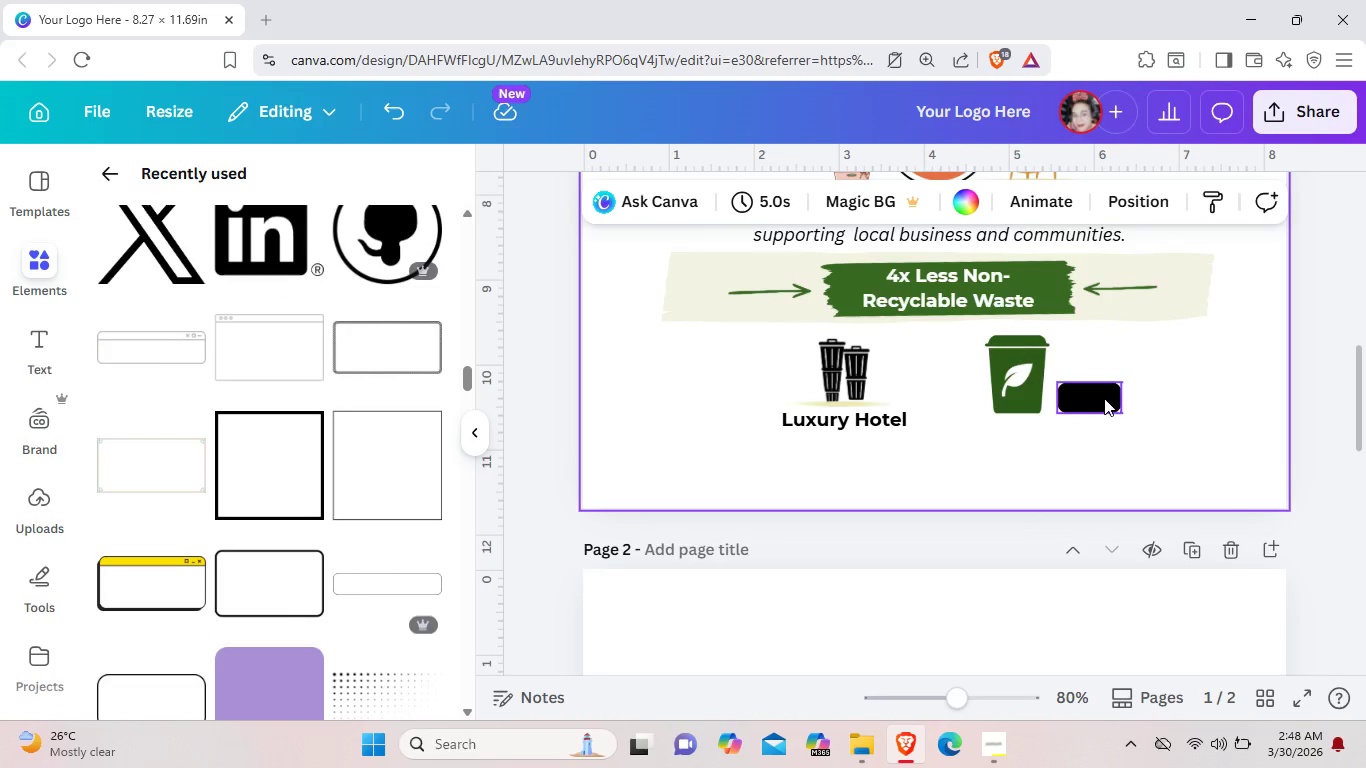 
left_click([1104, 398])
 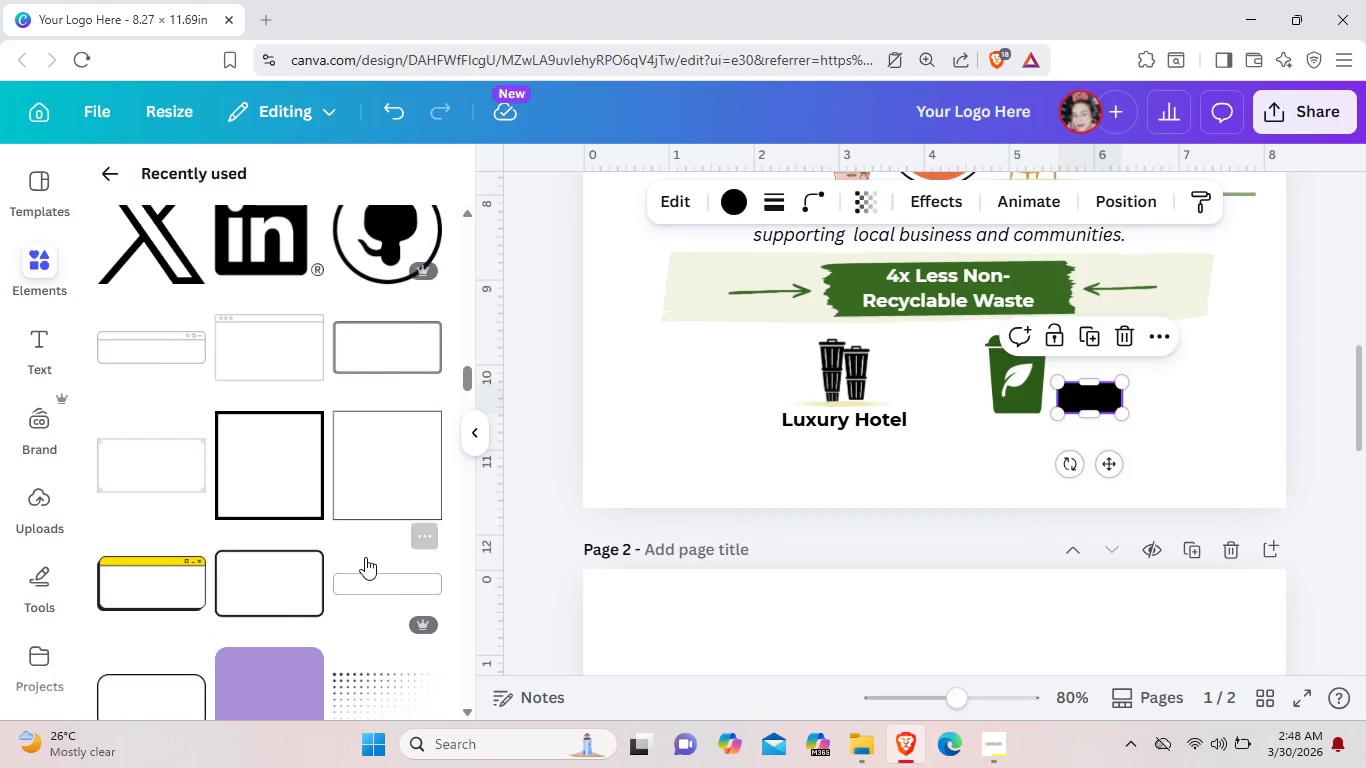 
scroll: coordinate [348, 557], scroll_direction: down, amount: 4.0
 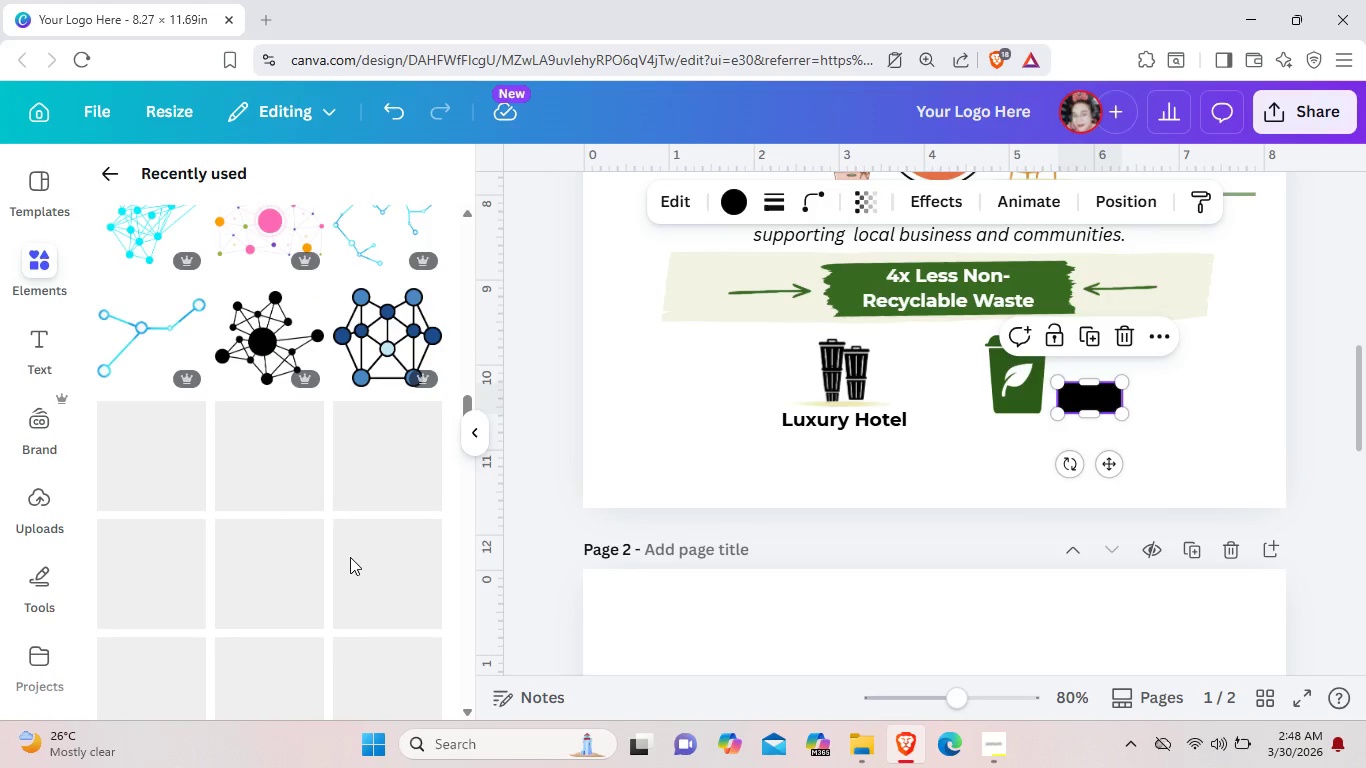 
scroll: coordinate [403, 430], scroll_direction: up, amount: 5.0
 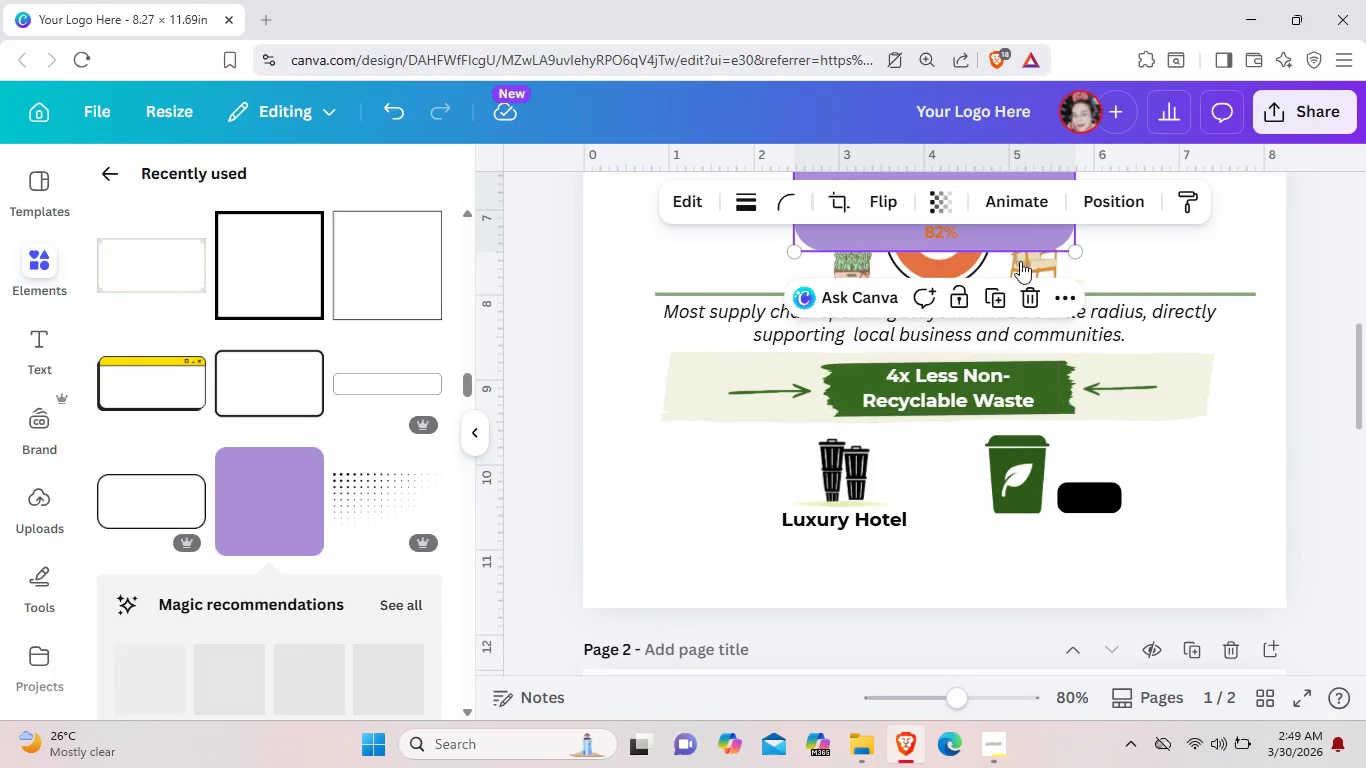 
left_click_drag(start_coordinate=[1022, 235], to_coordinate=[878, 545])
 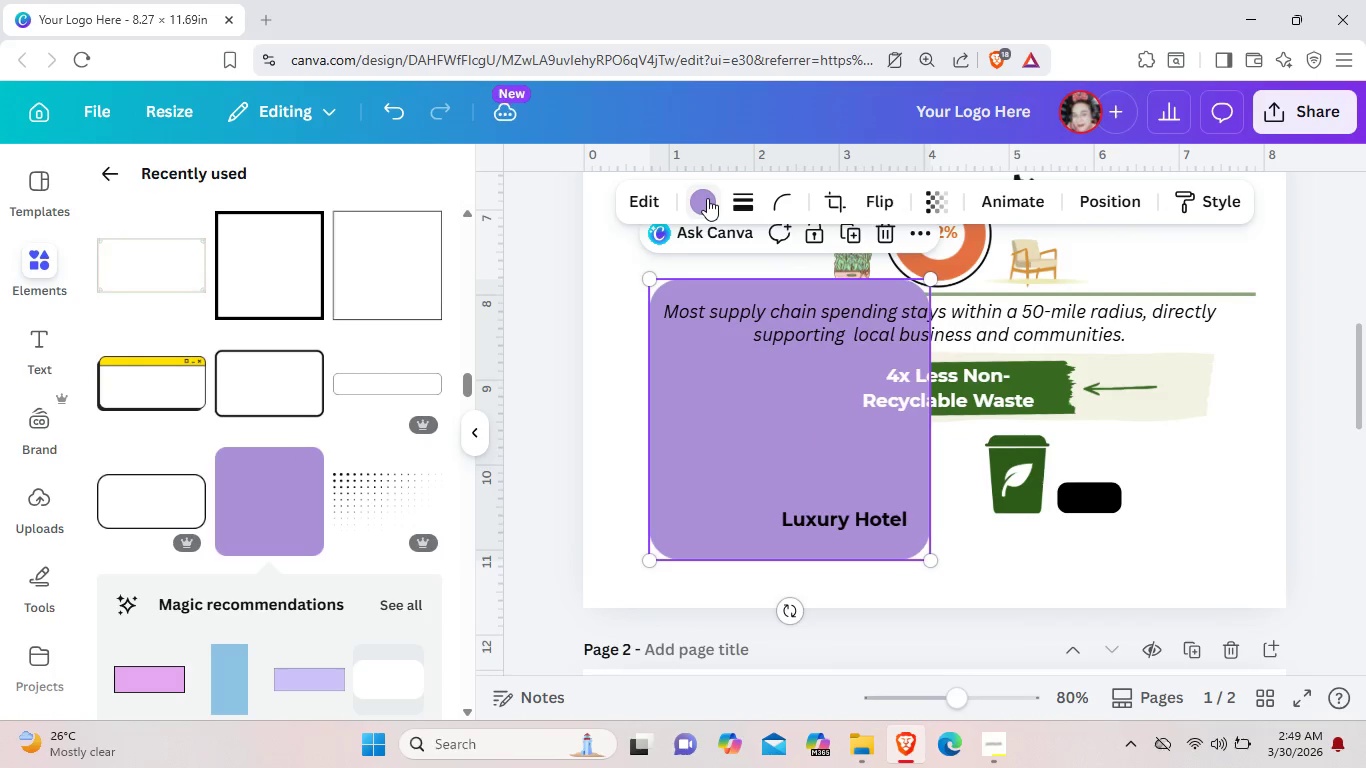 
left_click([707, 198])
 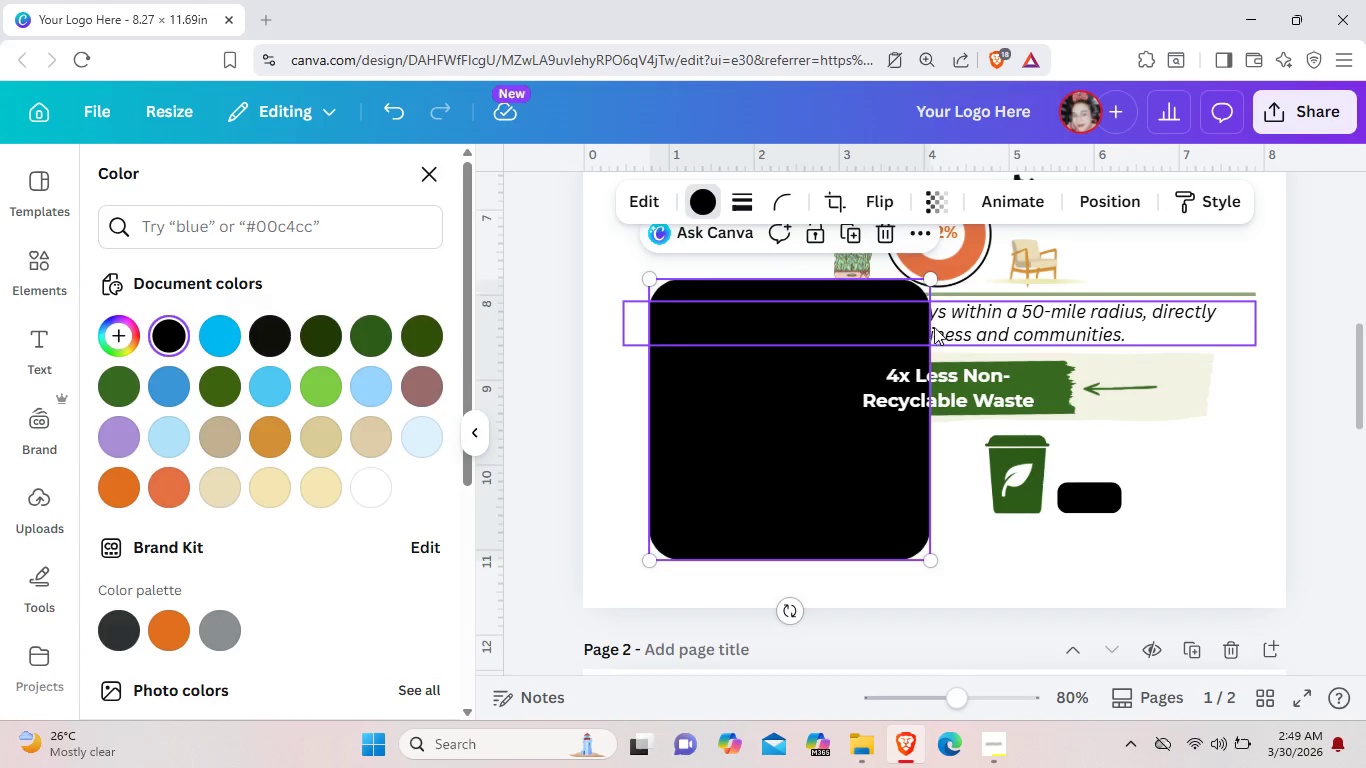 
left_click_drag(start_coordinate=[928, 276], to_coordinate=[774, 558])
 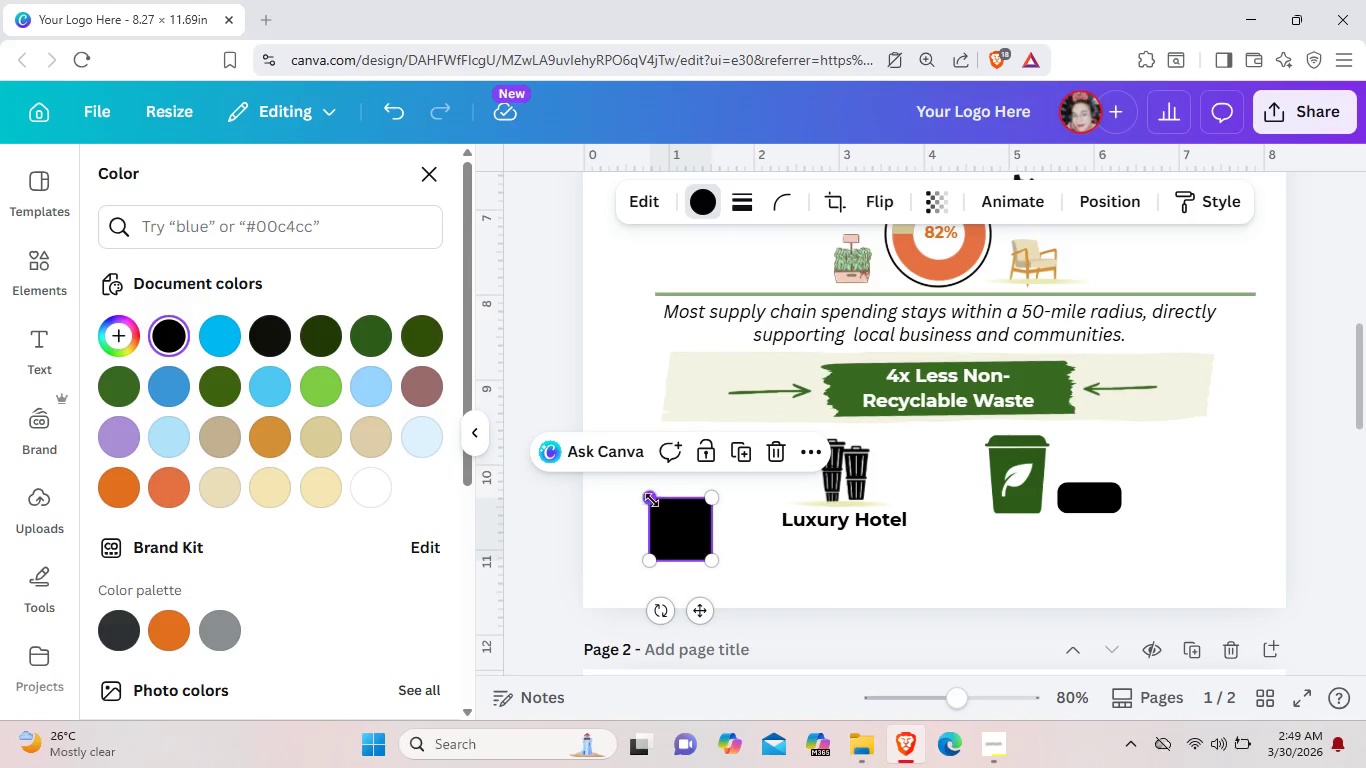 
left_click_drag(start_coordinate=[652, 500], to_coordinate=[659, 521])
 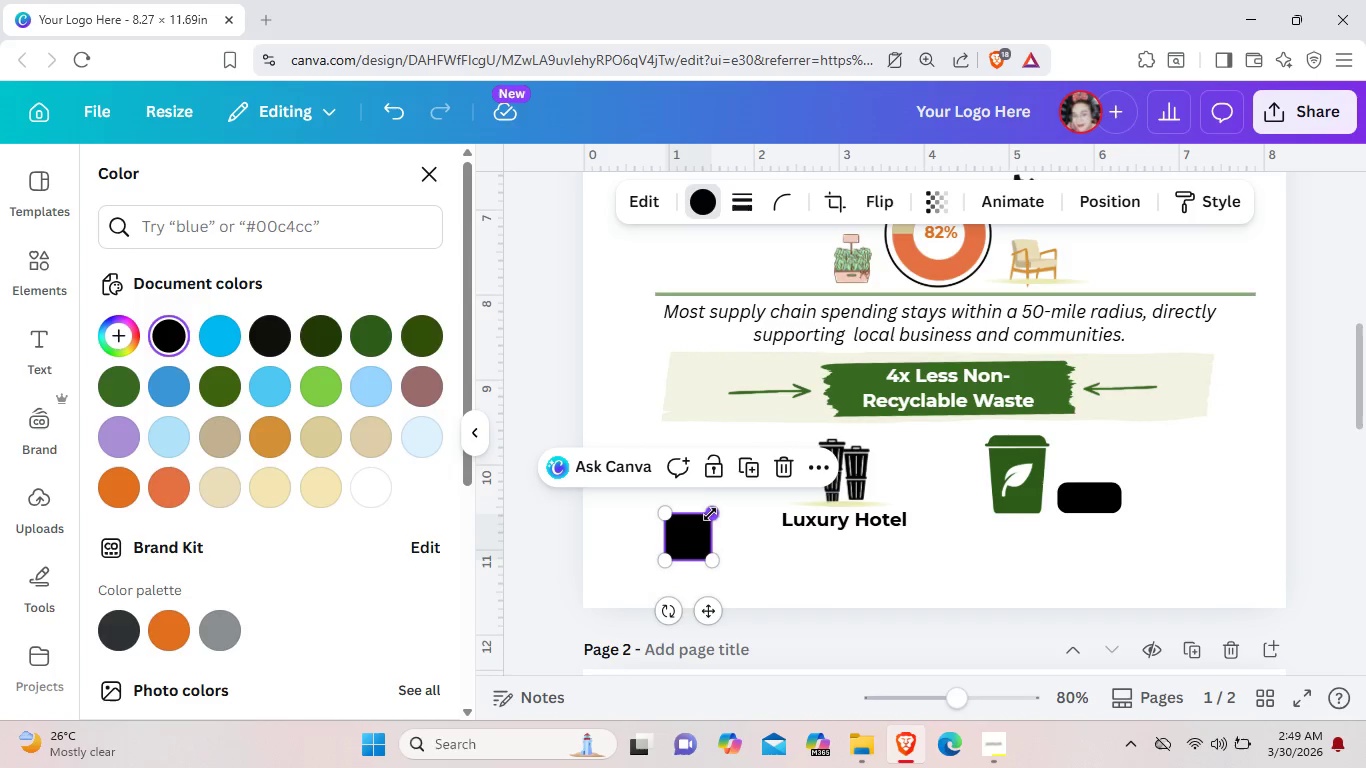 
left_click_drag(start_coordinate=[710, 514], to_coordinate=[704, 531])
 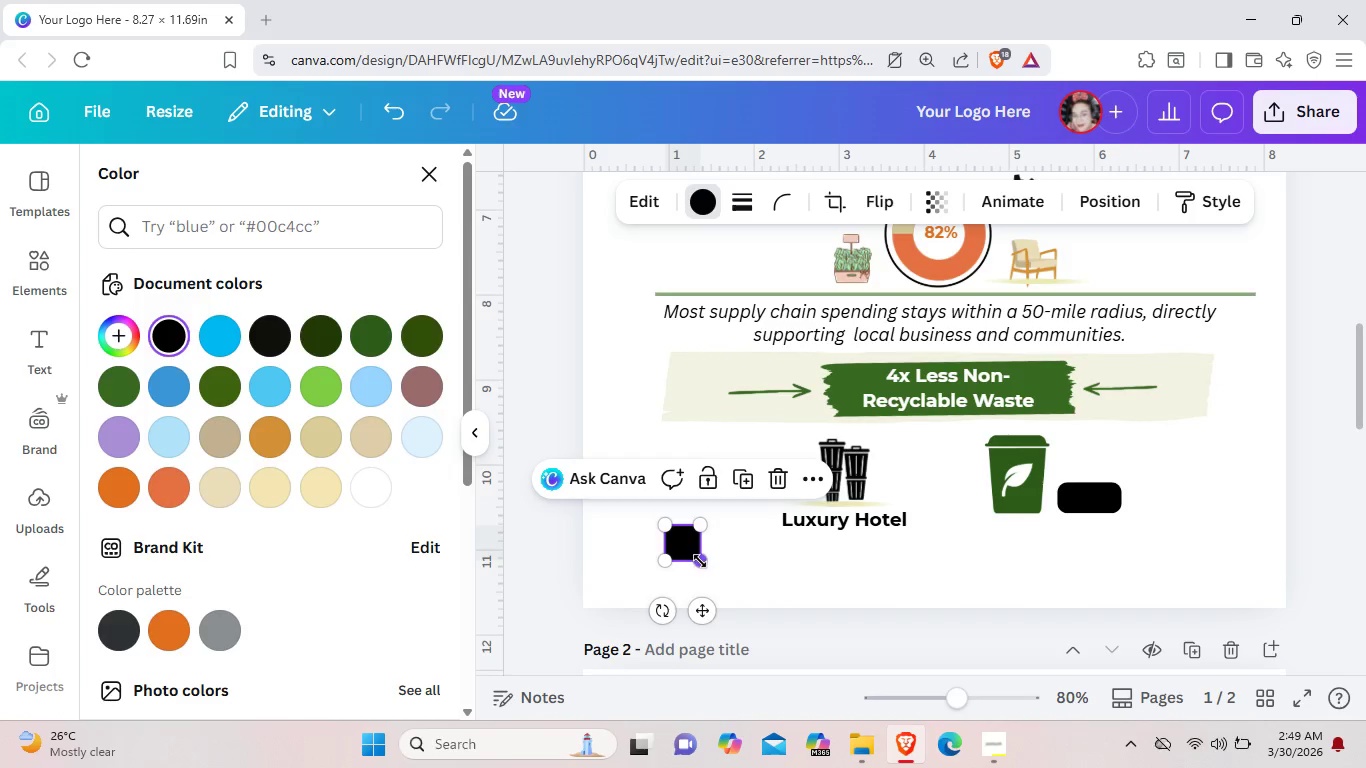 
left_click_drag(start_coordinate=[700, 561], to_coordinate=[719, 561])
 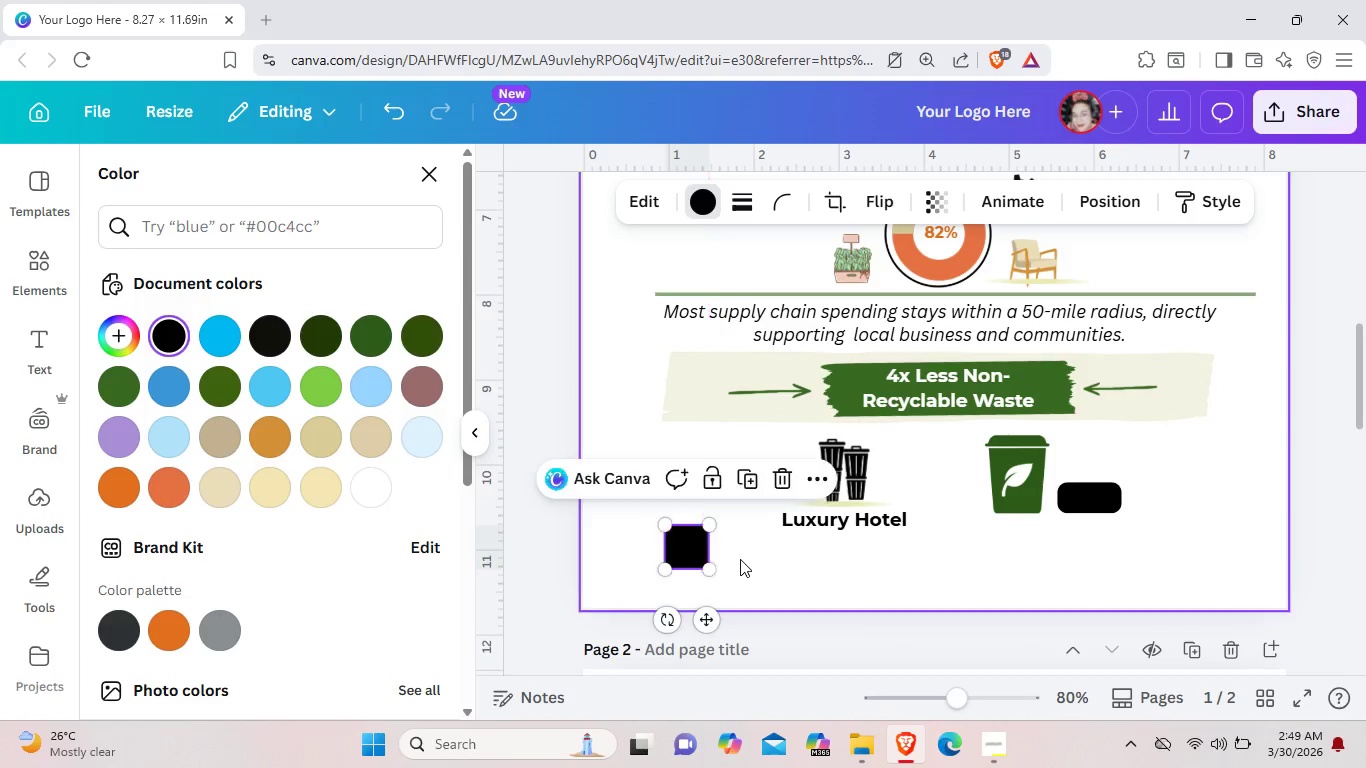 
left_click([740, 559])
 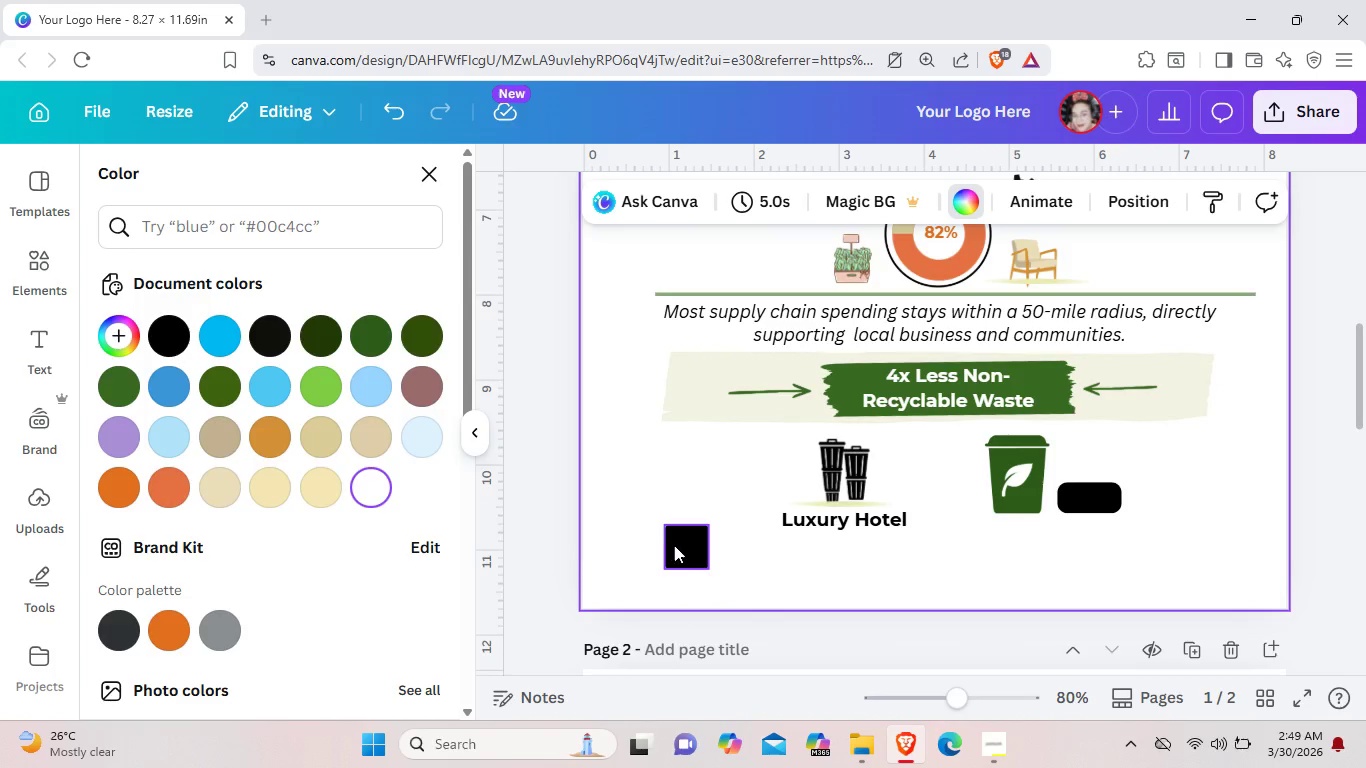 
left_click_drag(start_coordinate=[682, 545], to_coordinate=[1084, 486])
 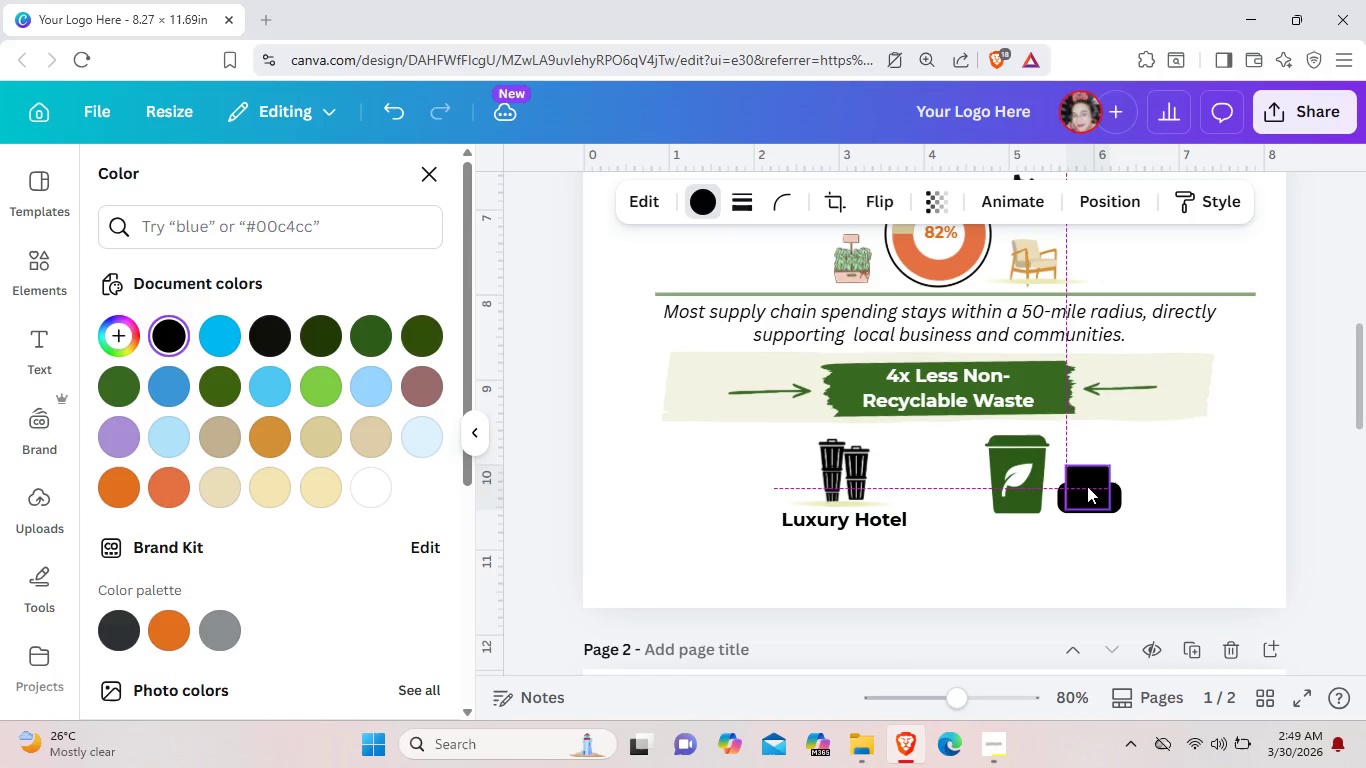 
left_click_drag(start_coordinate=[1087, 486], to_coordinate=[1089, 481])
 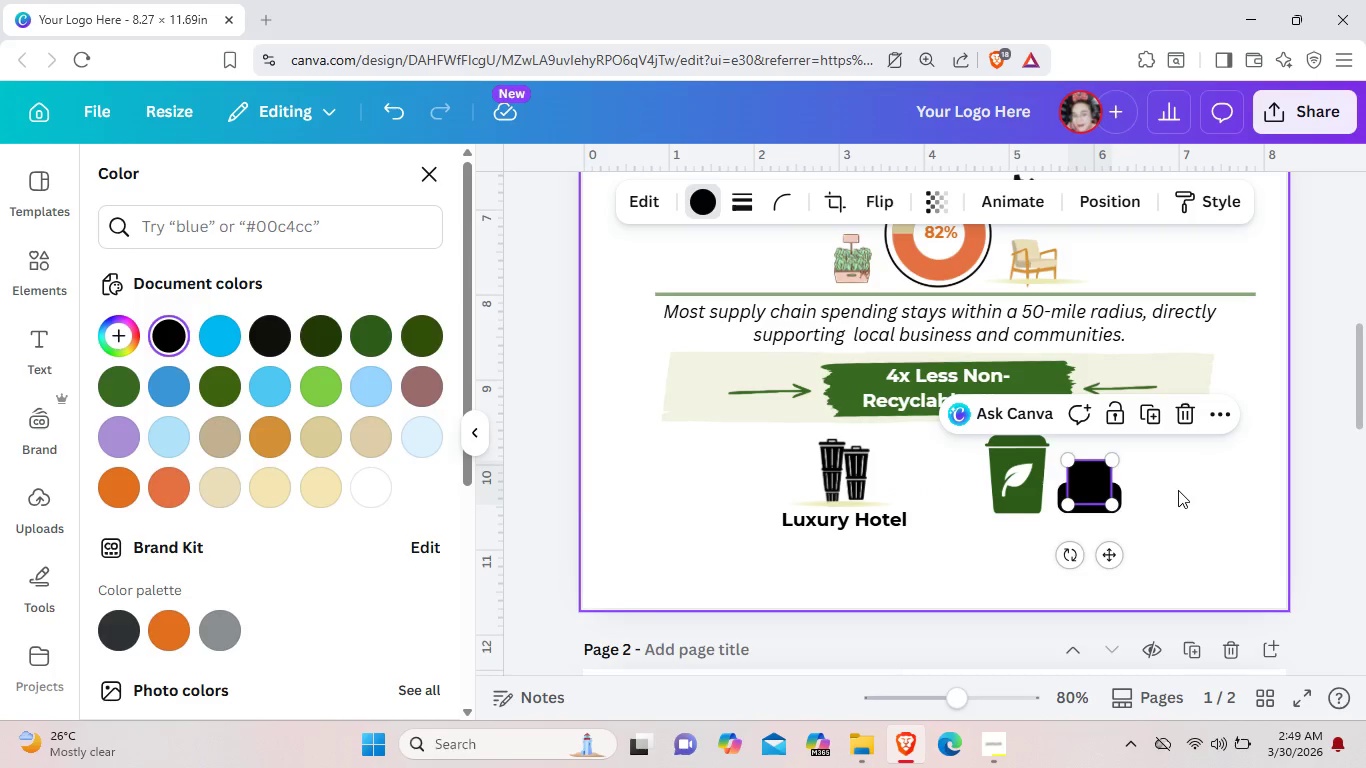 
left_click([1178, 490])
 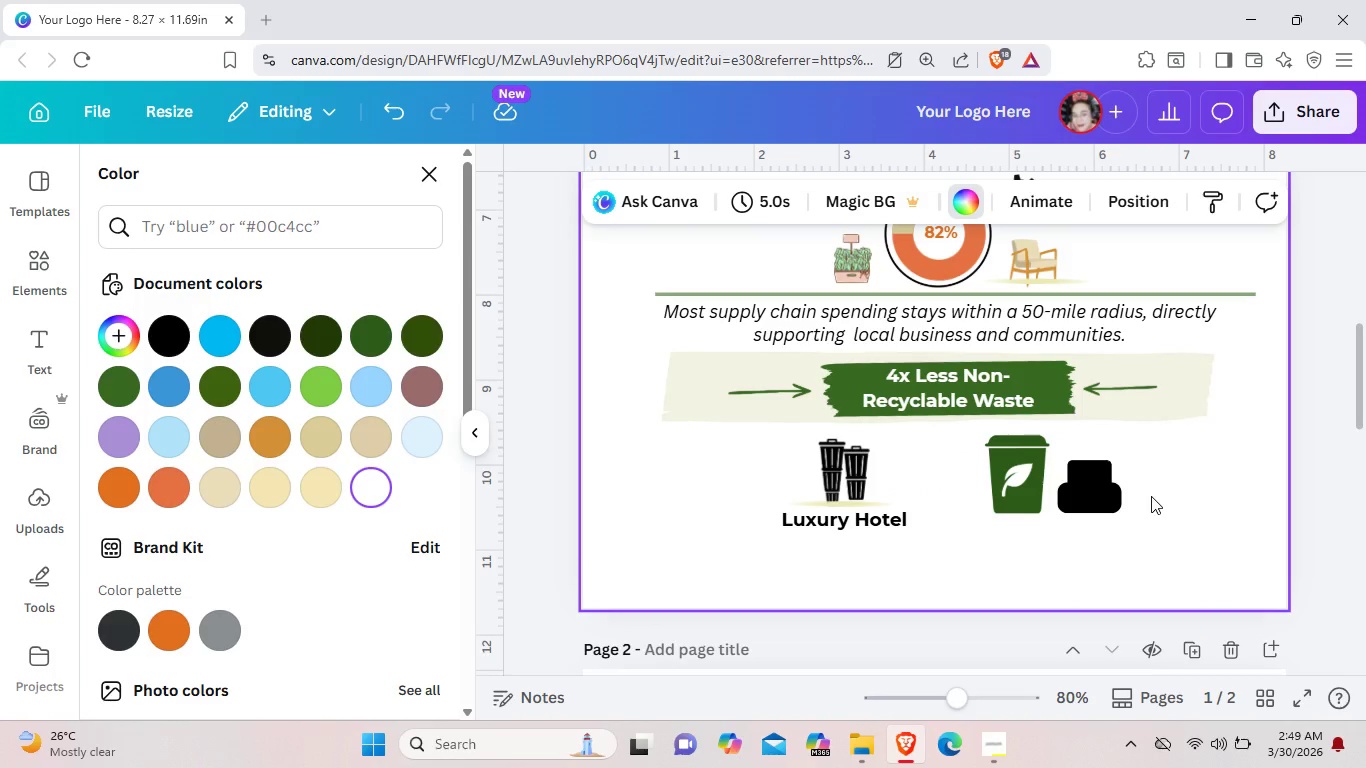 
wait(7.84)
 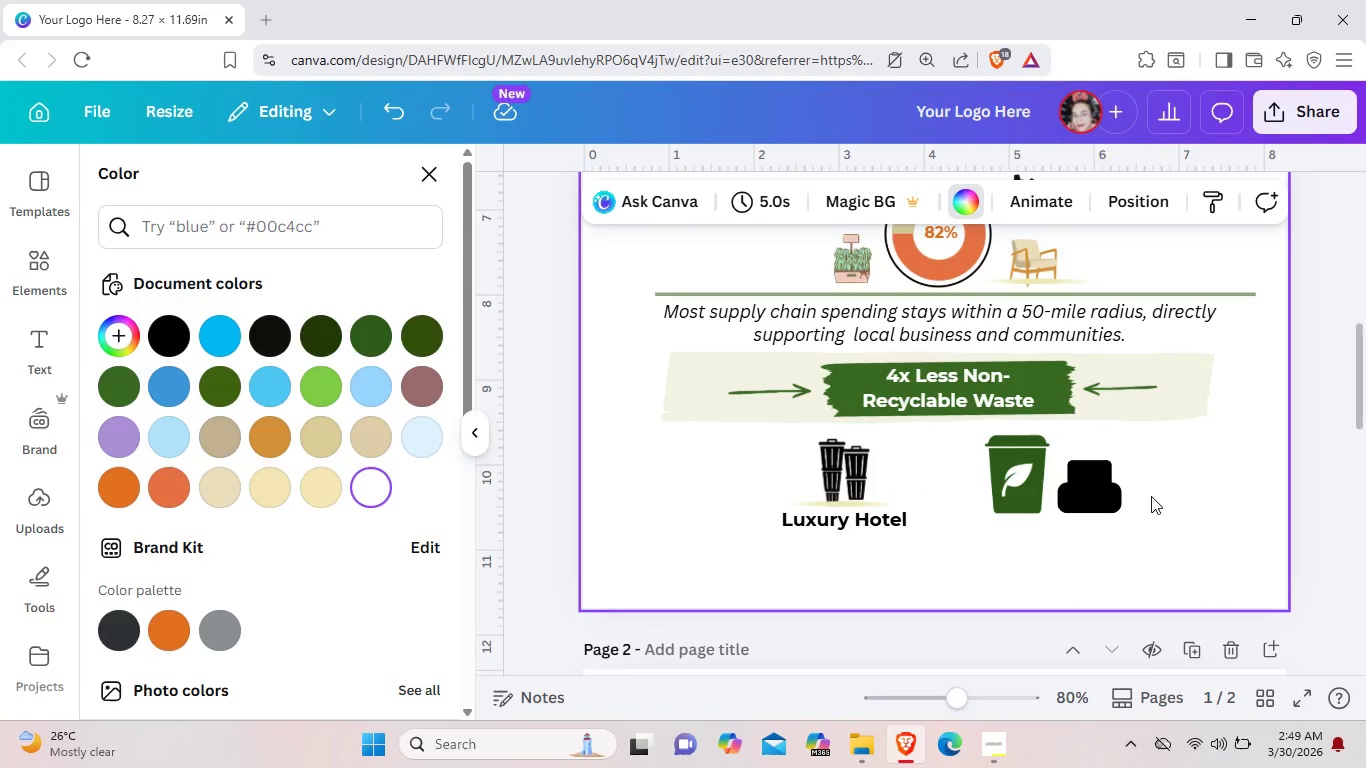 
left_click([1106, 500])
 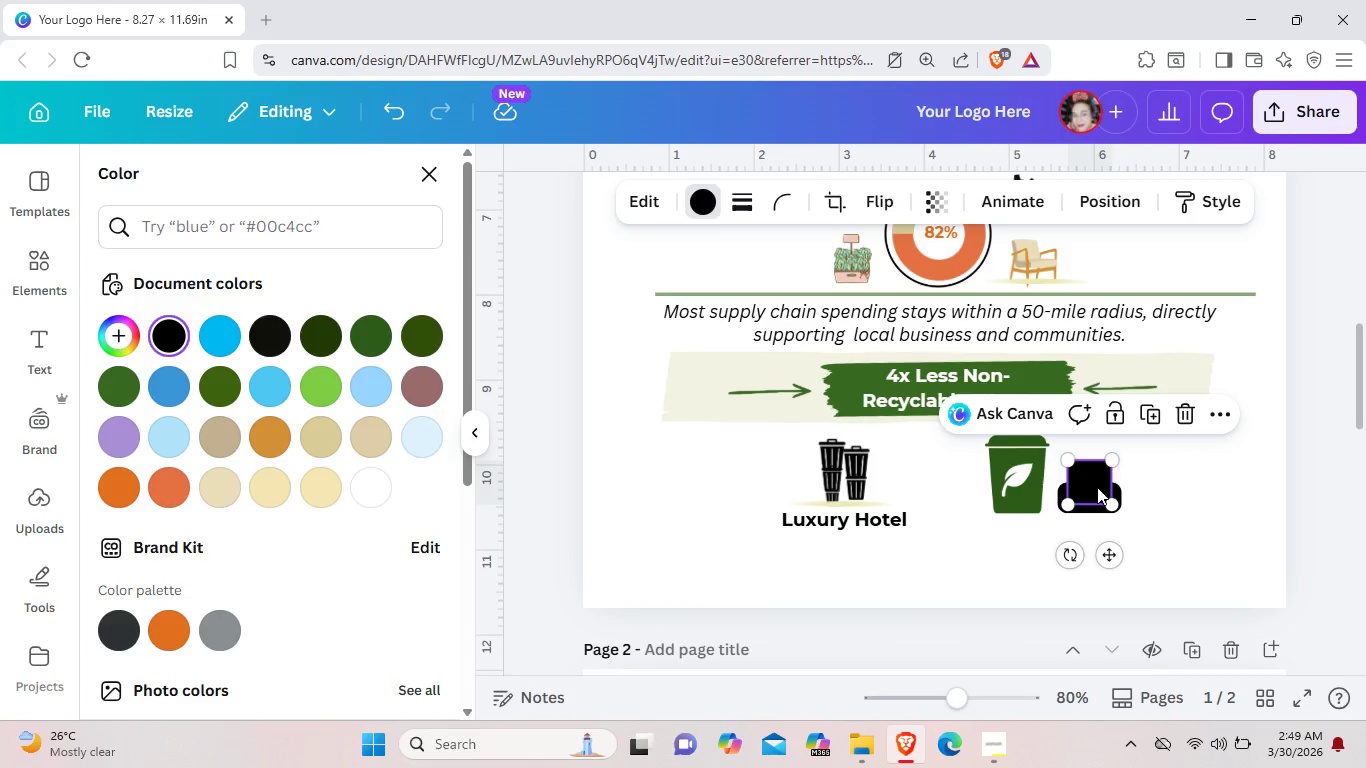 
wait(7.02)
 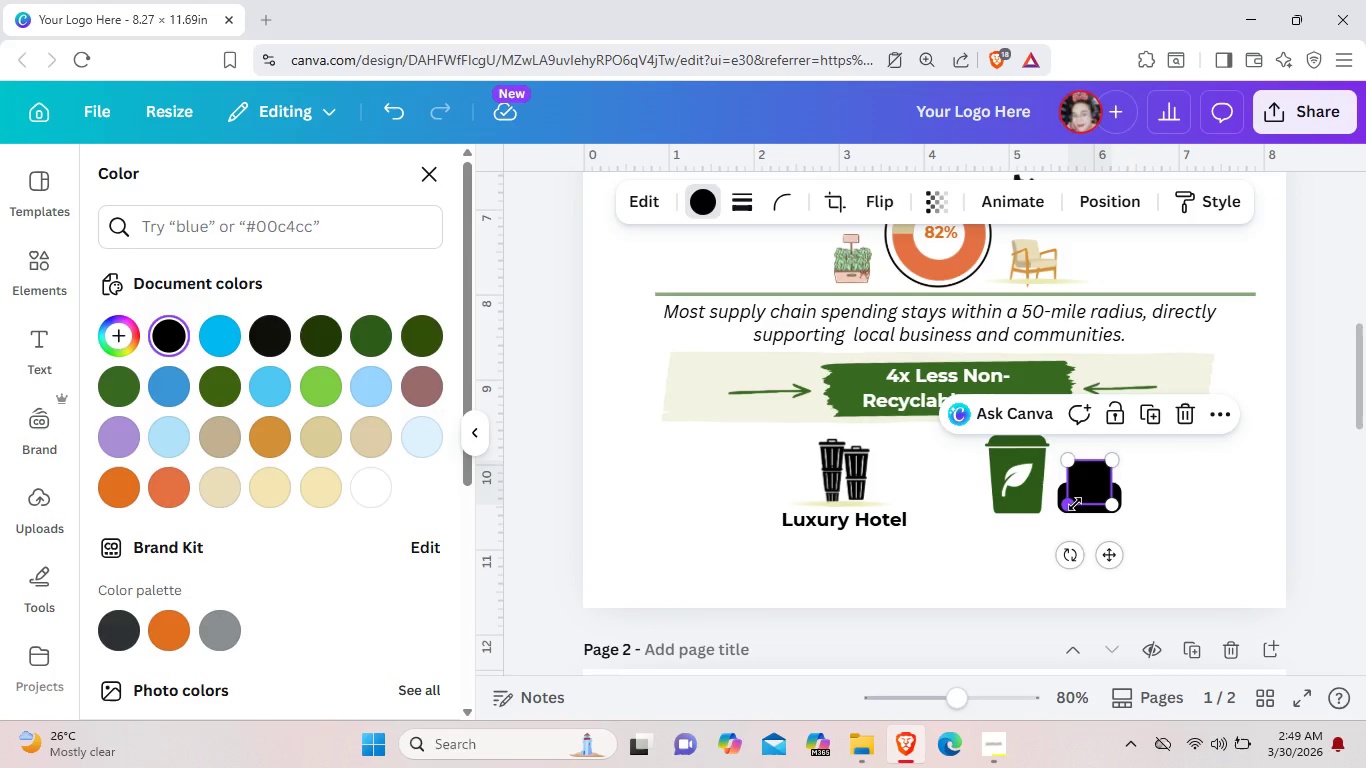 
left_click_drag(start_coordinate=[1073, 457], to_coordinate=[1078, 476])
 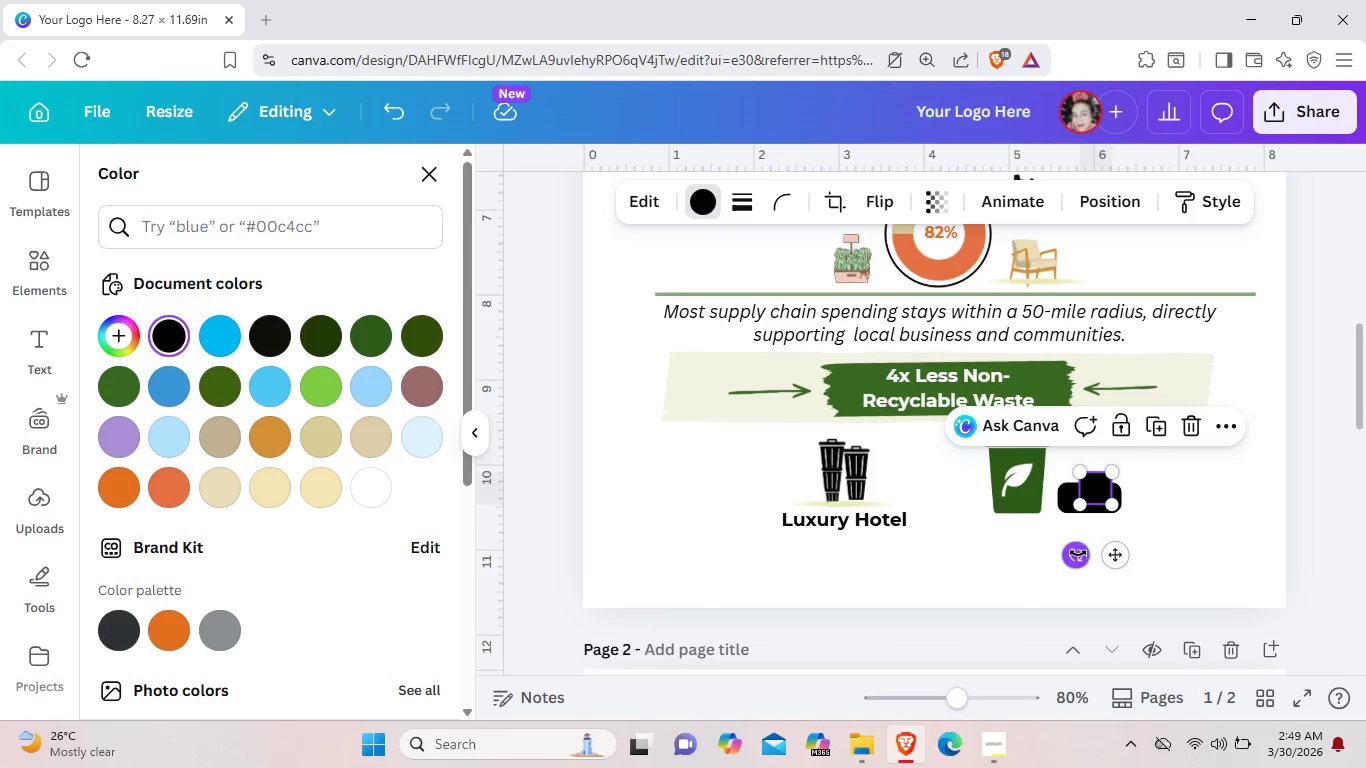 
left_click_drag(start_coordinate=[1076, 556], to_coordinate=[1127, 490])
 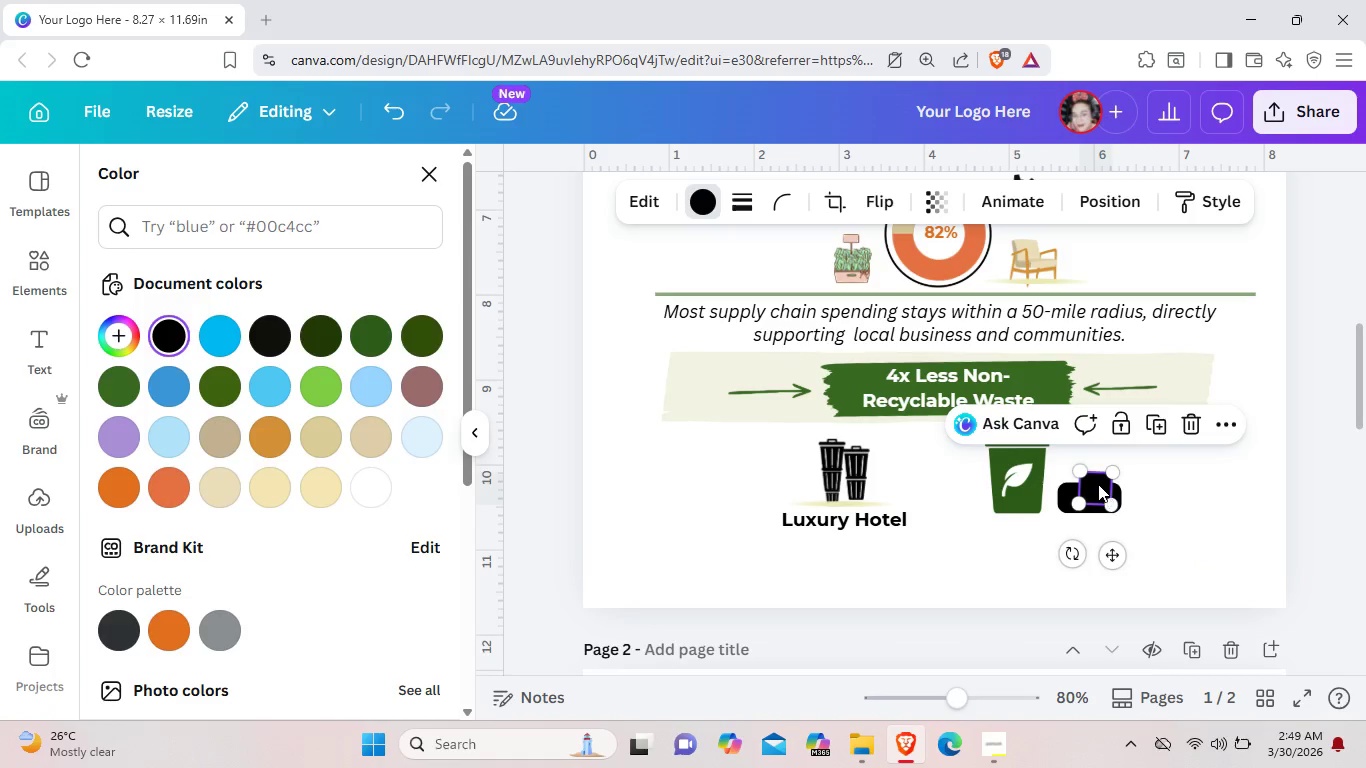 
left_click_drag(start_coordinate=[1102, 490], to_coordinate=[1095, 463])
 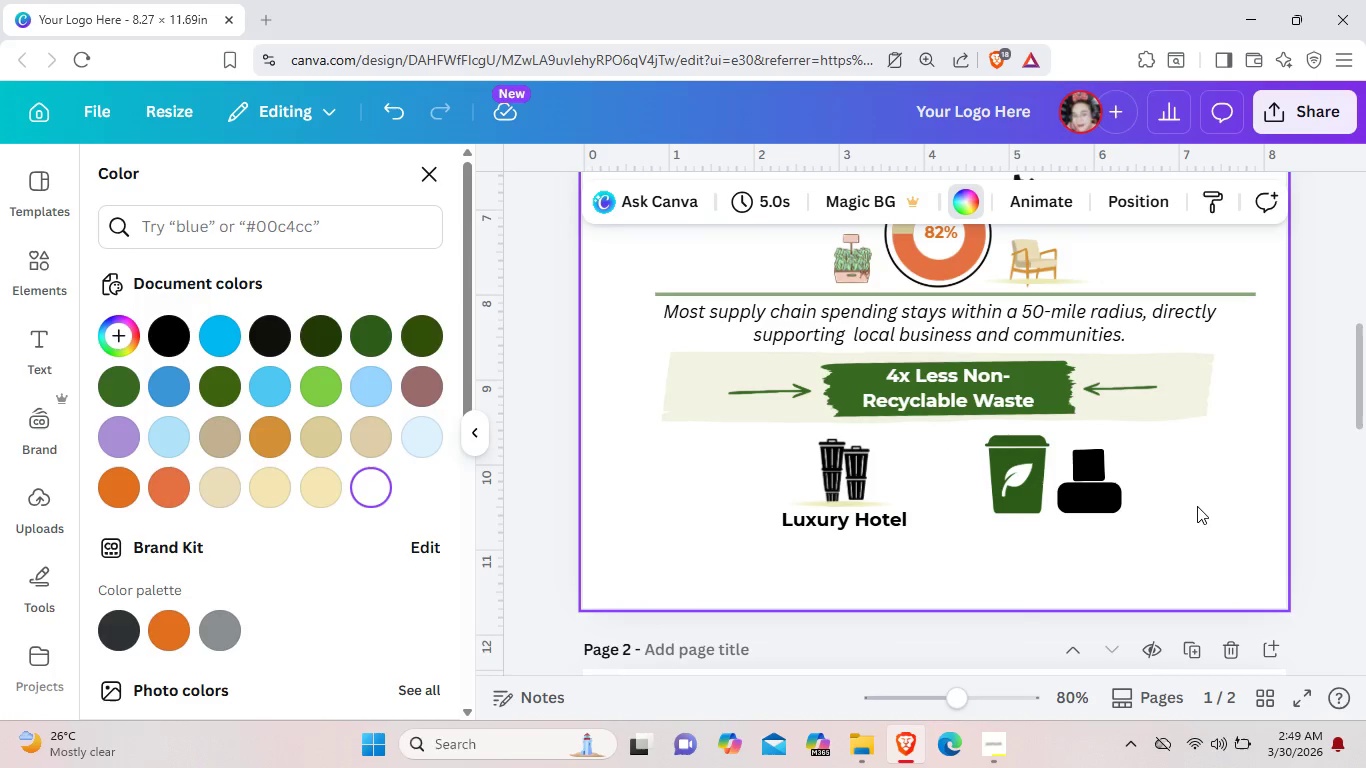 
wait(6.84)
 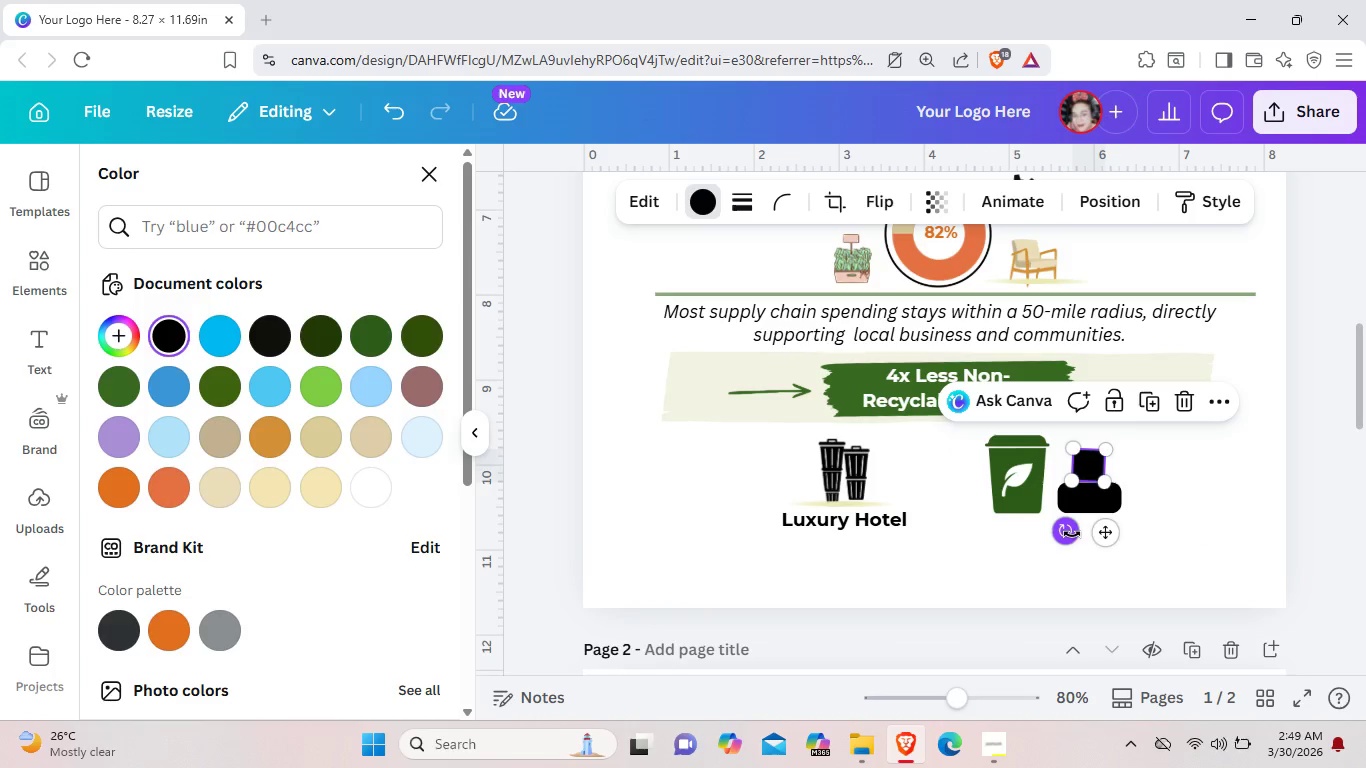 
left_click([1083, 465])
 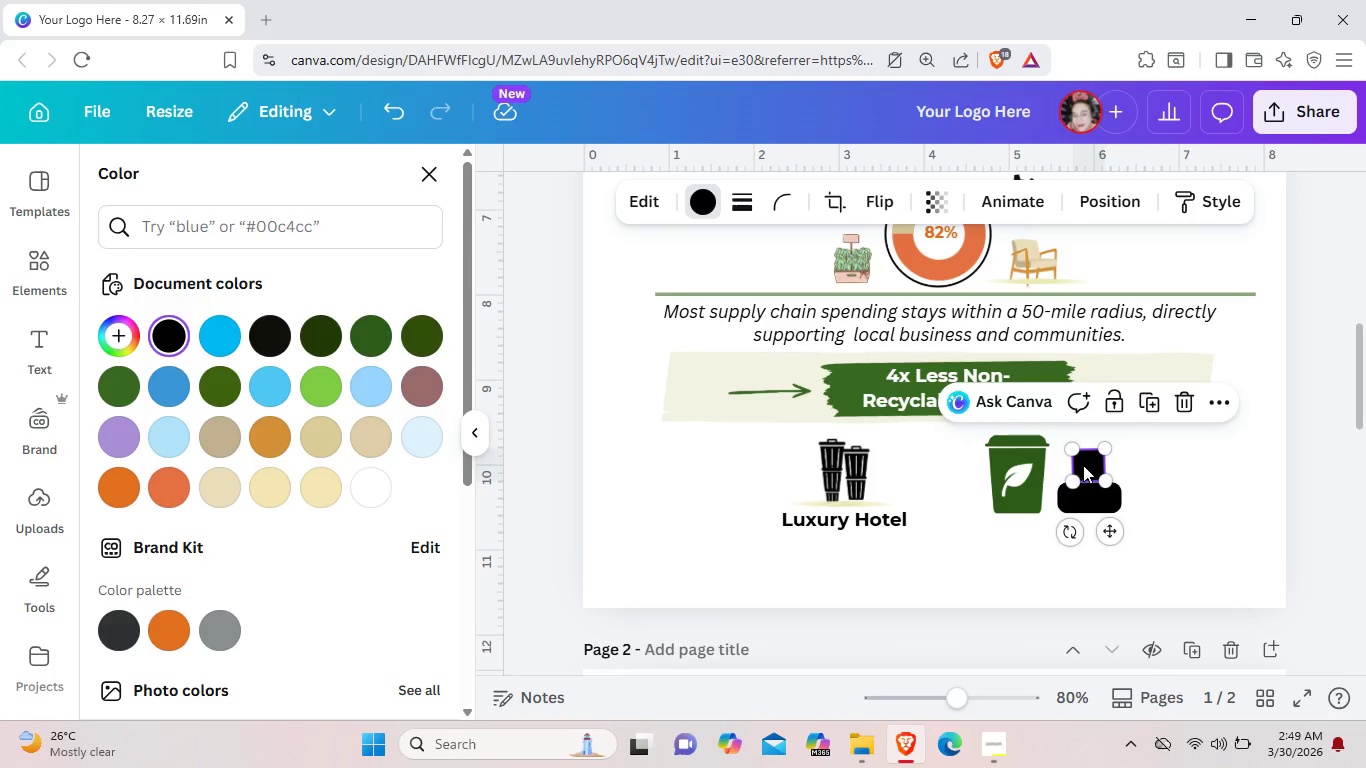 
key(Backspace)
 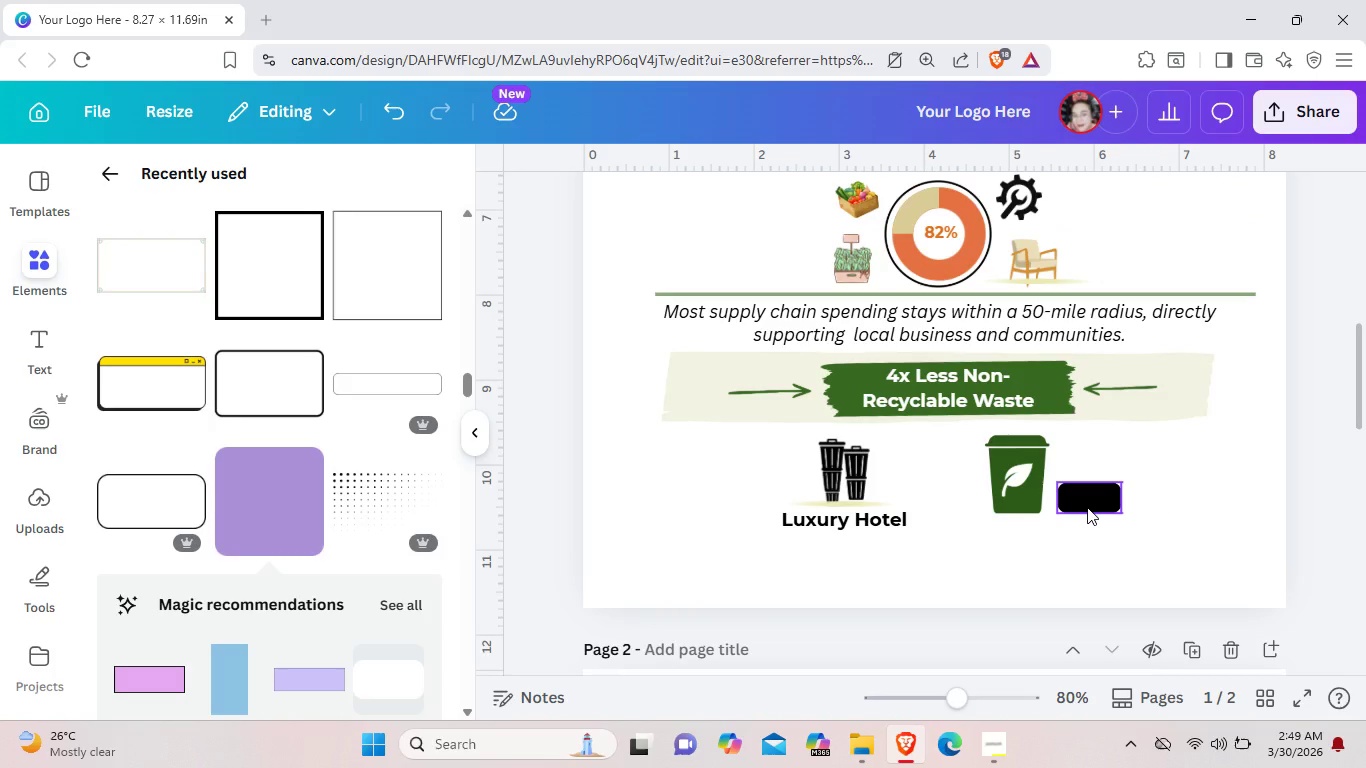 
left_click([1087, 507])
 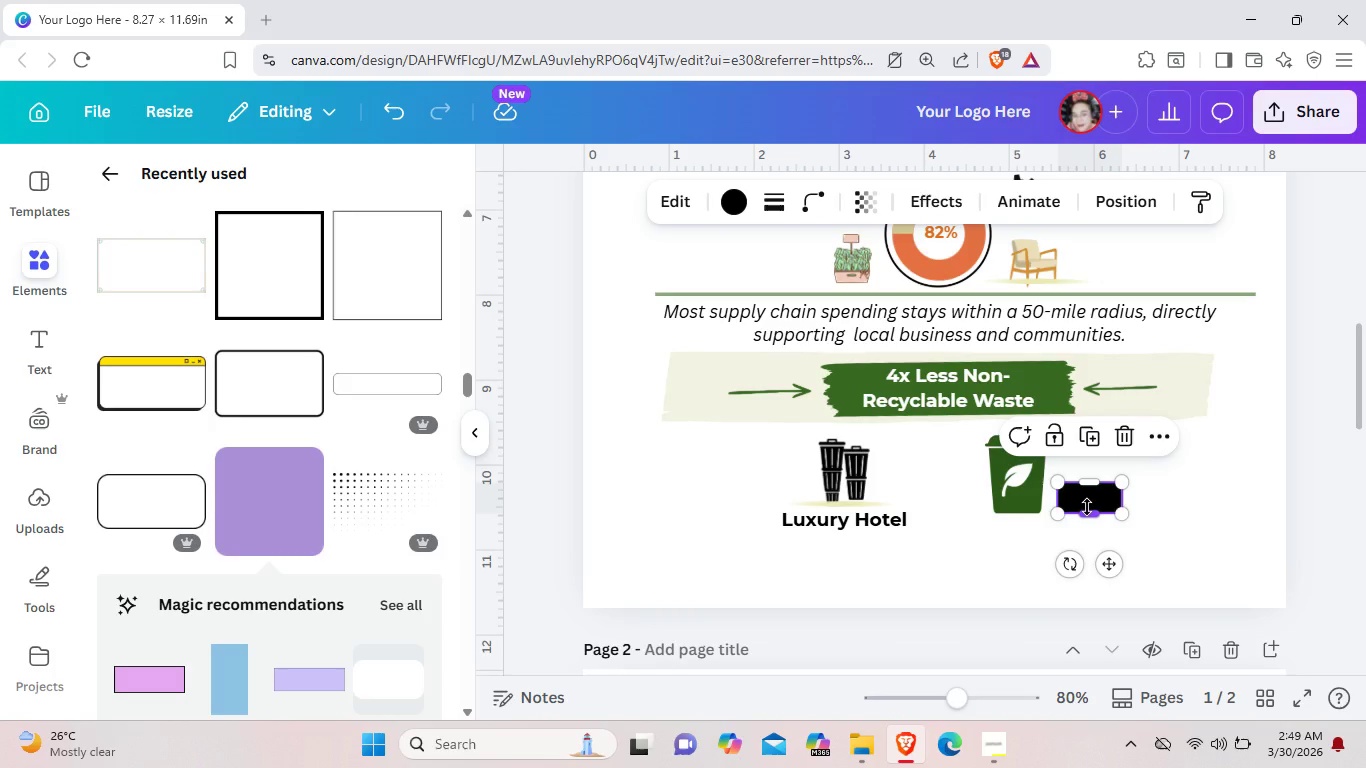 
key(Control+ControlLeft)
 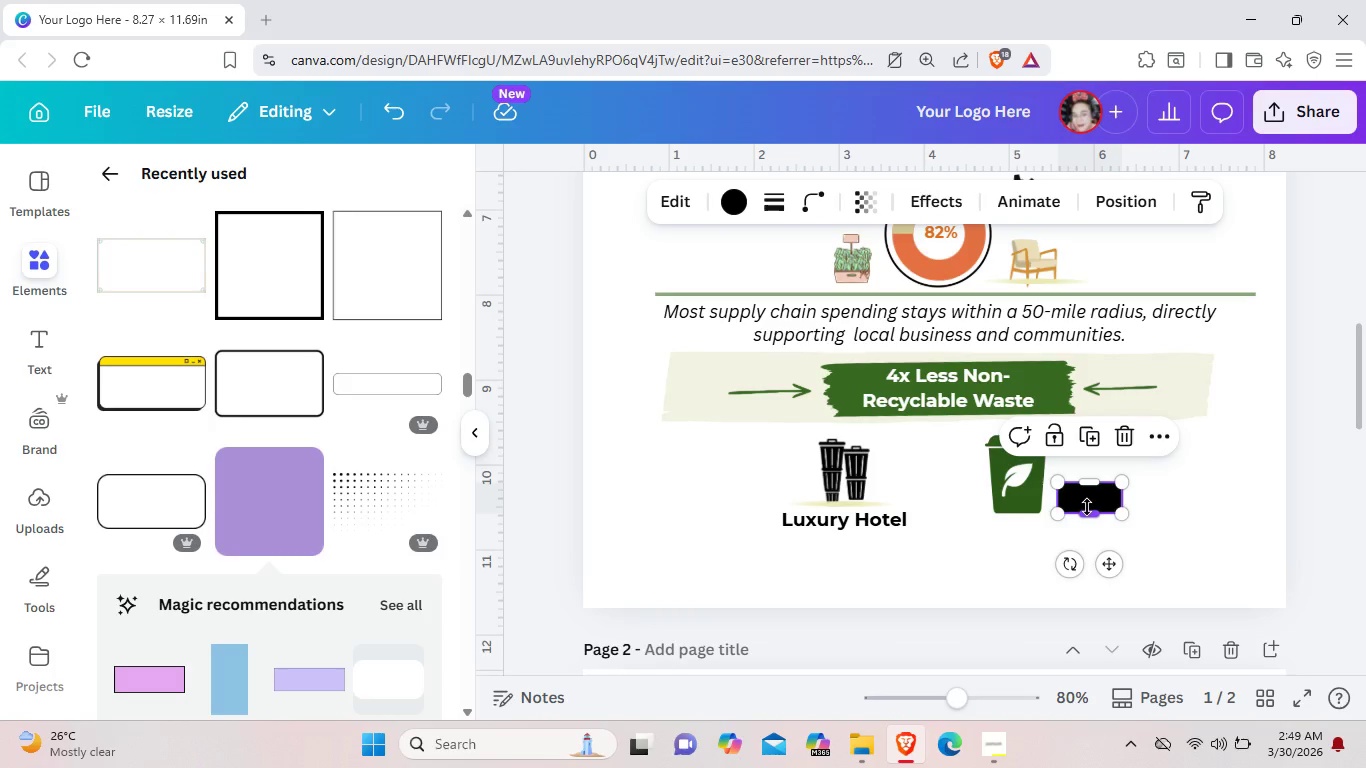 
key(C)
 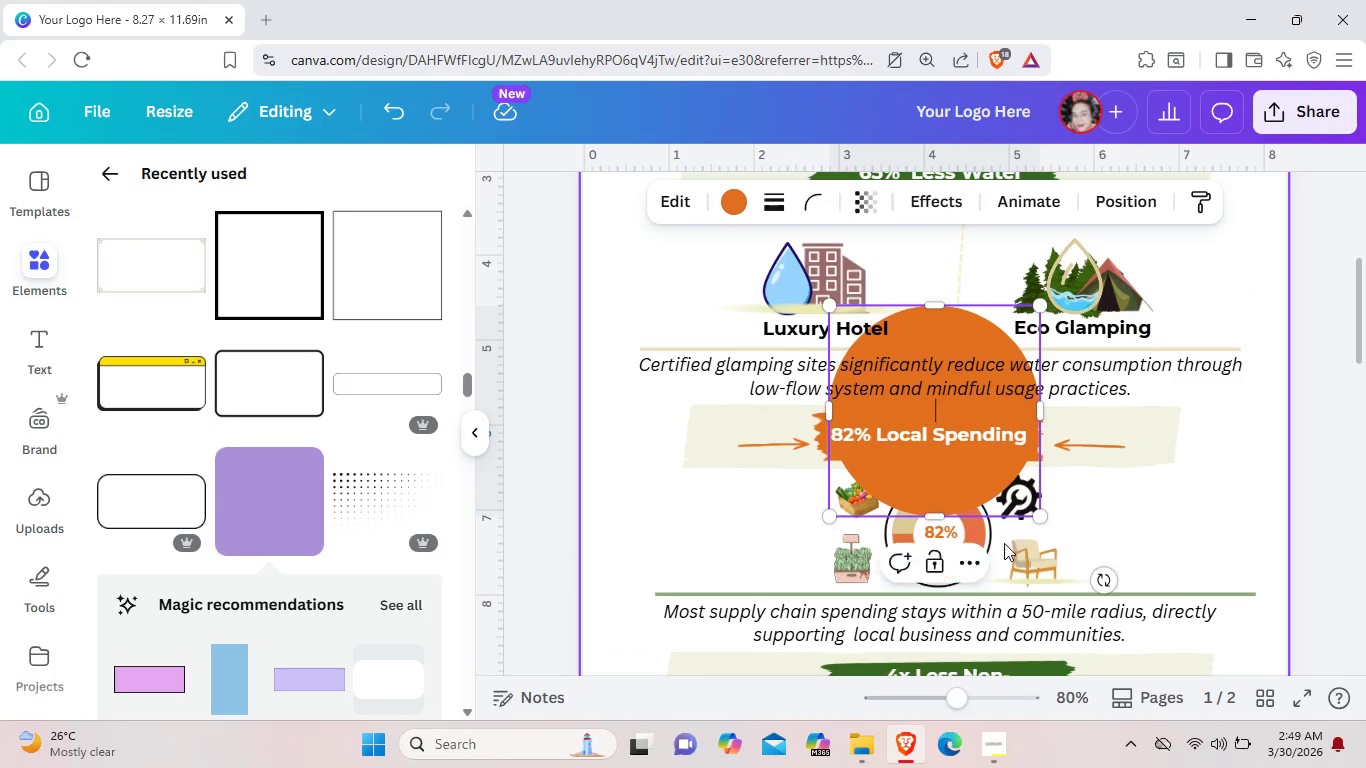 
left_click([1004, 543])
 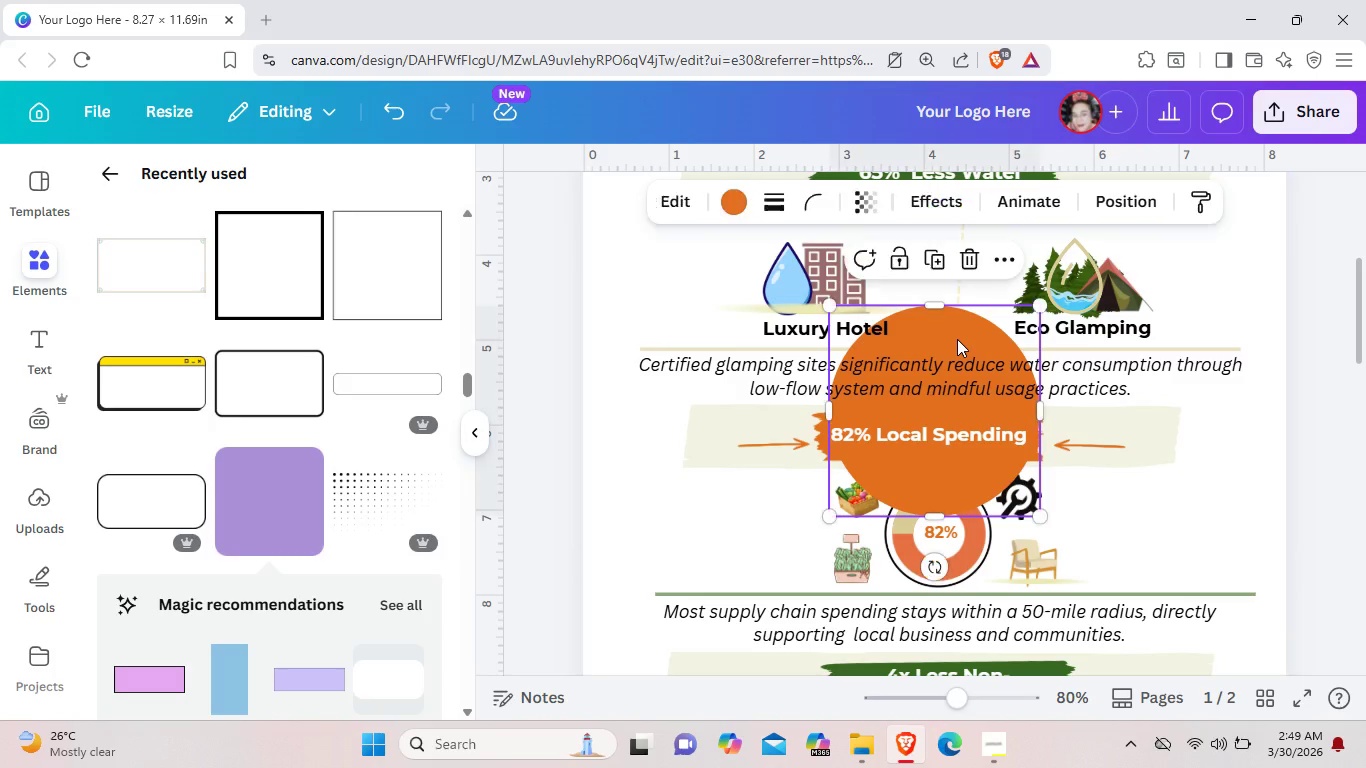 
key(Backspace)
 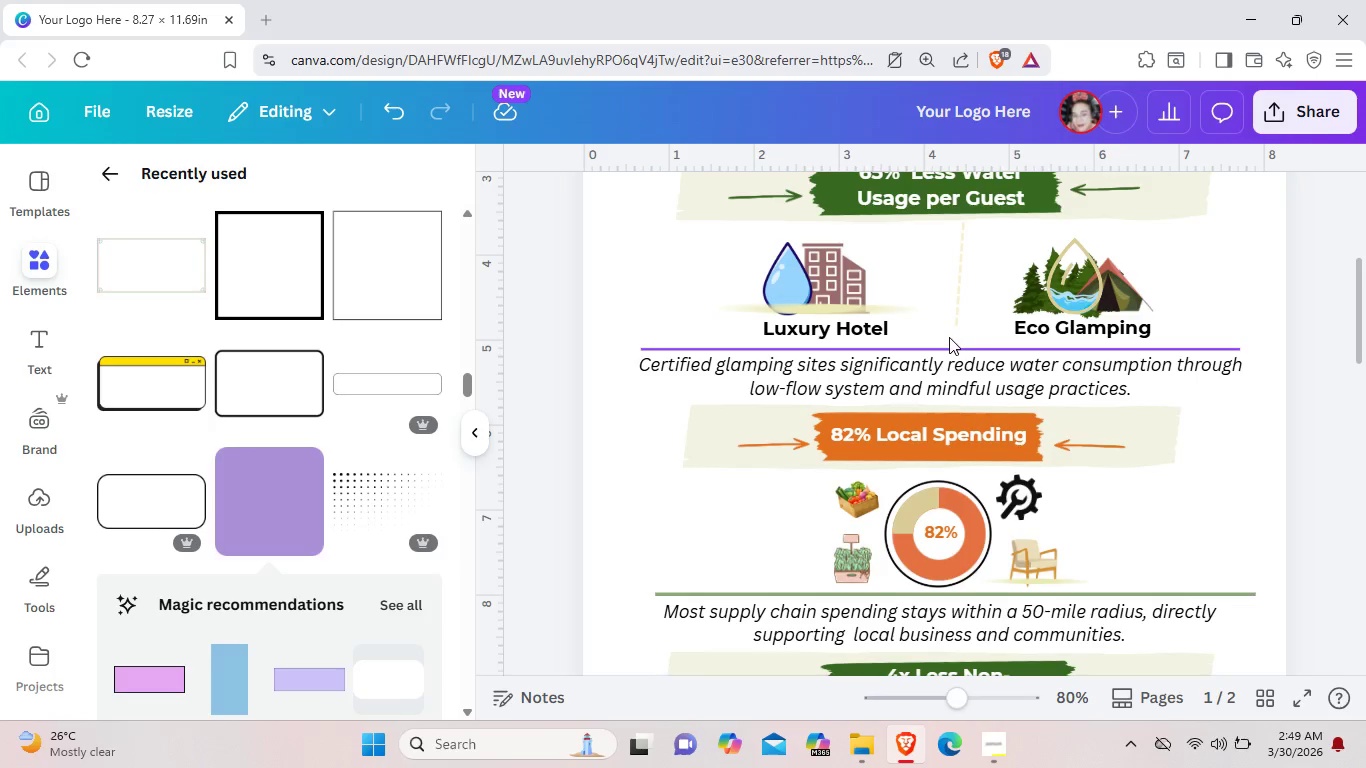 
scroll: coordinate [963, 370], scroll_direction: down, amount: 2.0
 